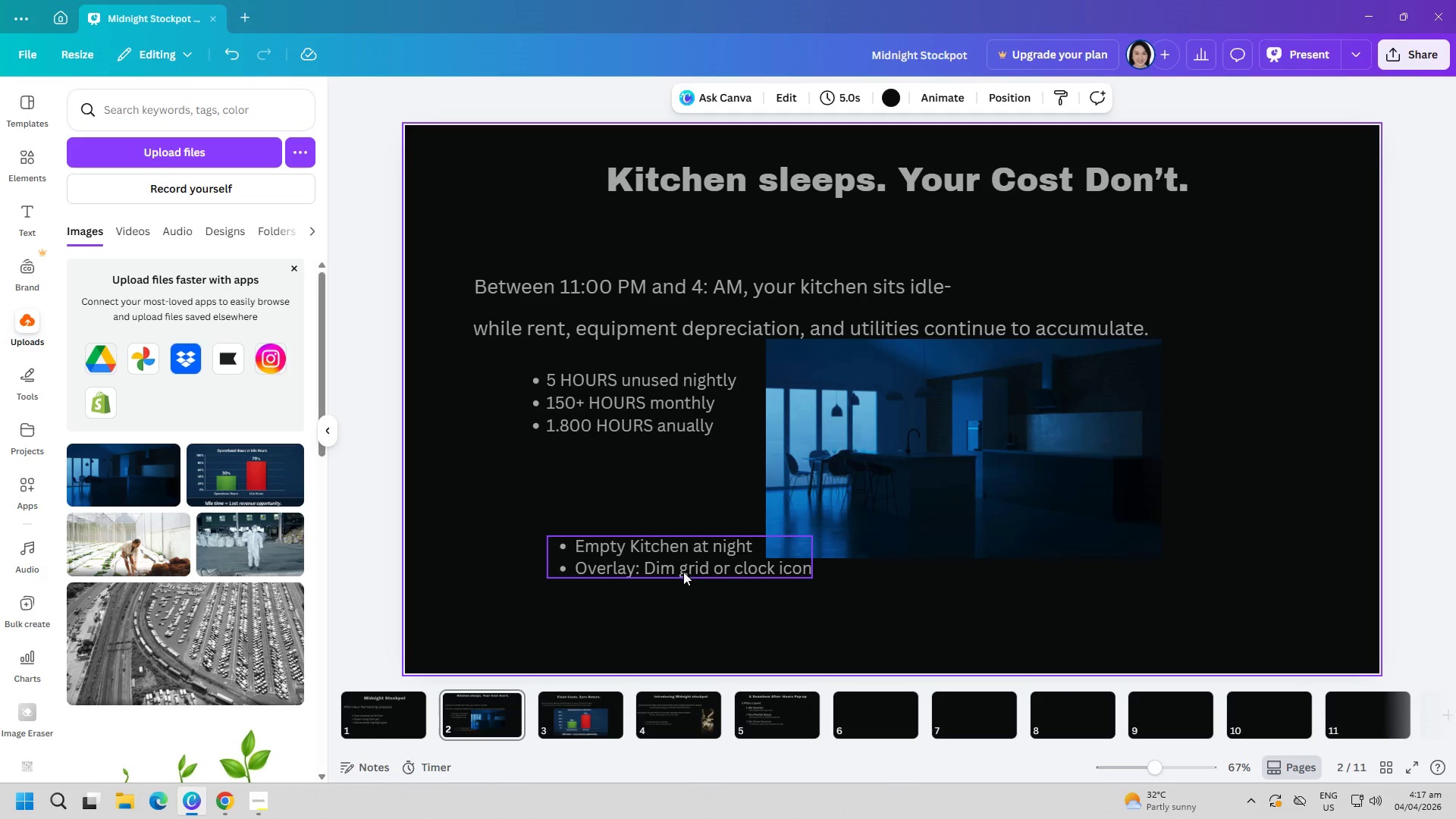 
left_click([224, 811])
 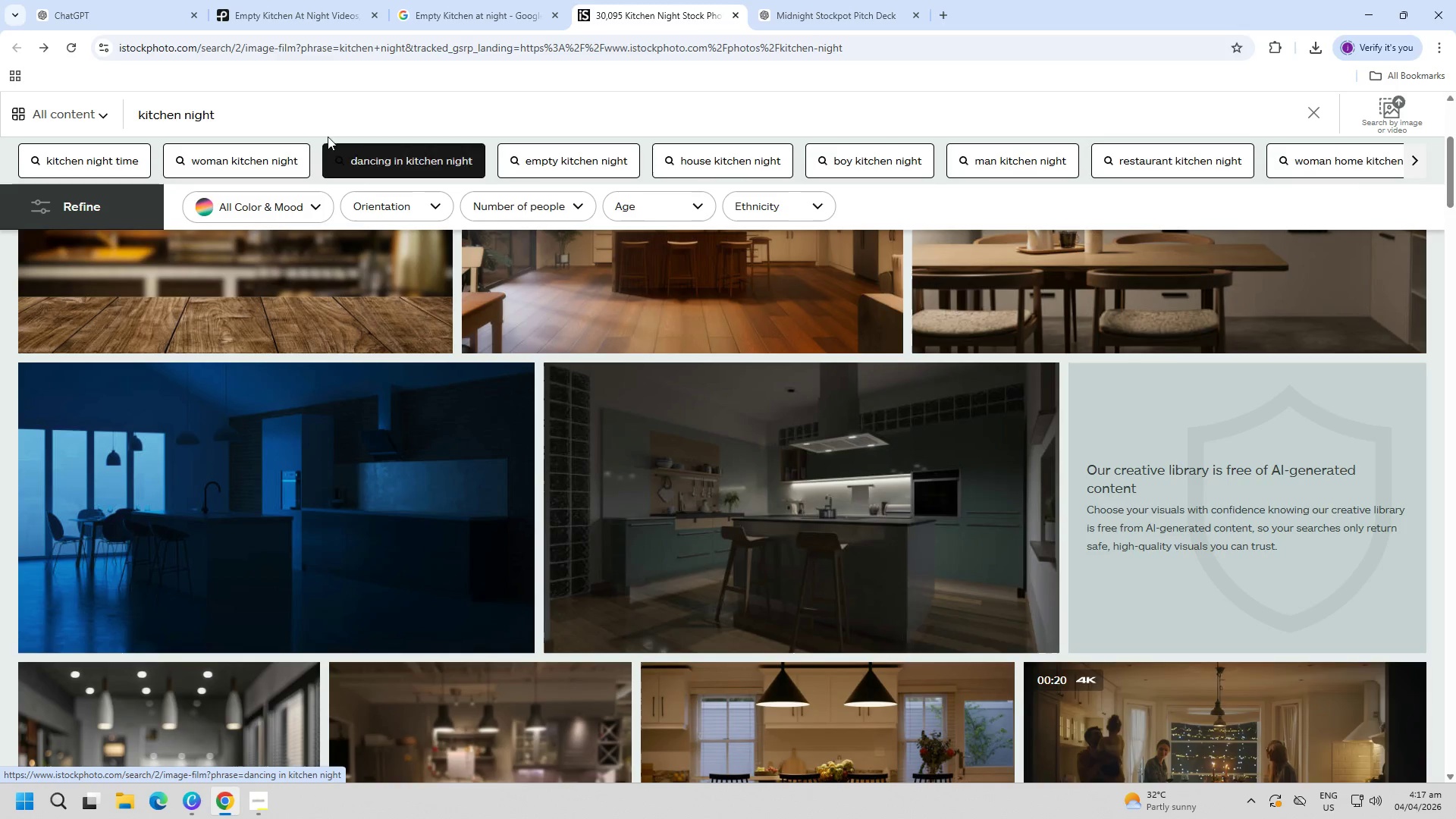 
left_click([285, 118])
 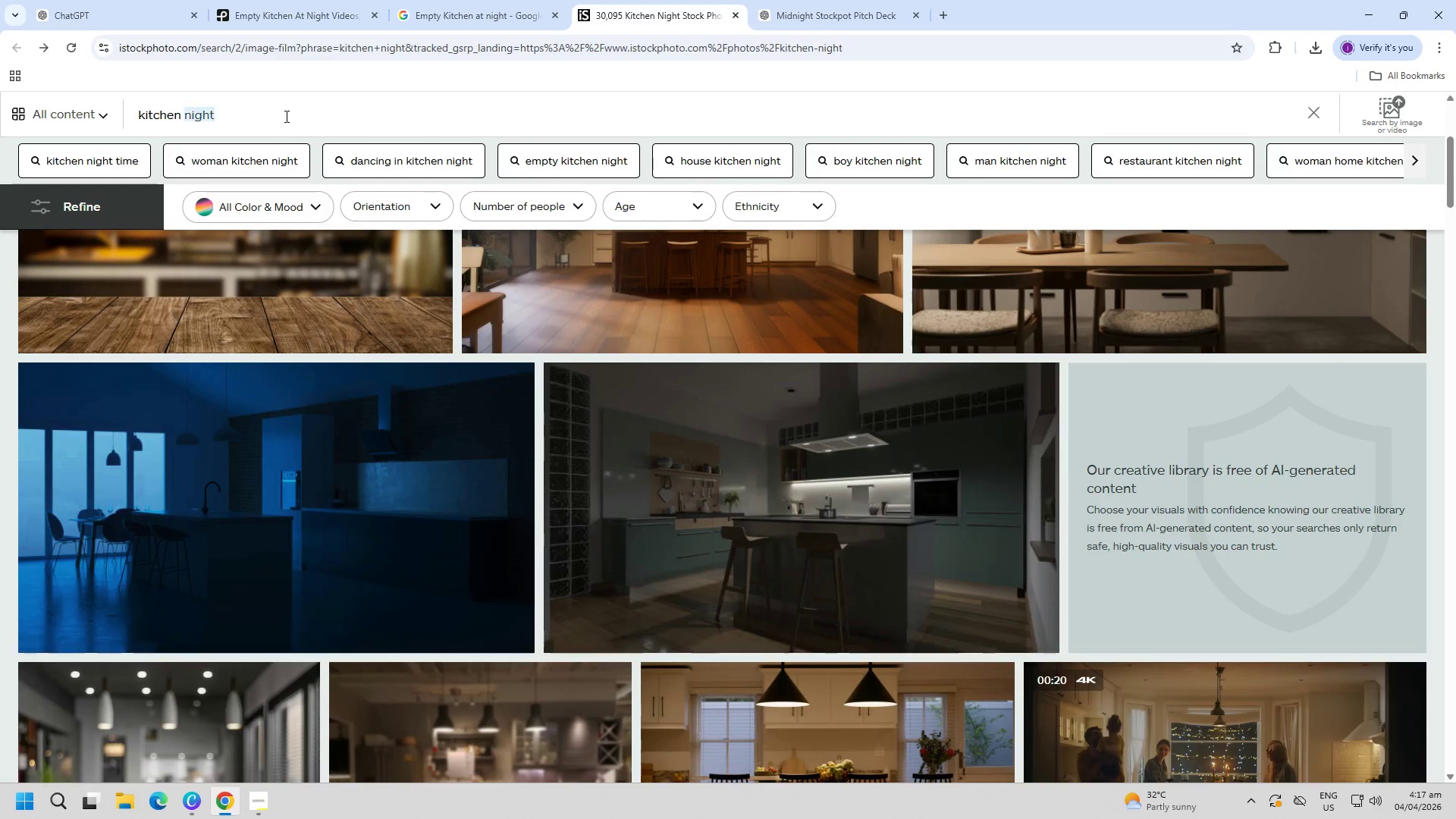 
triple_click([285, 116])
 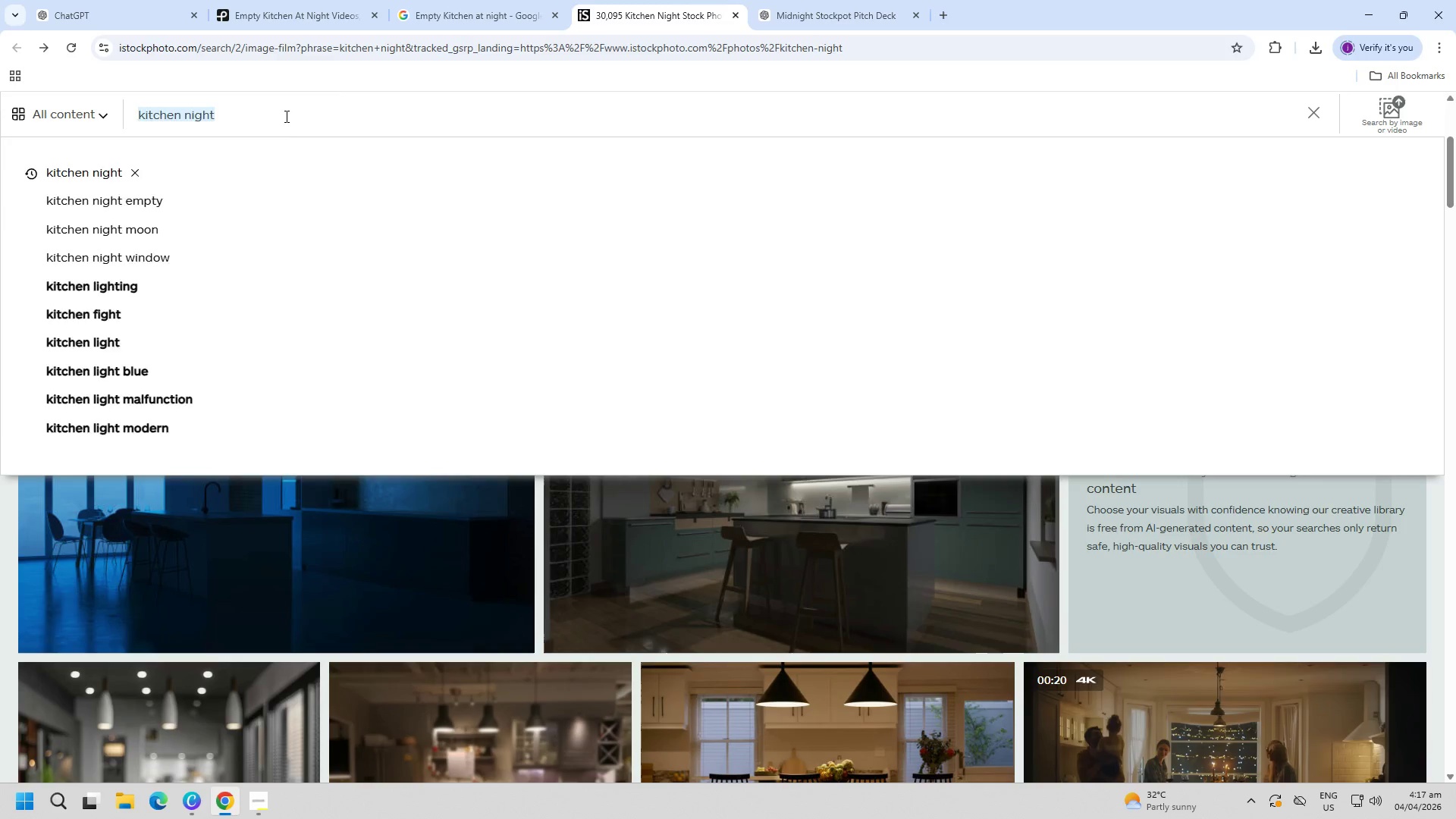 
type(clock icon)
 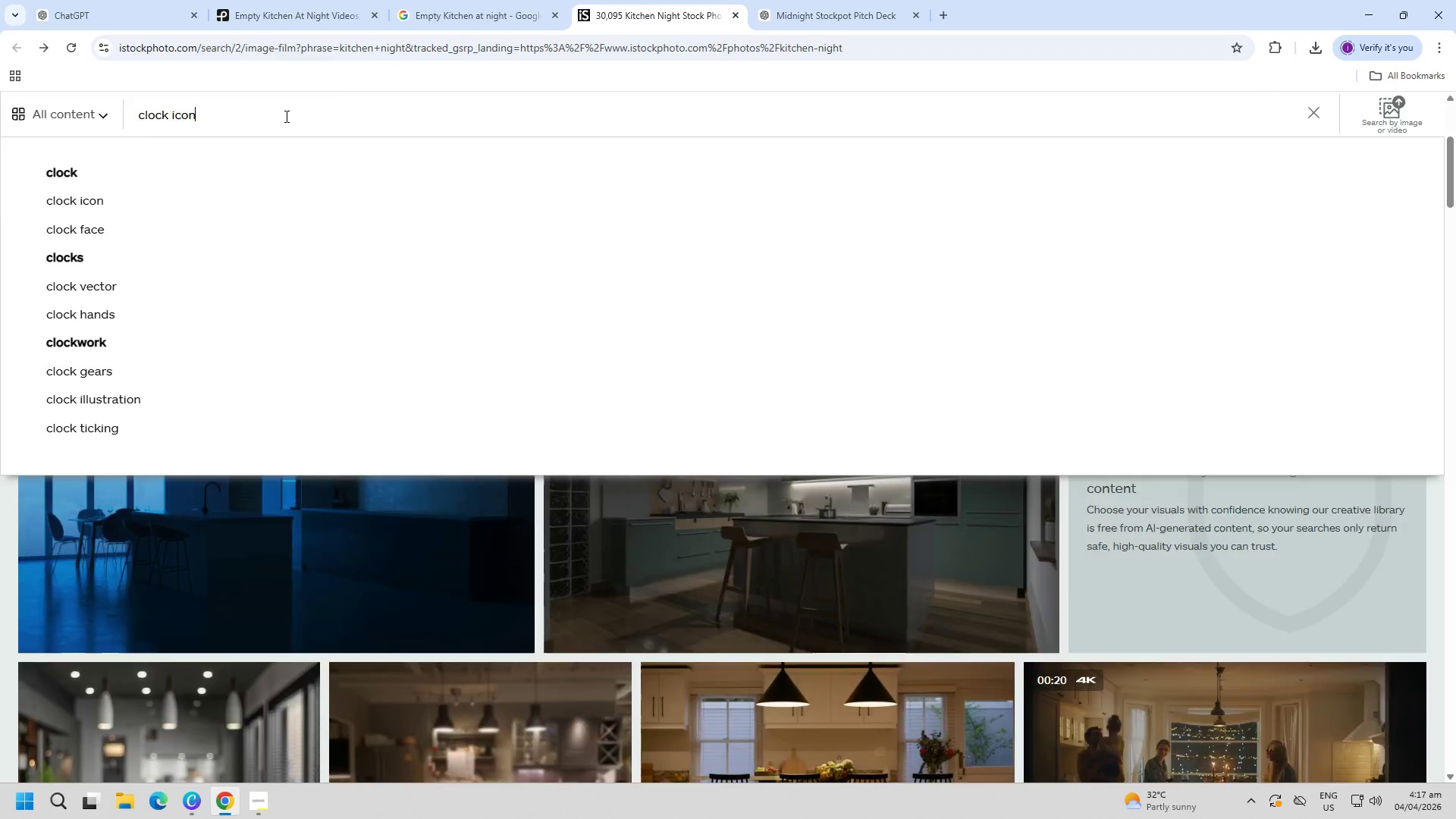 
key(Enter)
 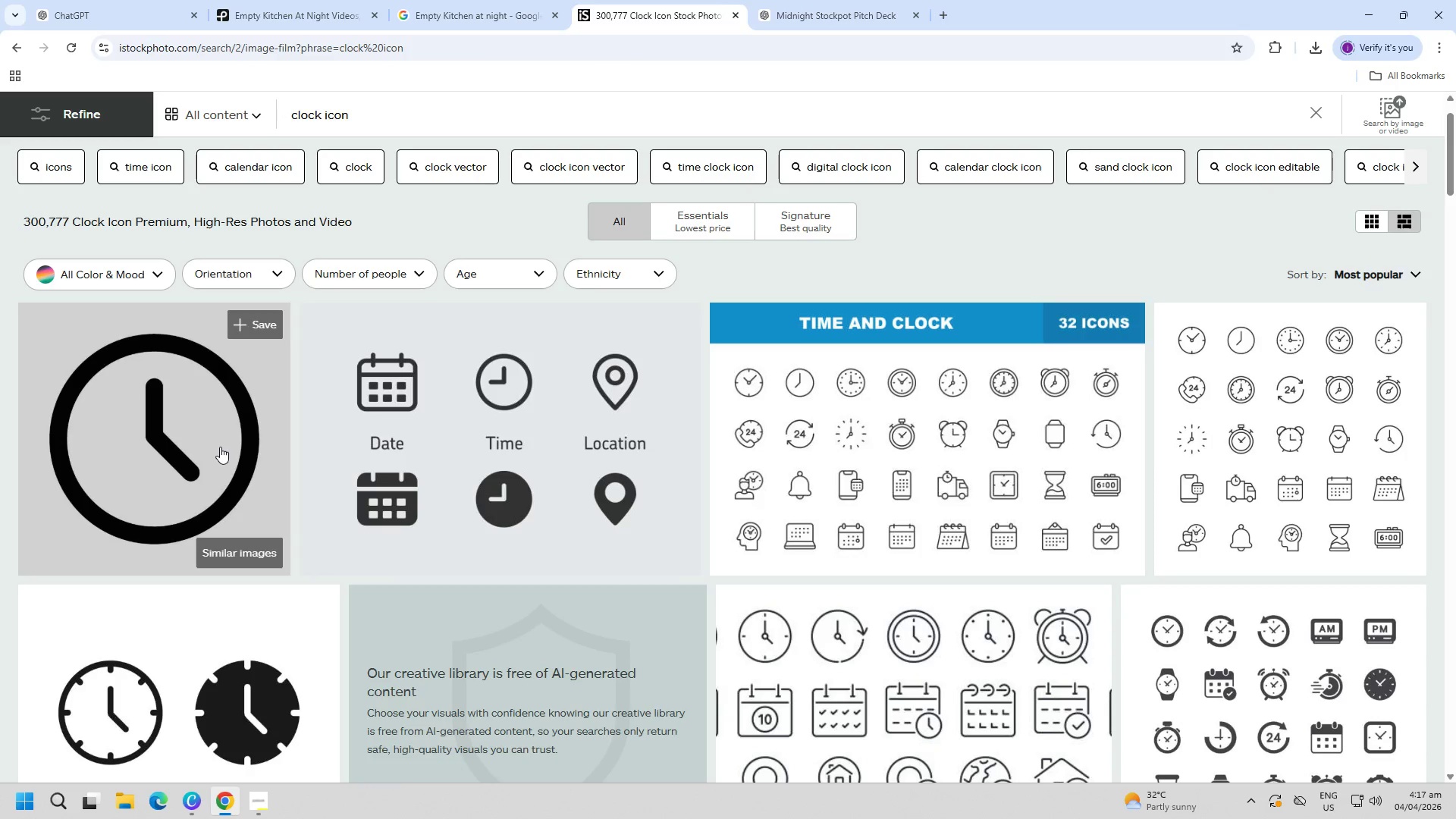 
left_click([246, 394])
 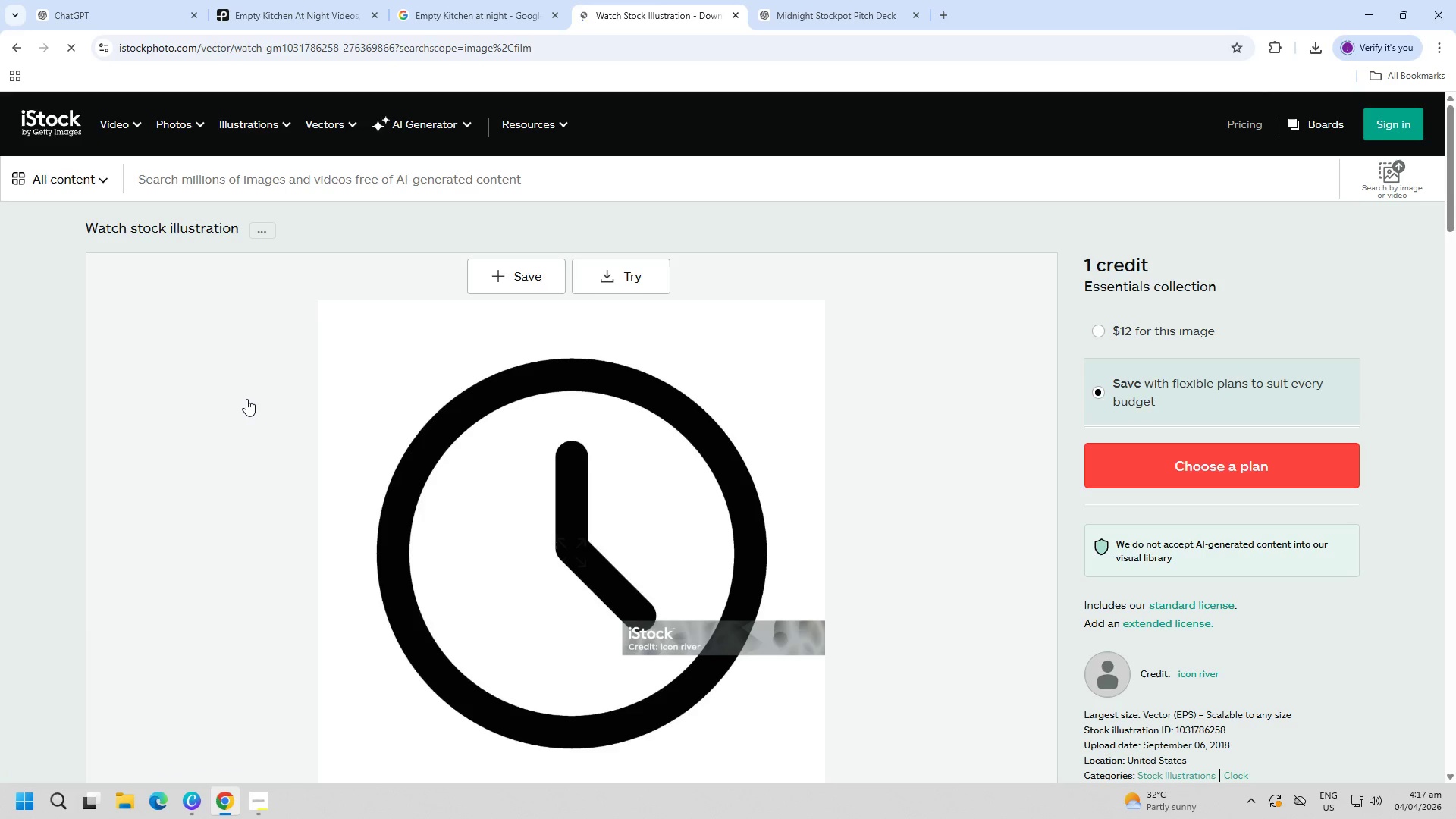 
key(Escape)
 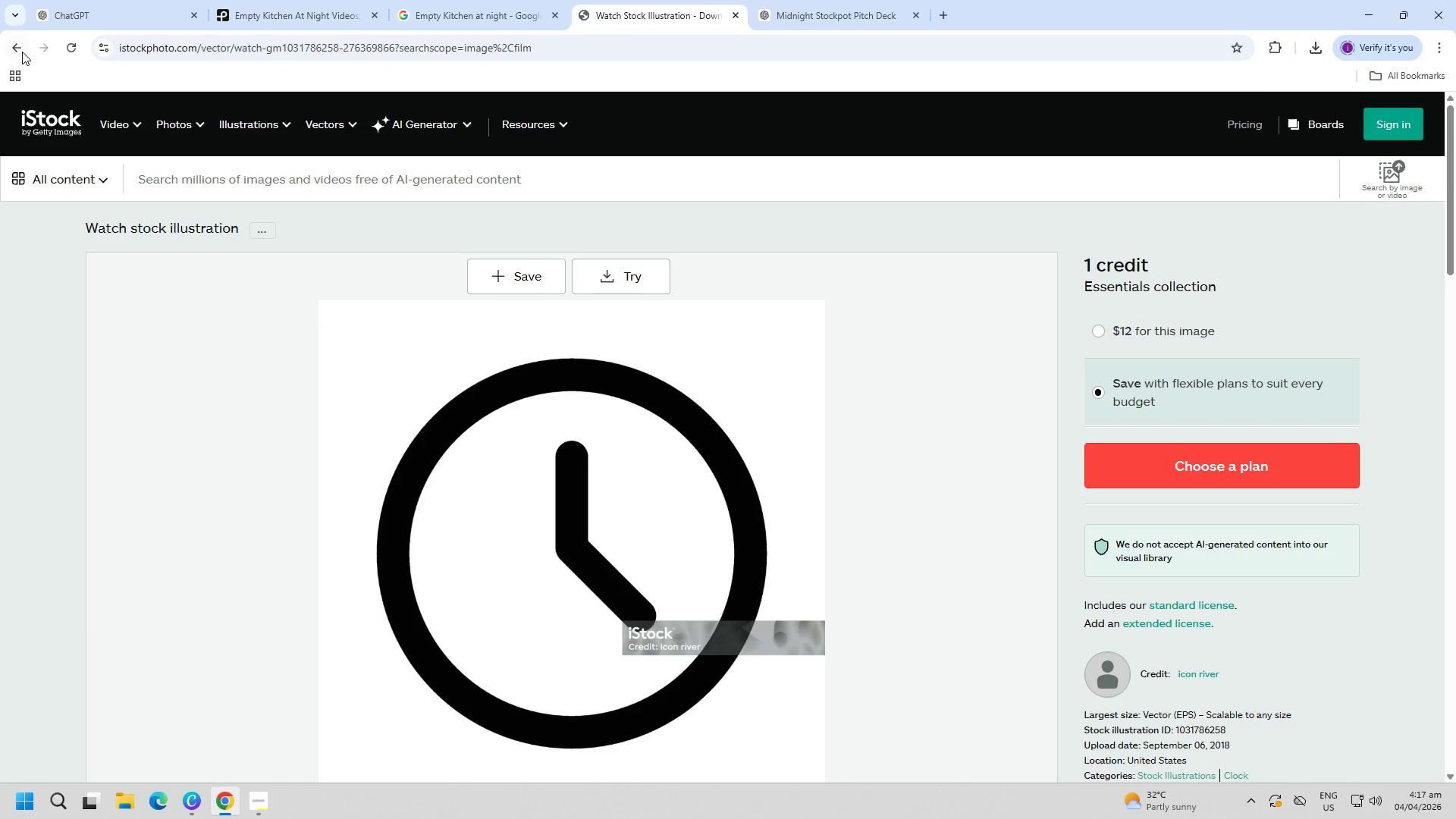 
left_click([19, 48])
 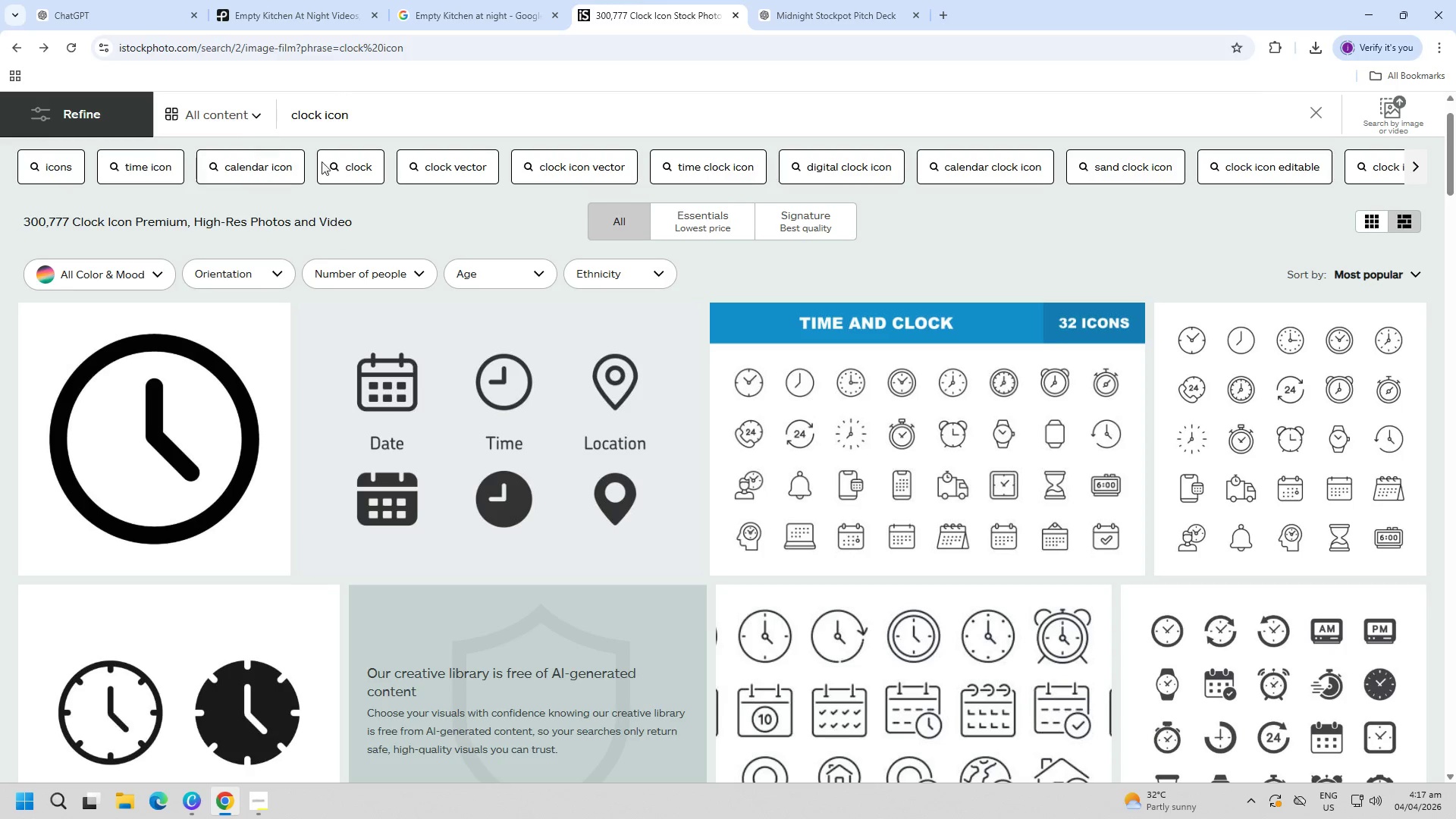 
double_click([394, 121])
 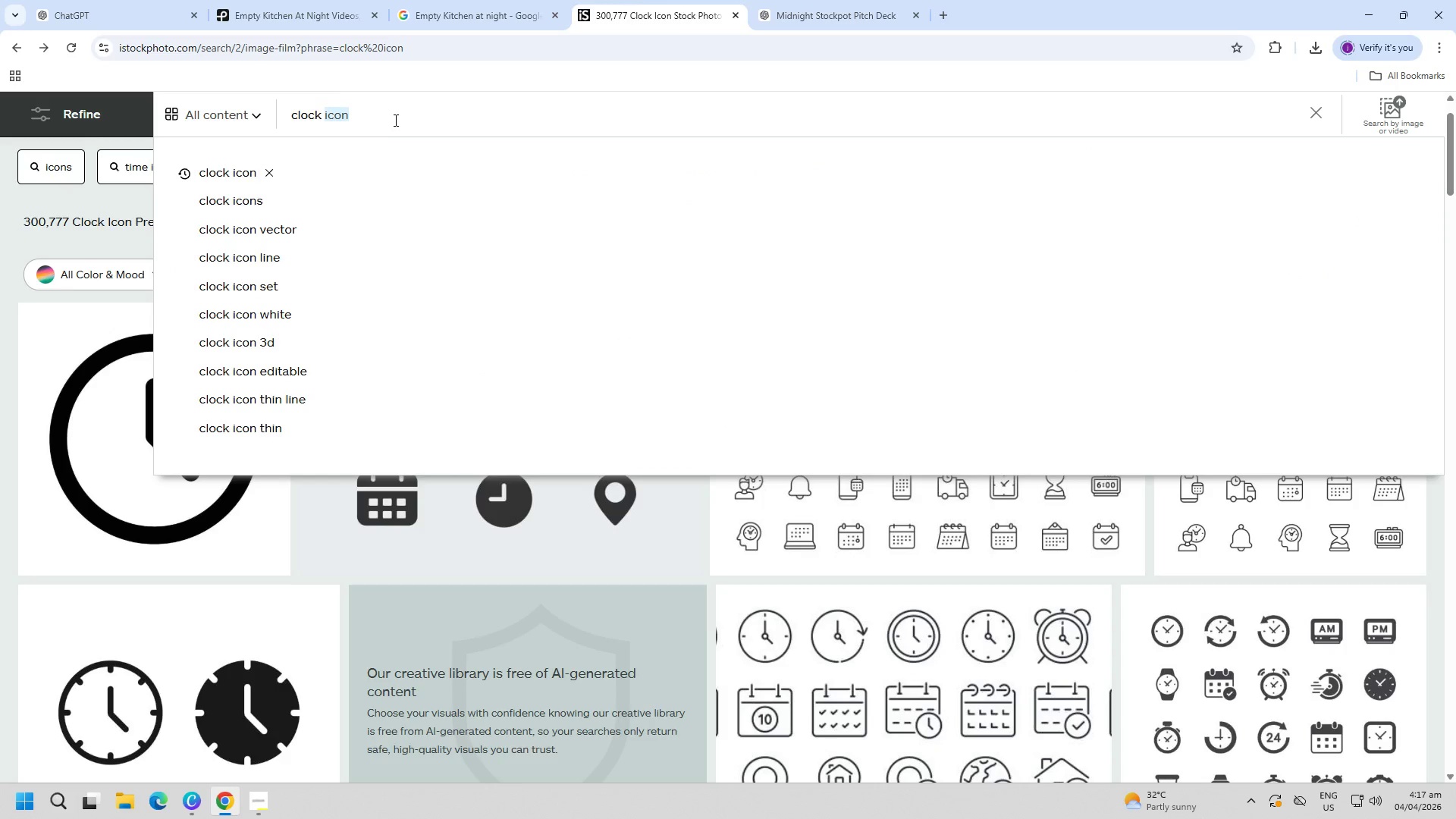 
triple_click([394, 120])
 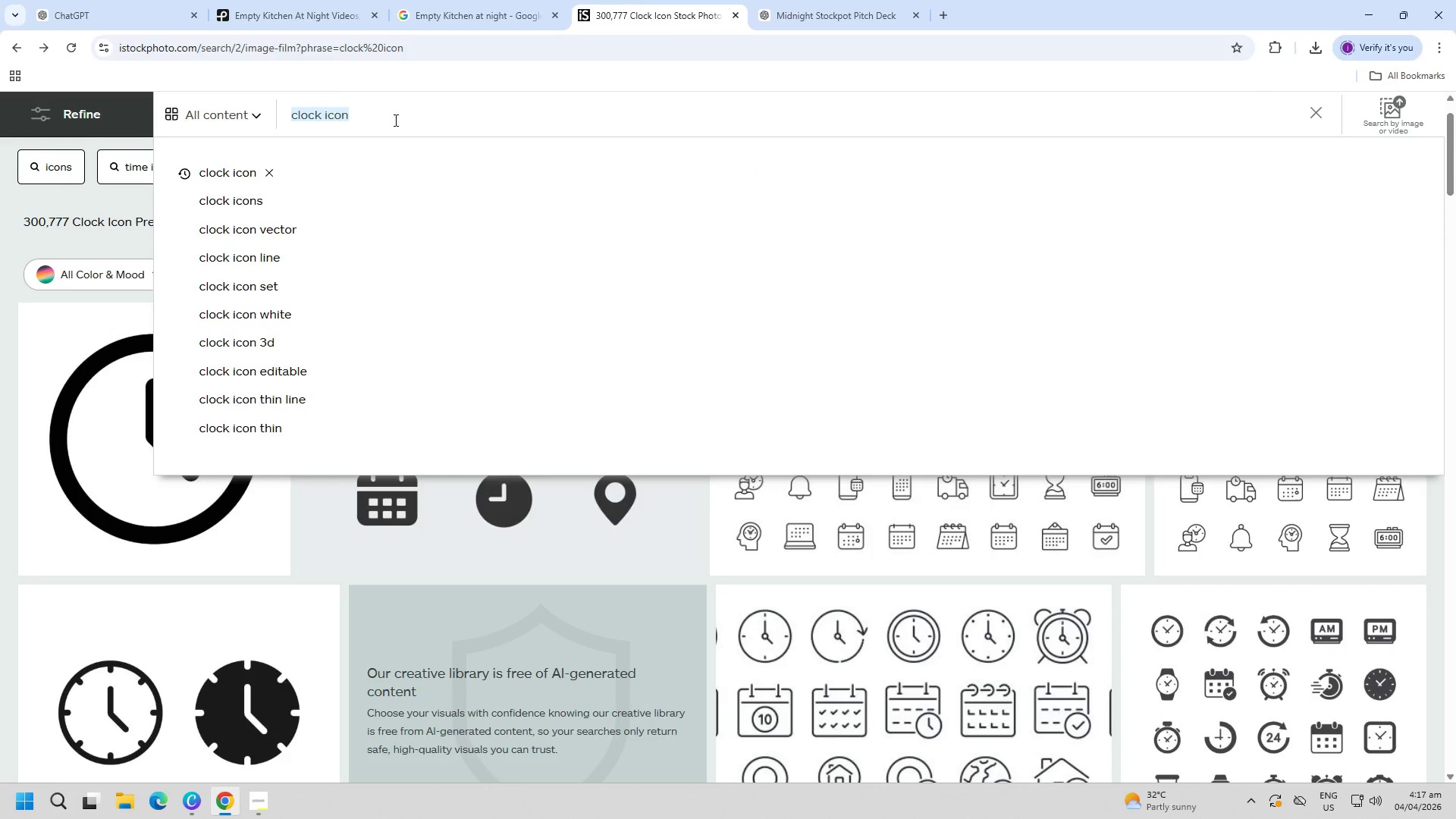 
type(clock)
 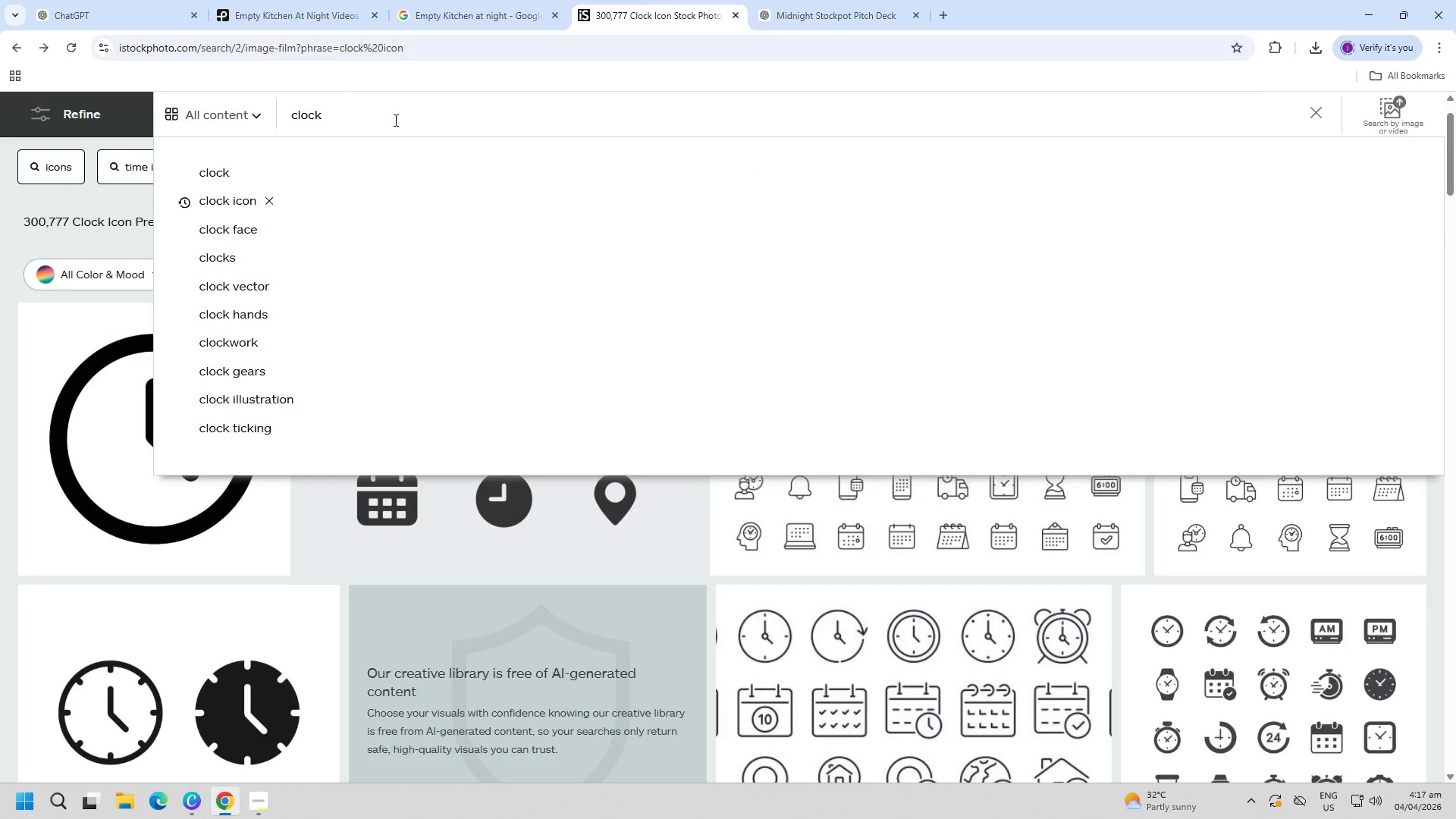 
key(Alt+AltLeft)
 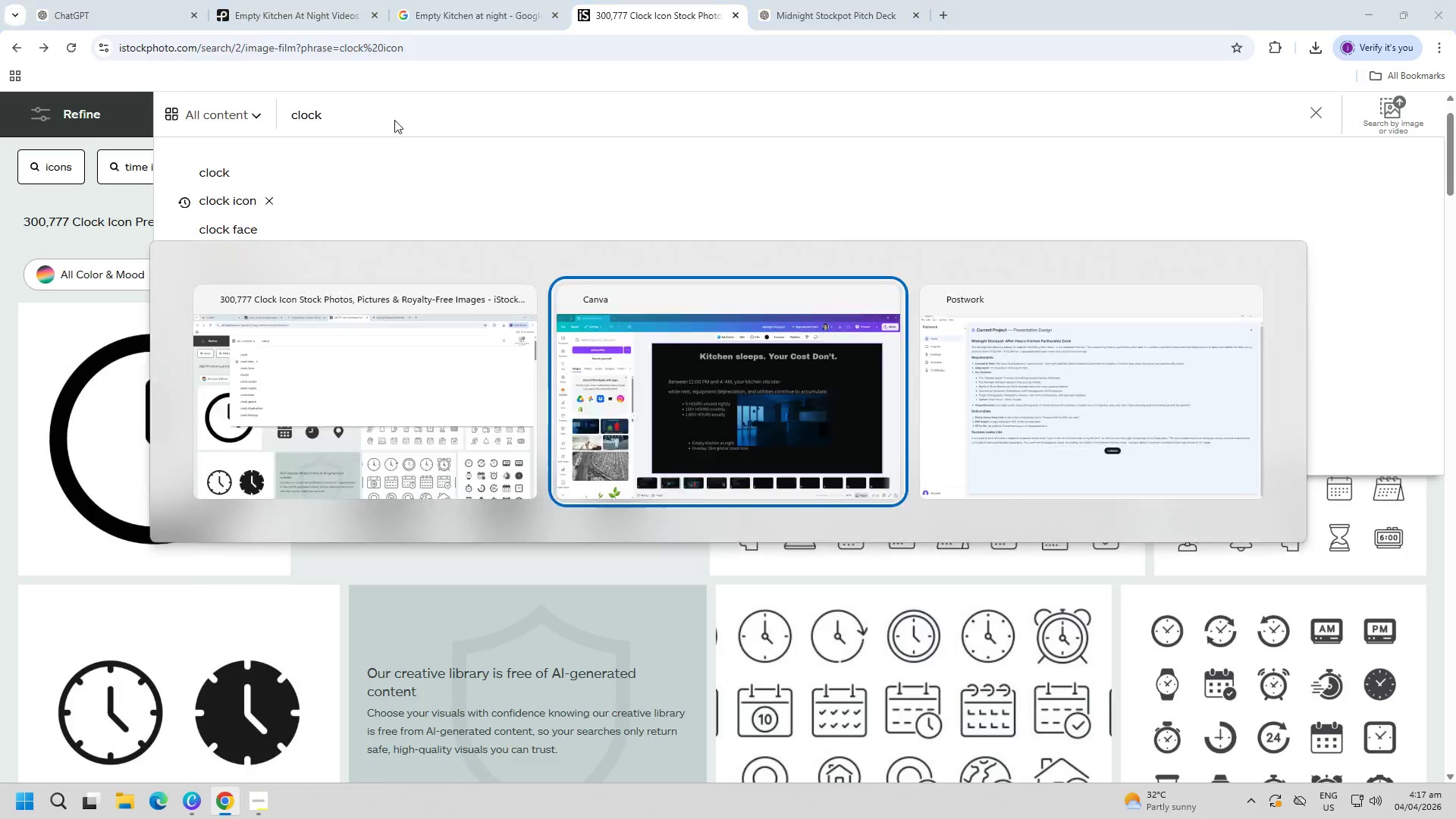 
key(Alt+Tab)
 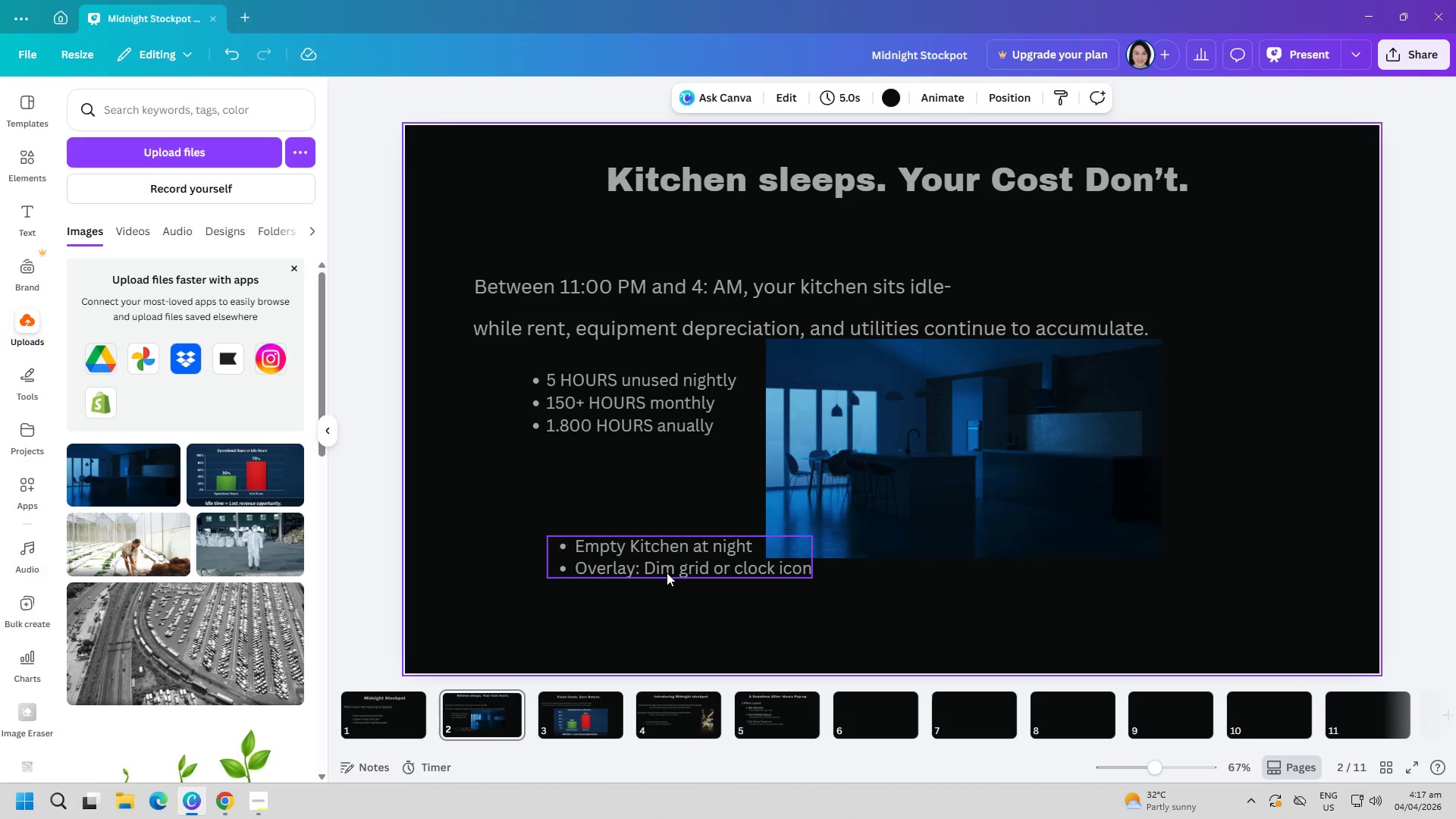 
left_click([668, 573])
 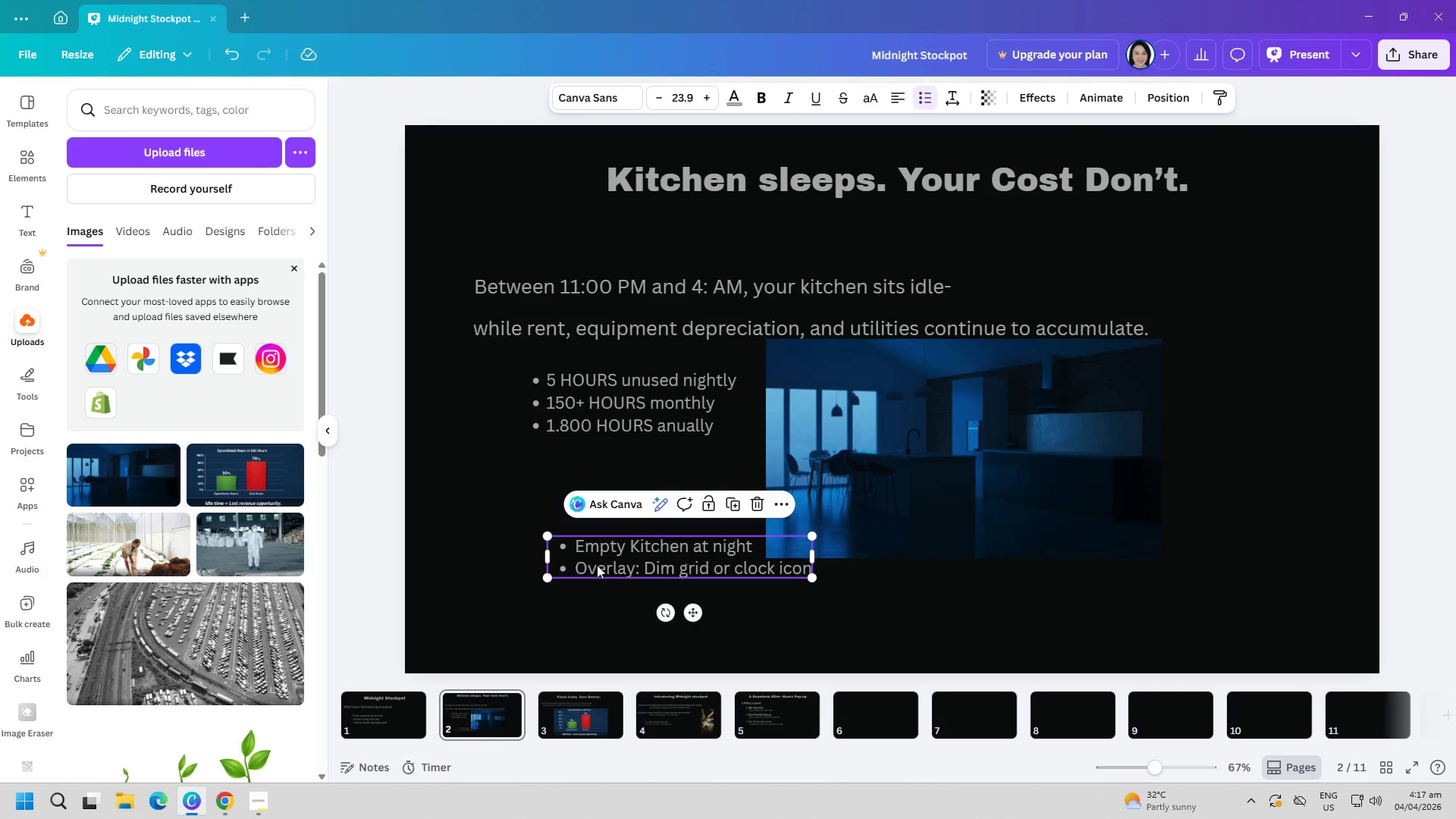 
double_click([597, 565])
 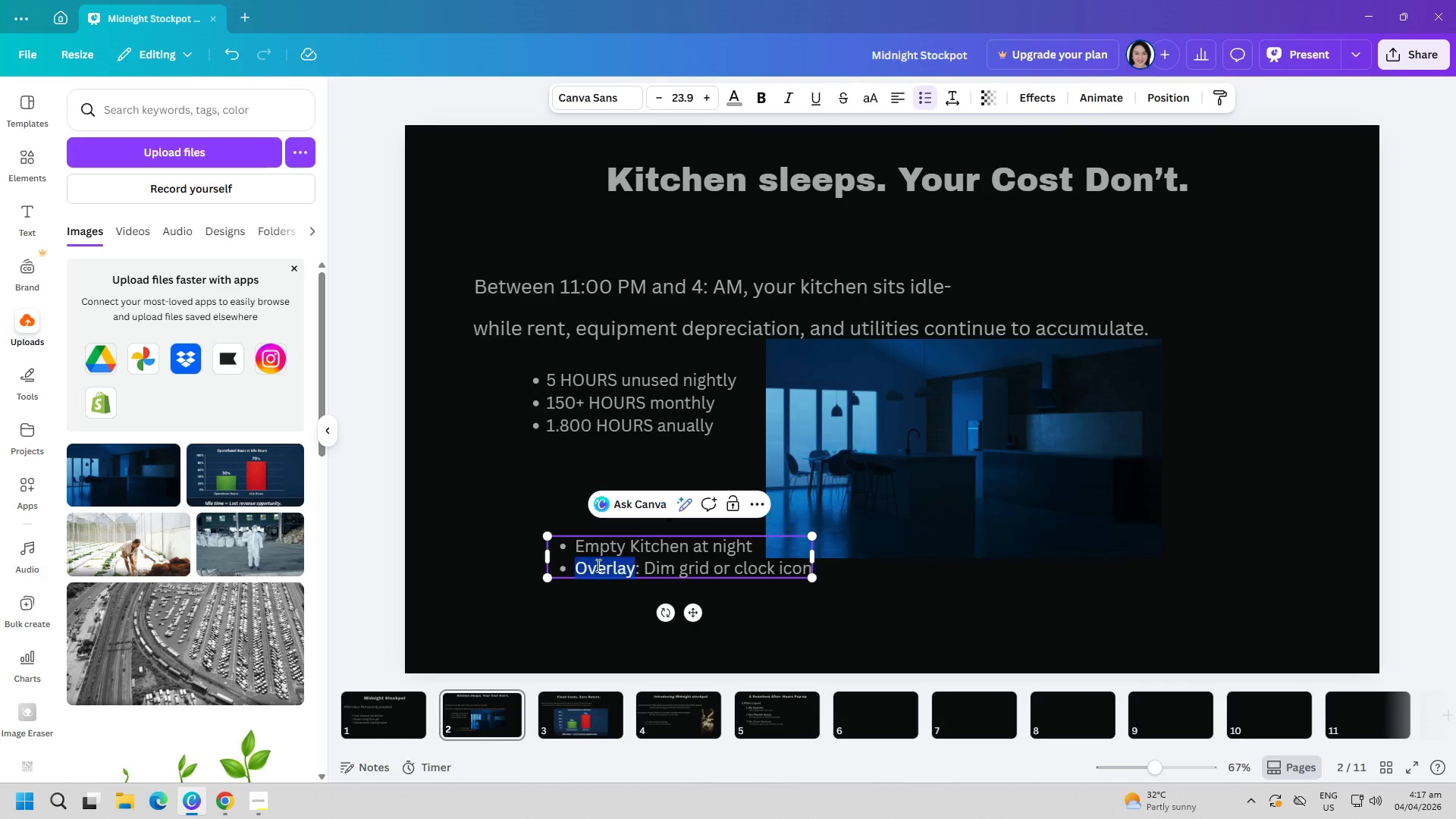 
triple_click([597, 565])
 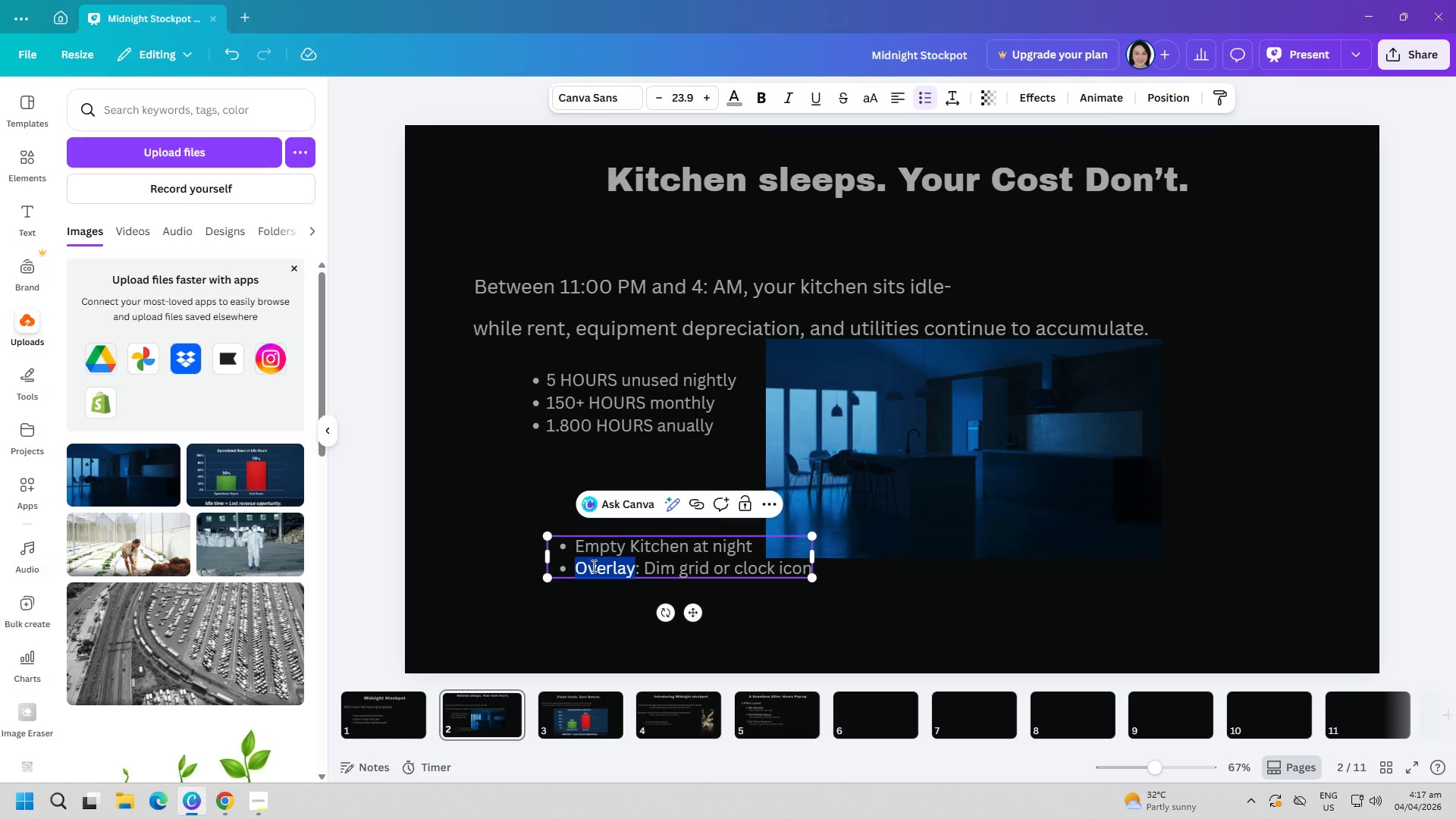 
left_click([592, 566])
 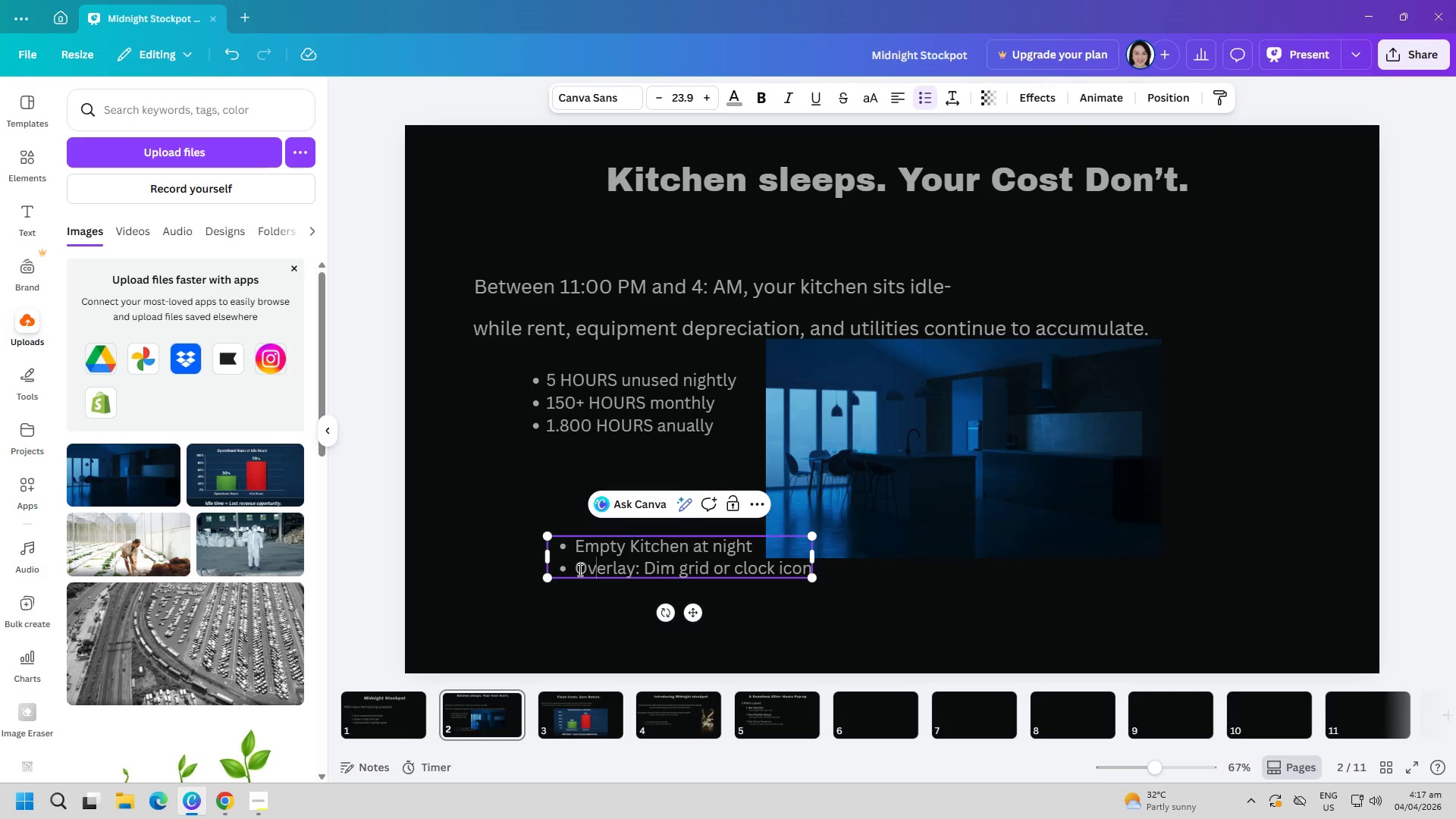 
left_click_drag(start_coordinate=[579, 570], to_coordinate=[837, 585])
 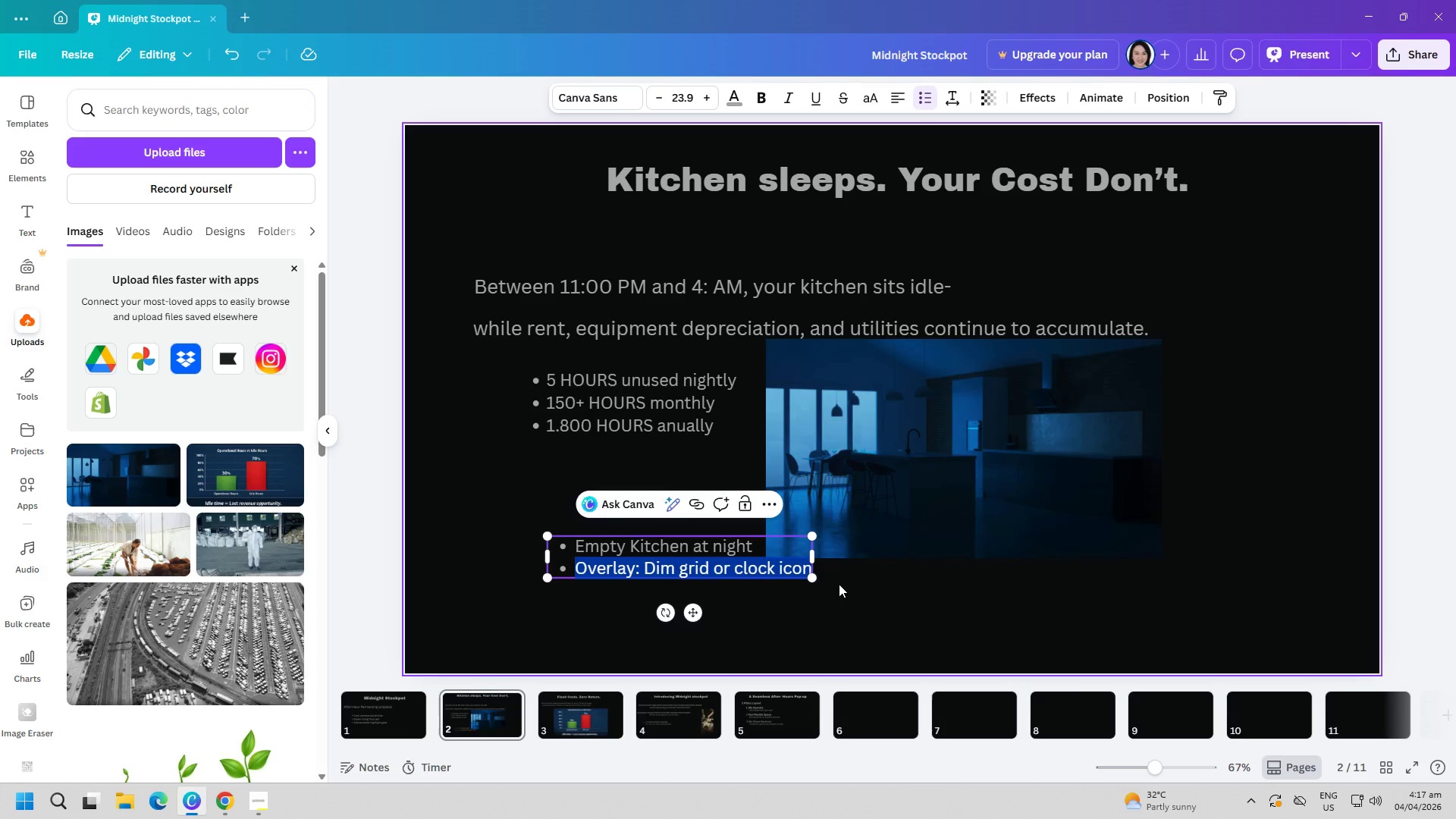 
key(Control+C)
 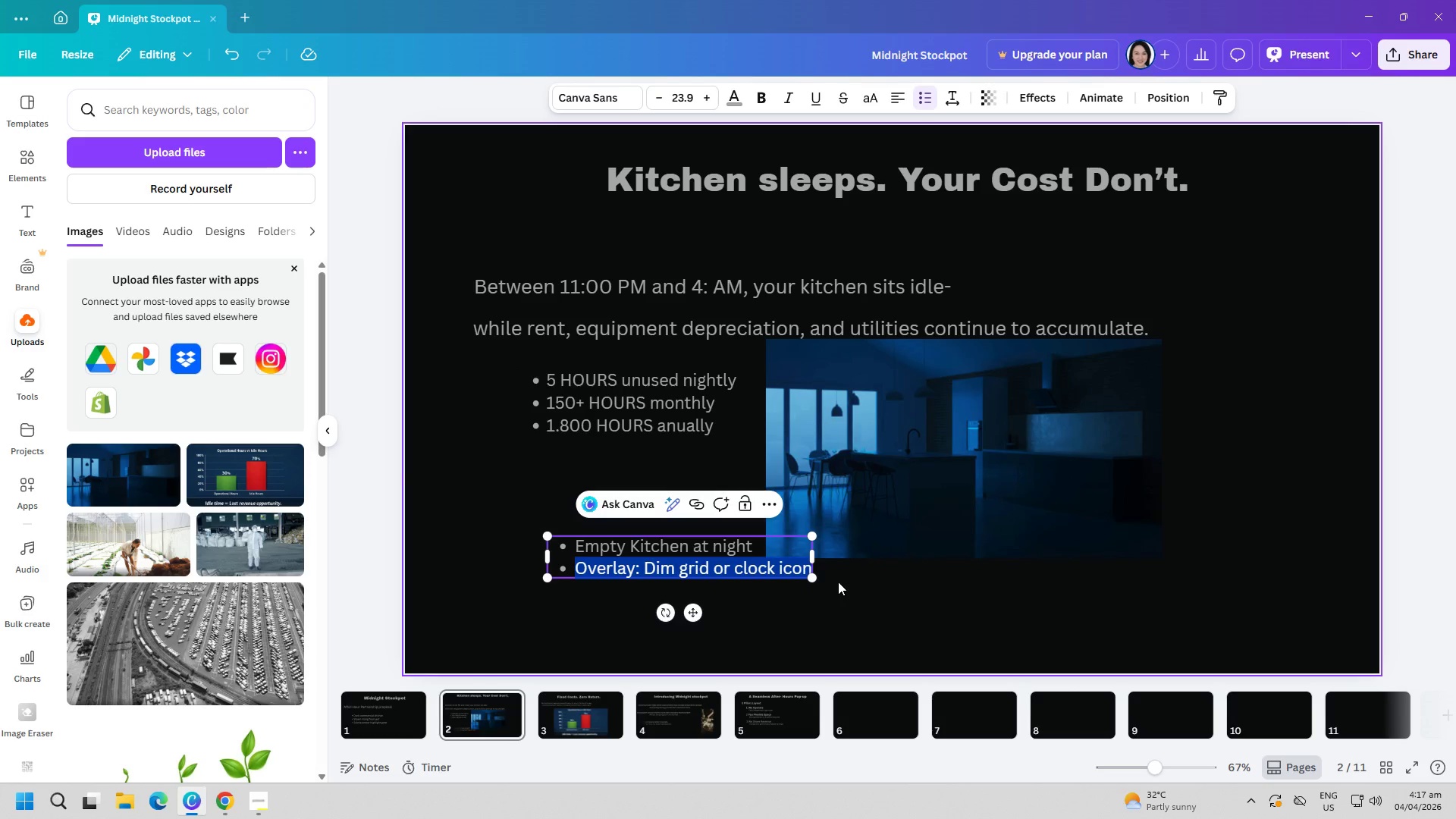 
key(Alt+AltLeft)
 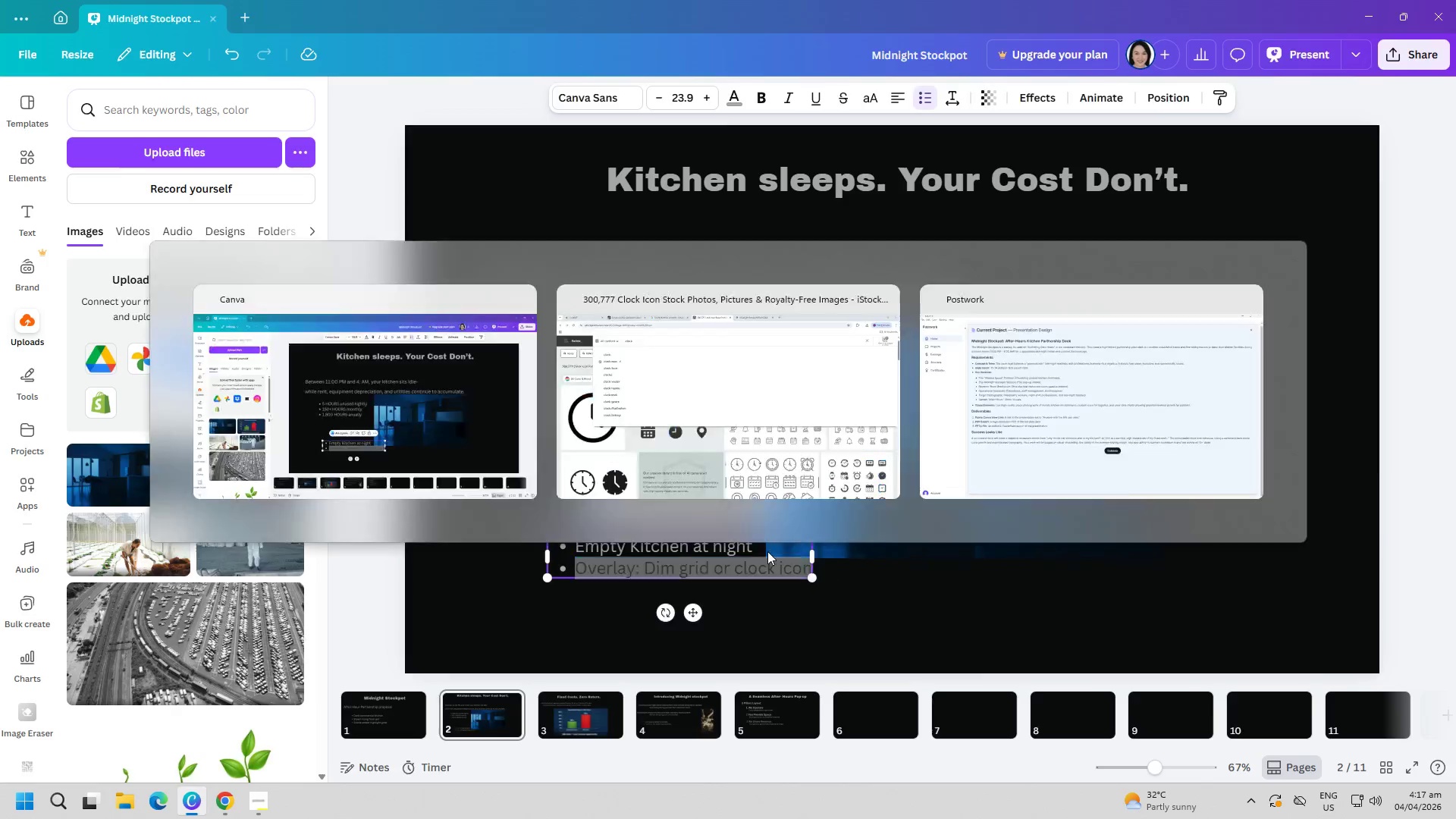 
key(Alt+Tab)
 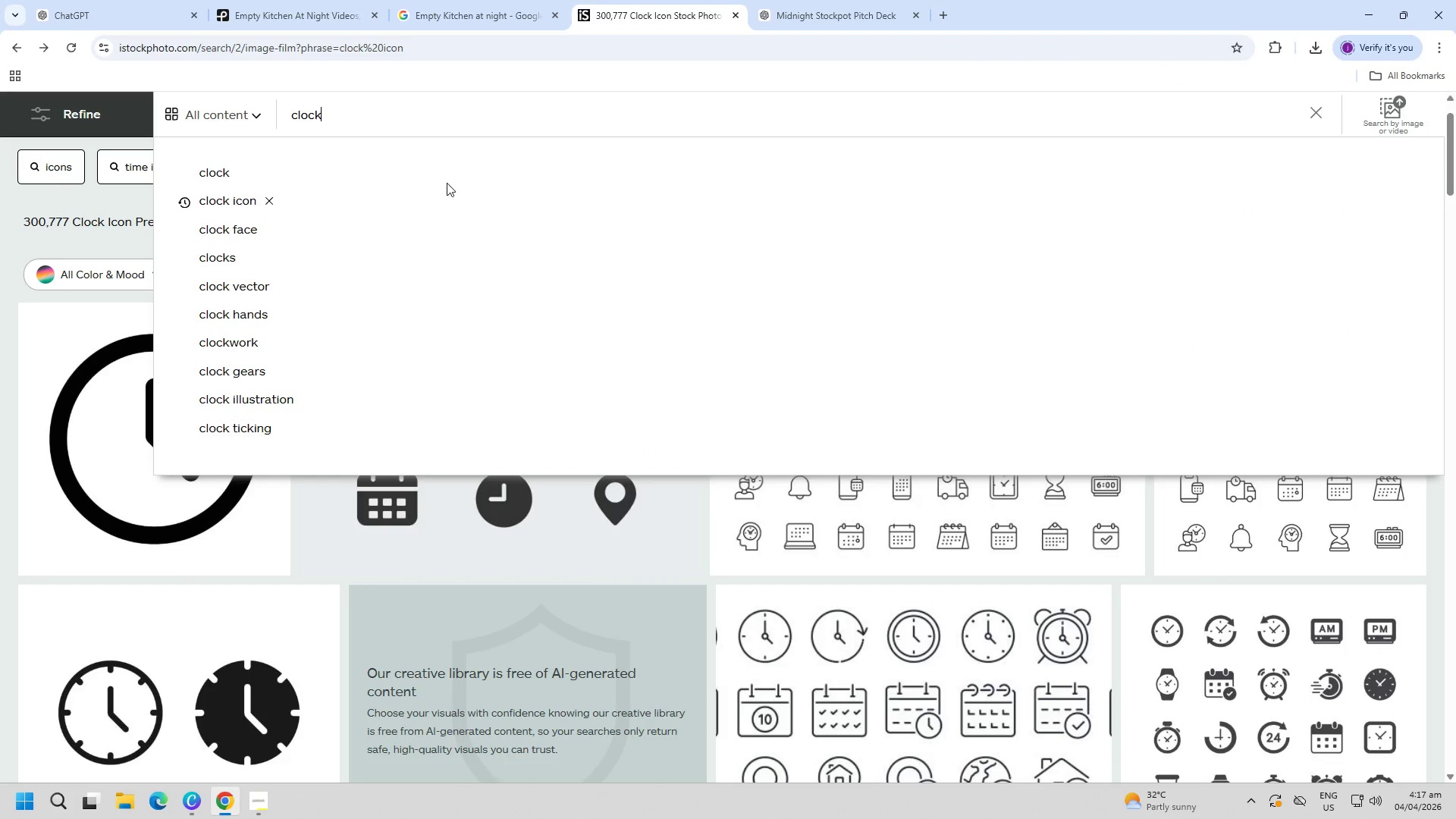 
key(Control+ControlLeft)
 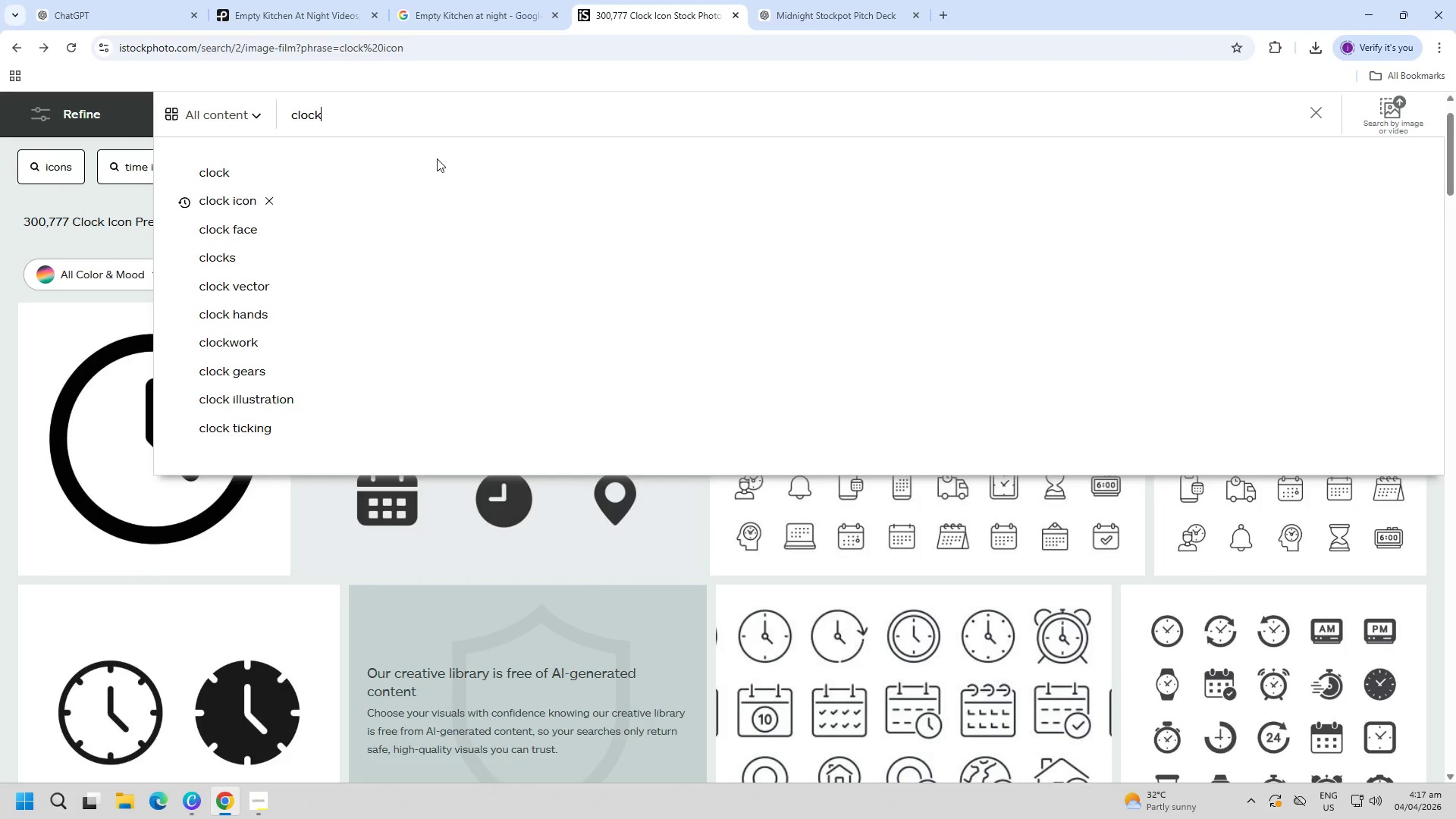 
key(Control+A)
 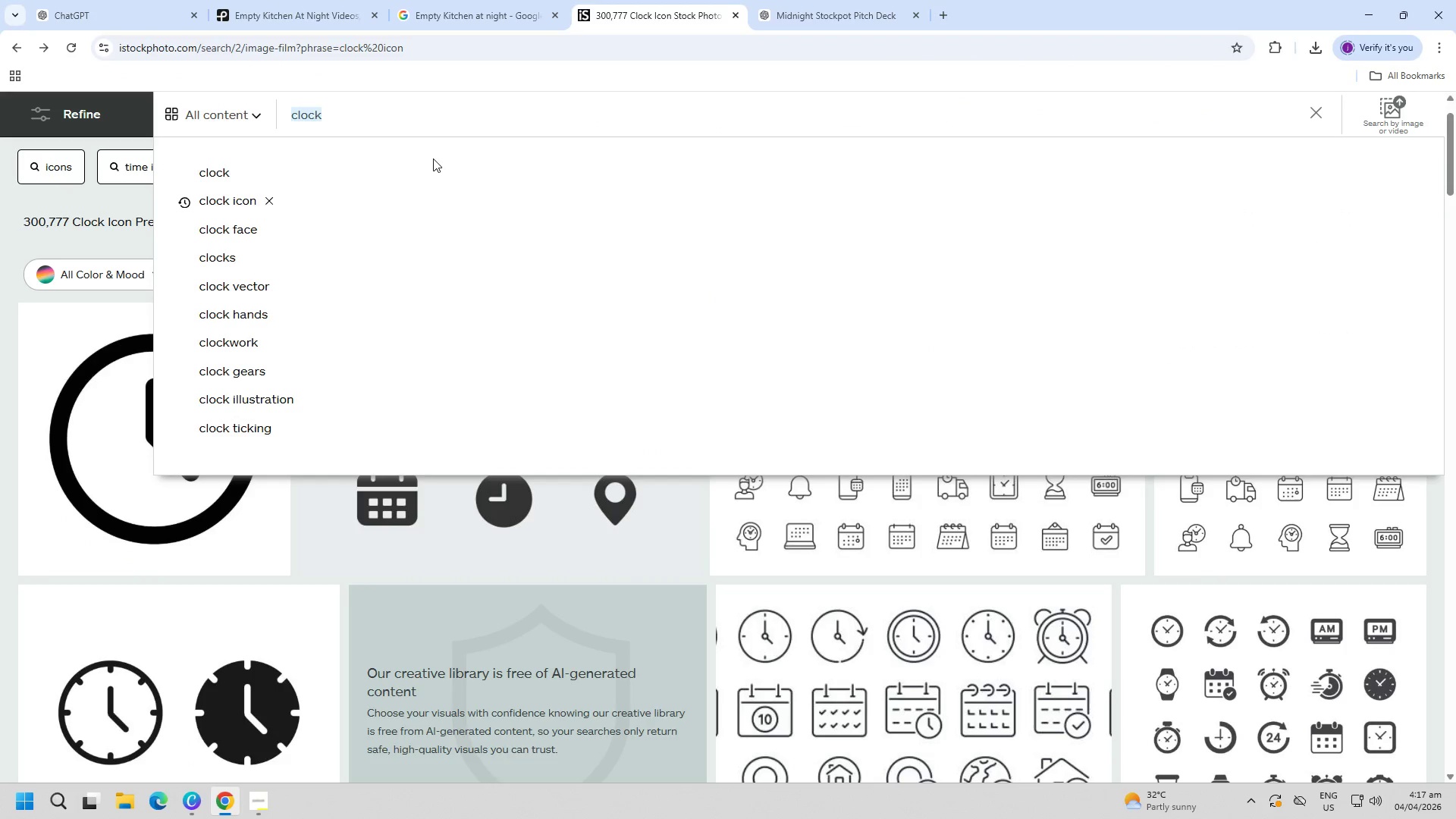 
key(Control+ControlLeft)
 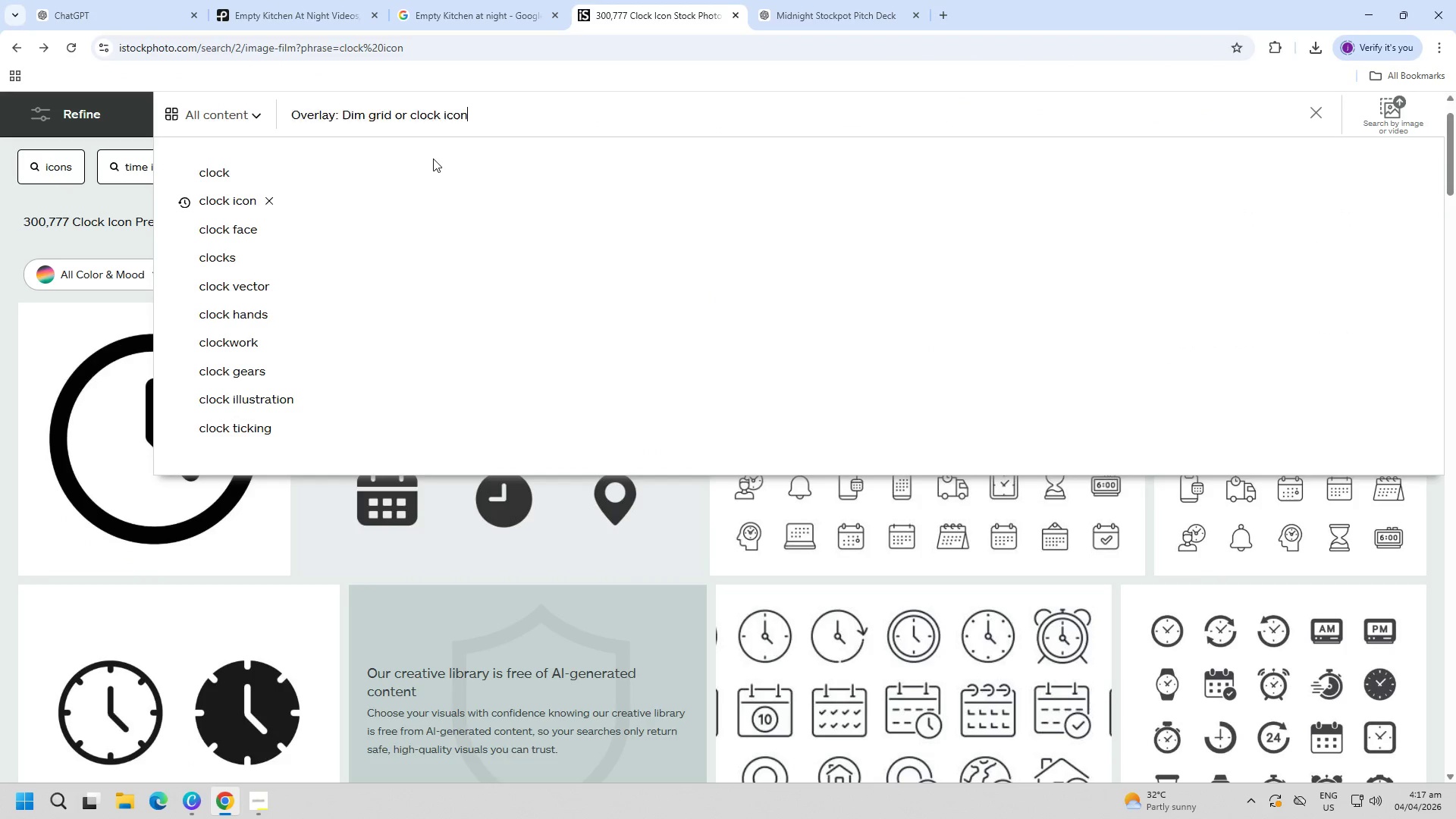 
key(Control+V)
 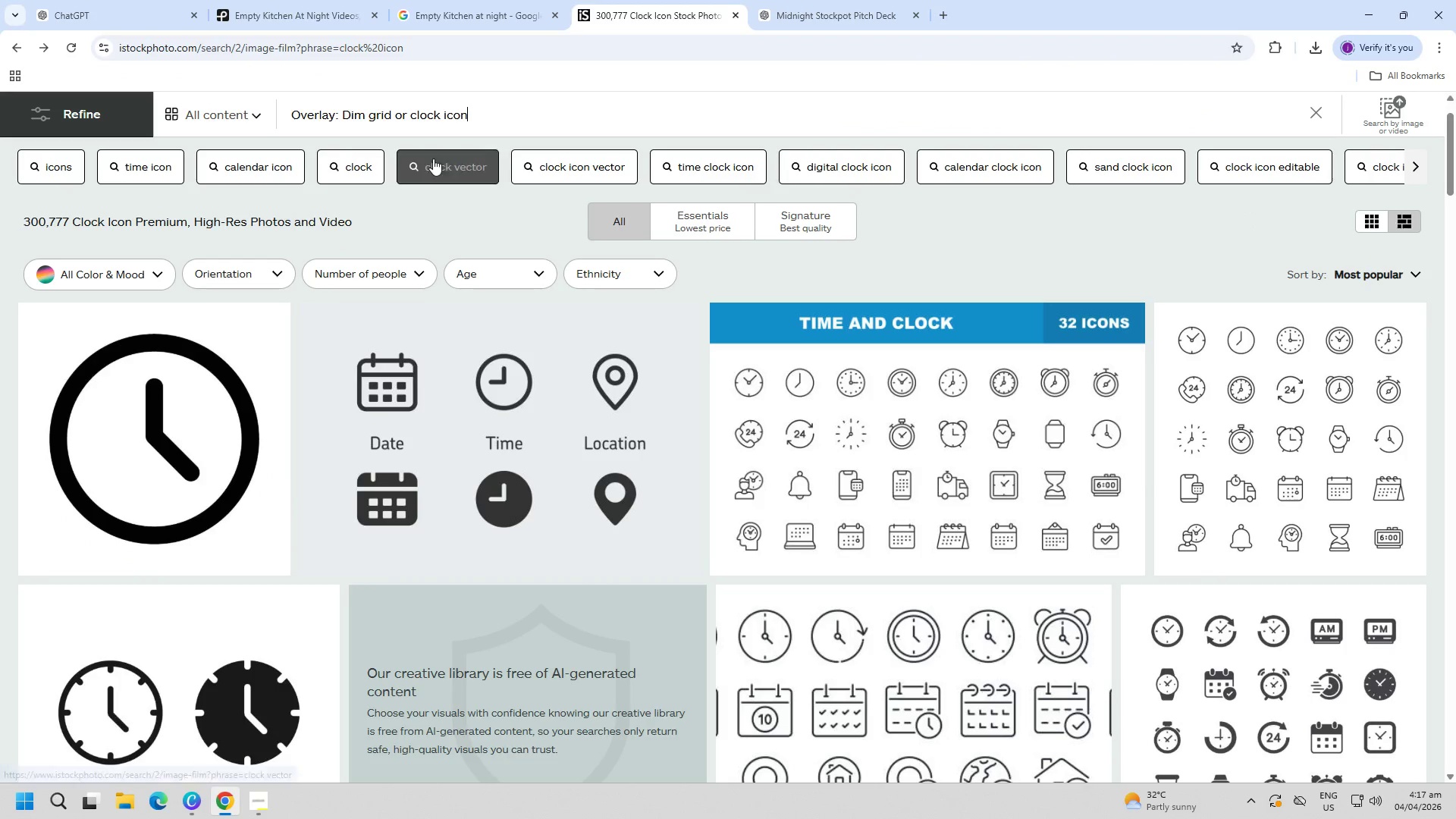 
key(Enter)
 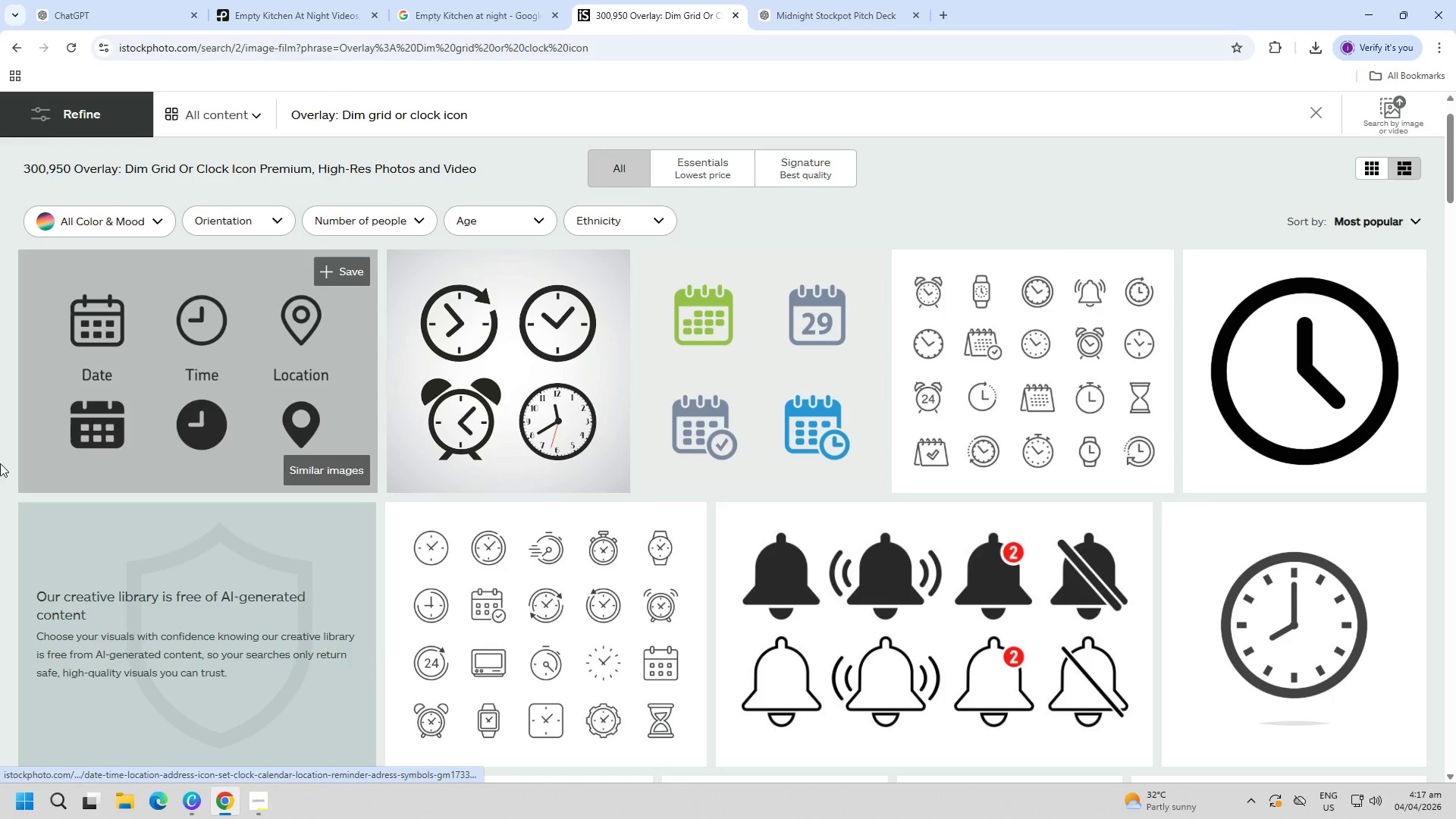 
key(Alt+AltLeft)
 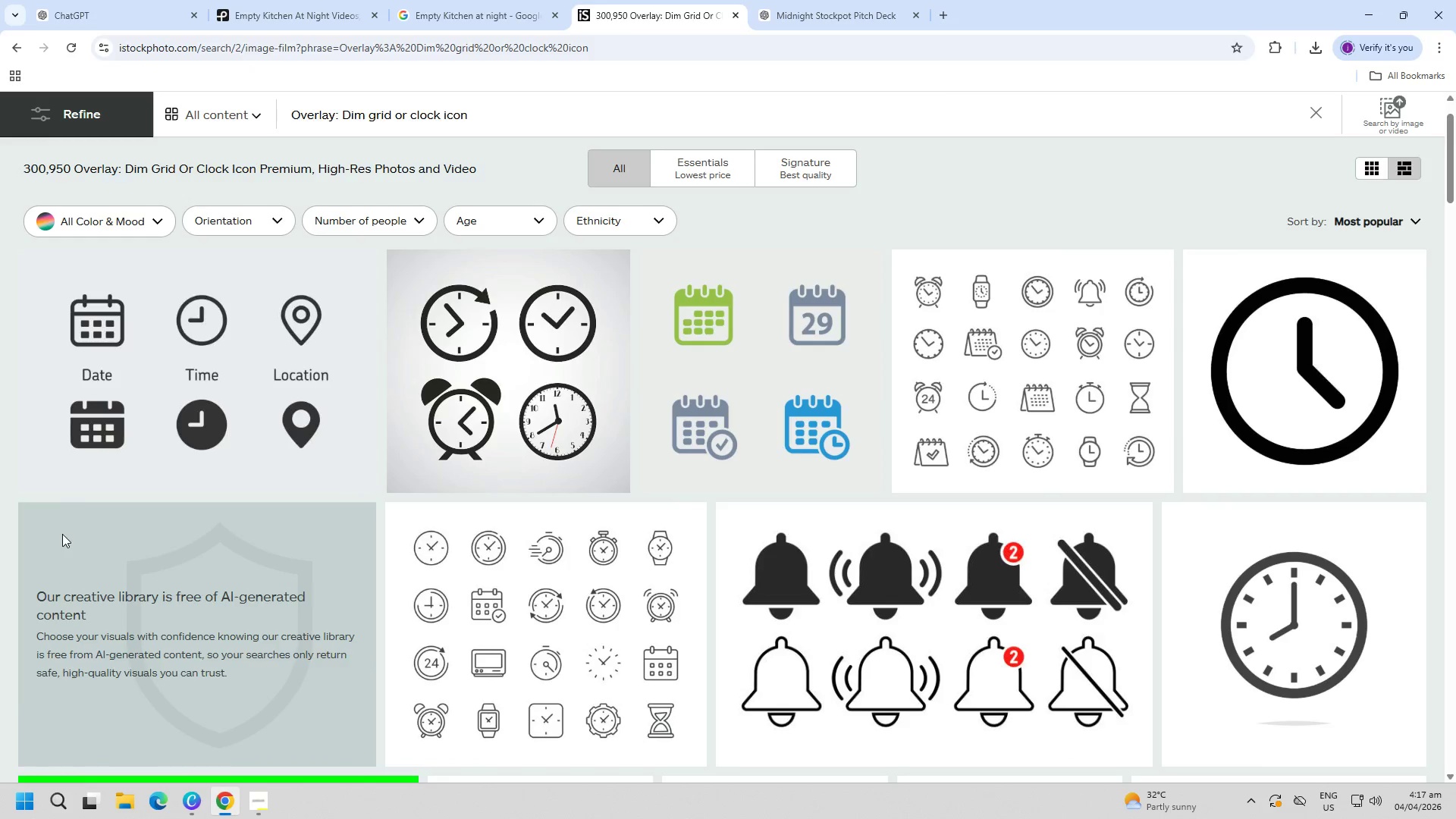 
key(Alt+Tab)
 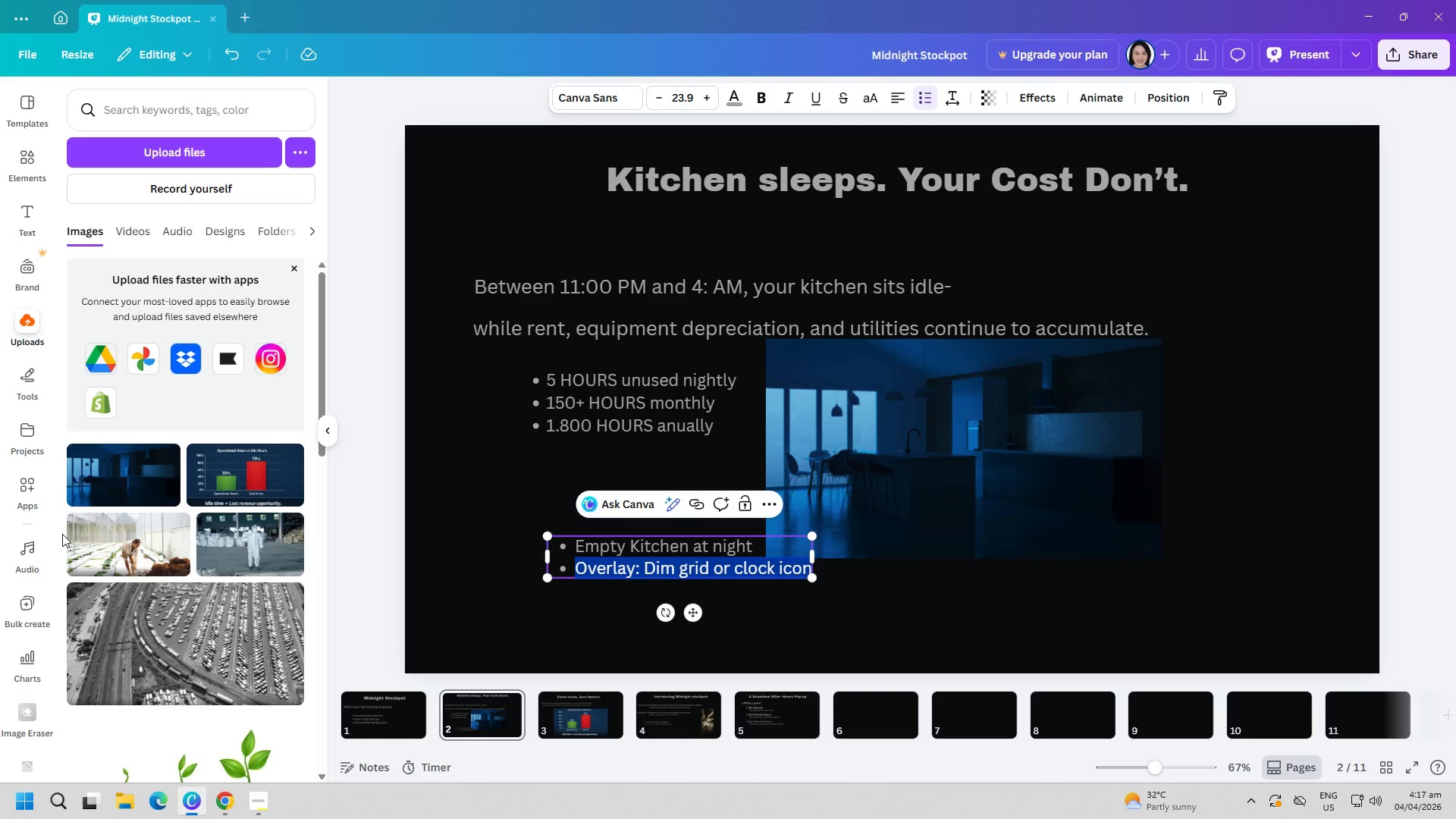 
key(Alt+AltLeft)
 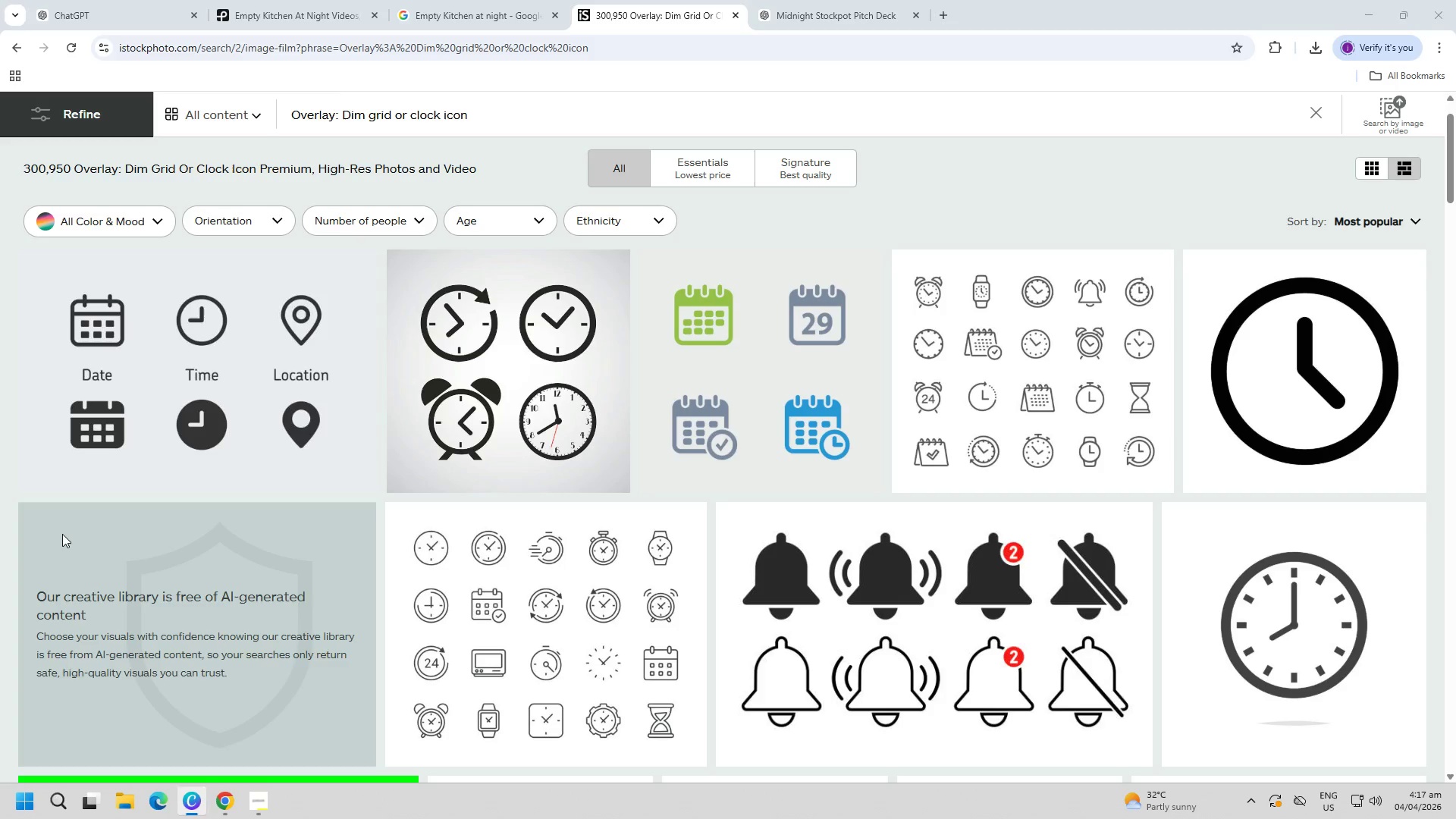 
key(Alt+Tab)
 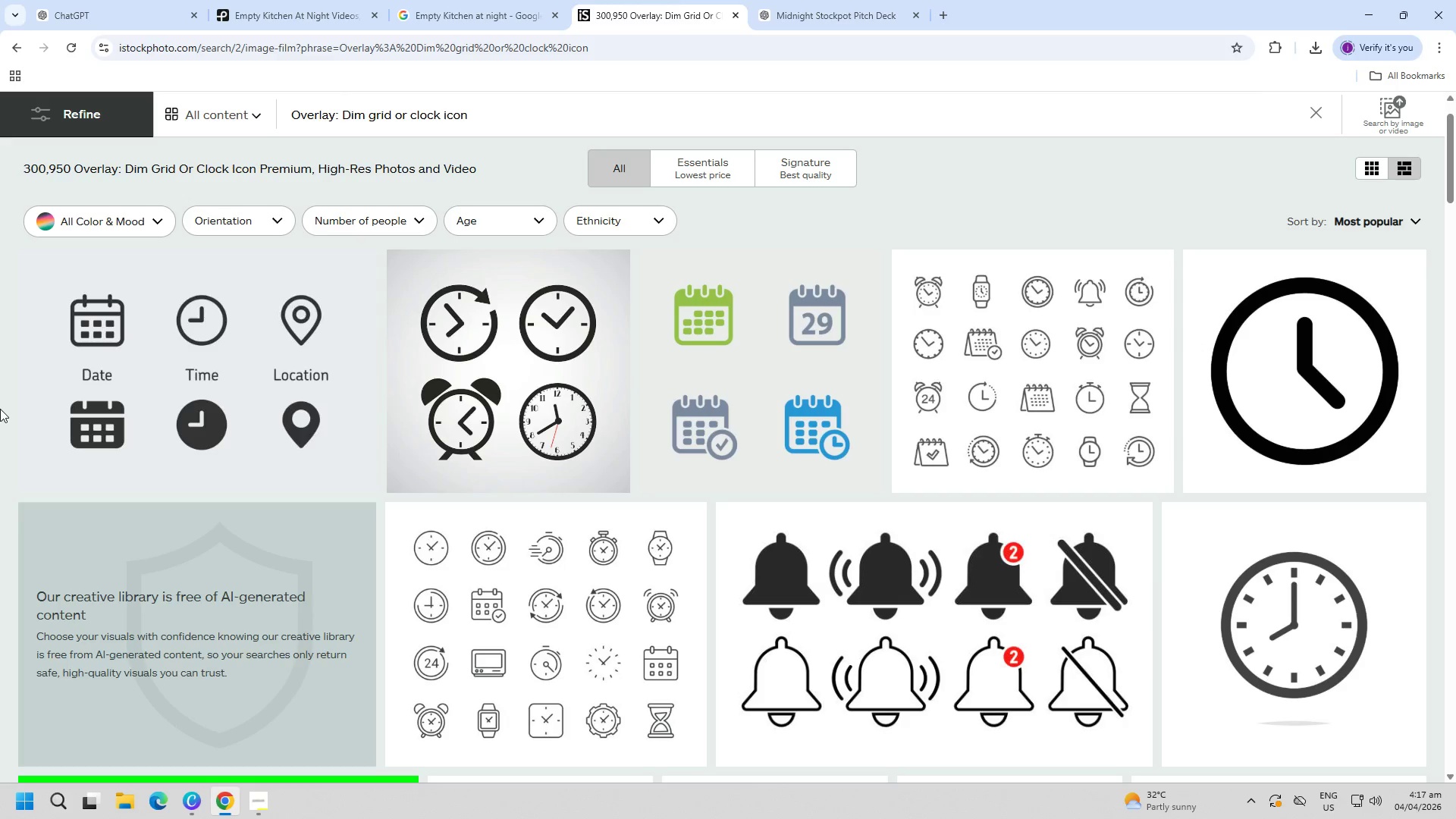 
wait(6.78)
 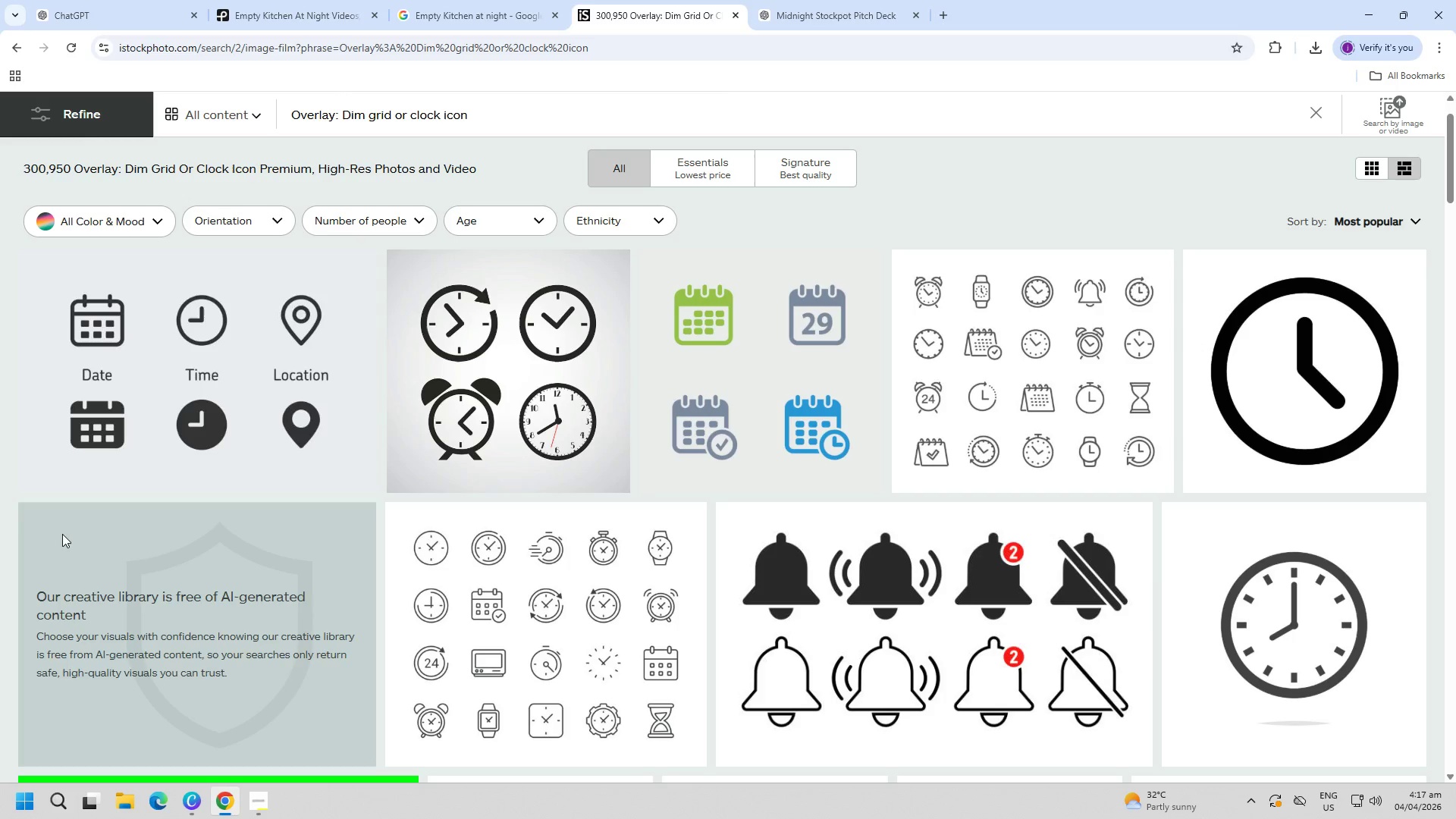 
key(PageDown)
 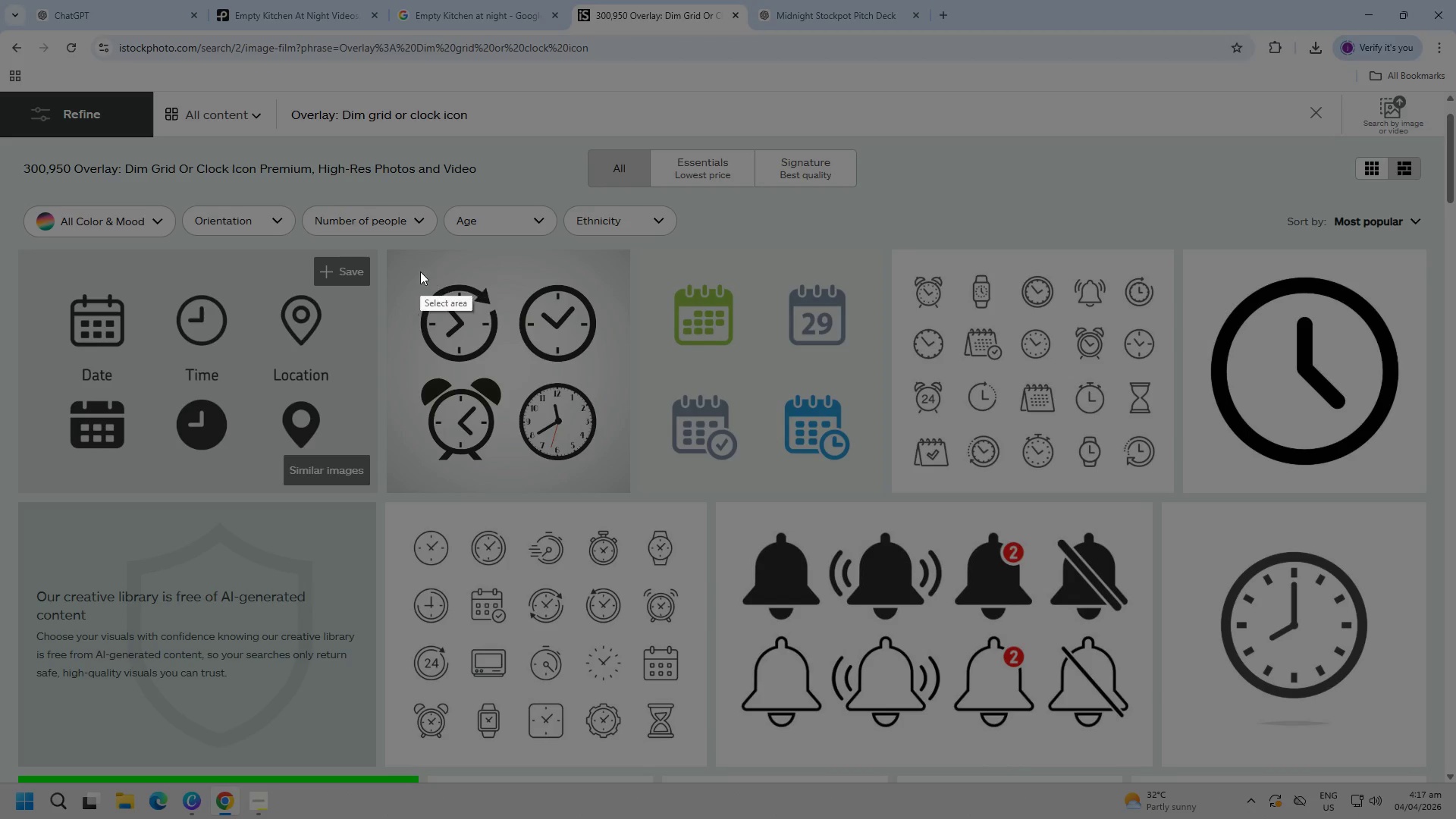 
left_click_drag(start_coordinate=[415, 270], to_coordinate=[610, 470])
 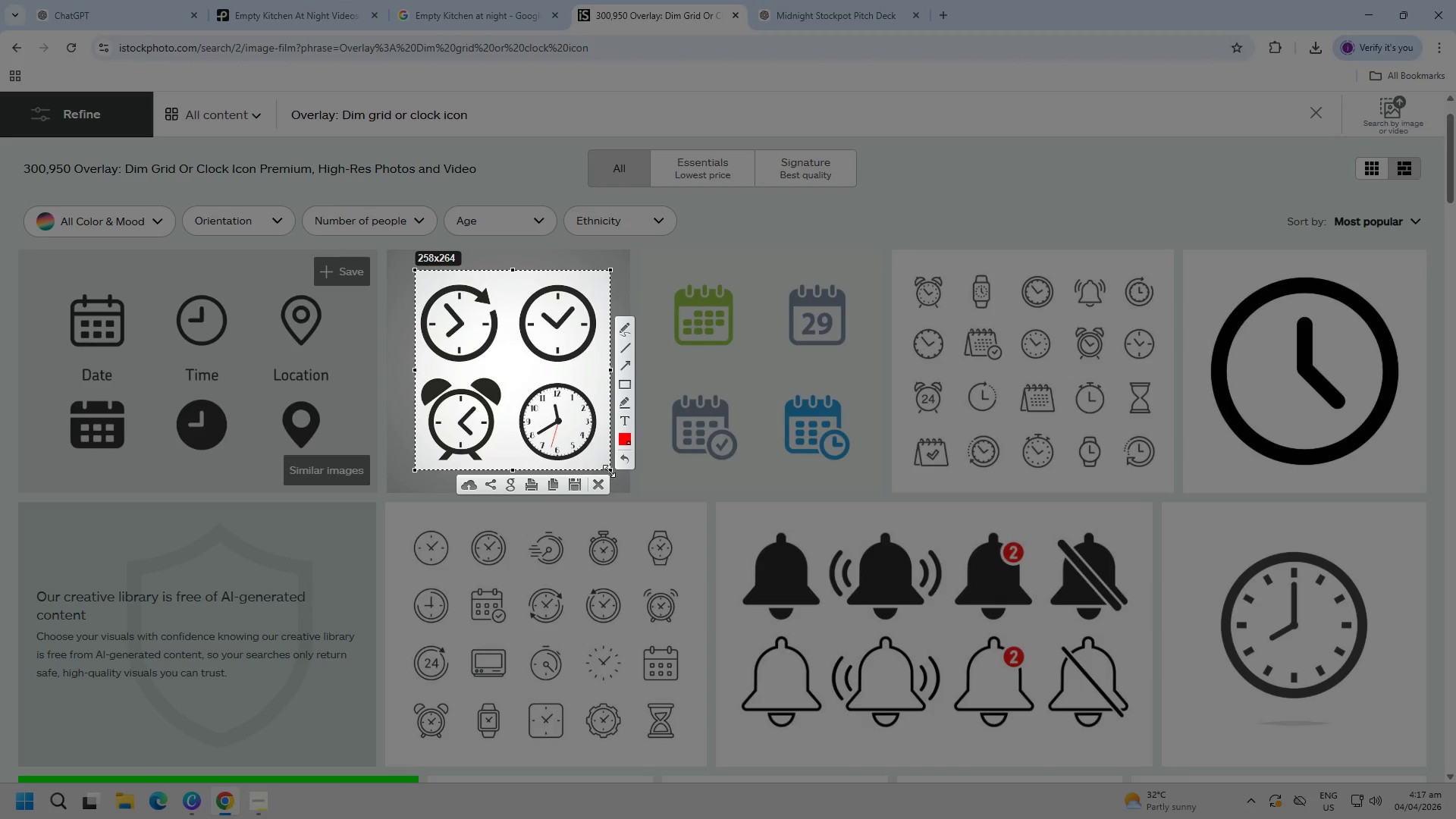 
hold_key(key=ControlLeft, duration=1.5)
 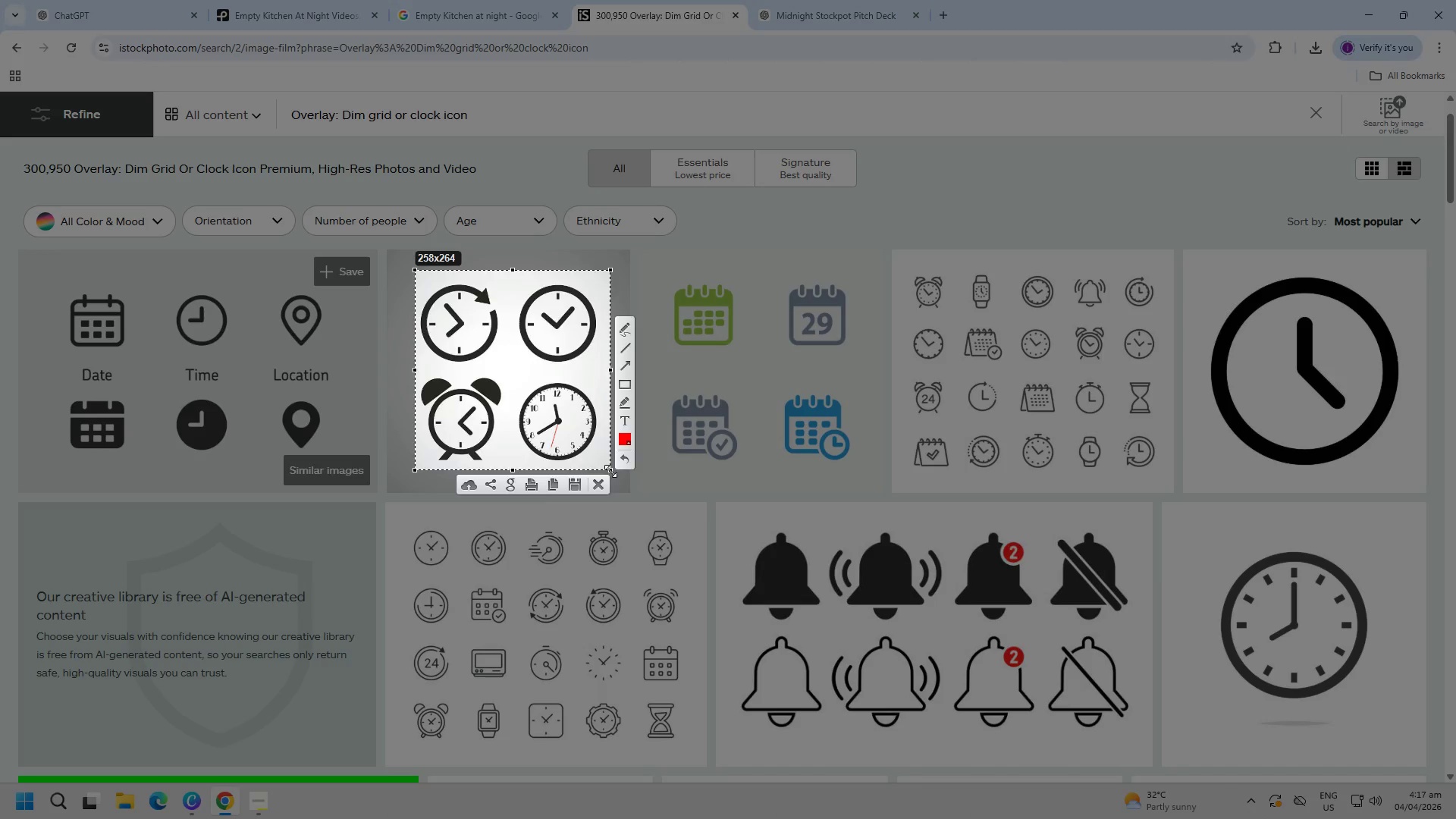 
key(Escape)
 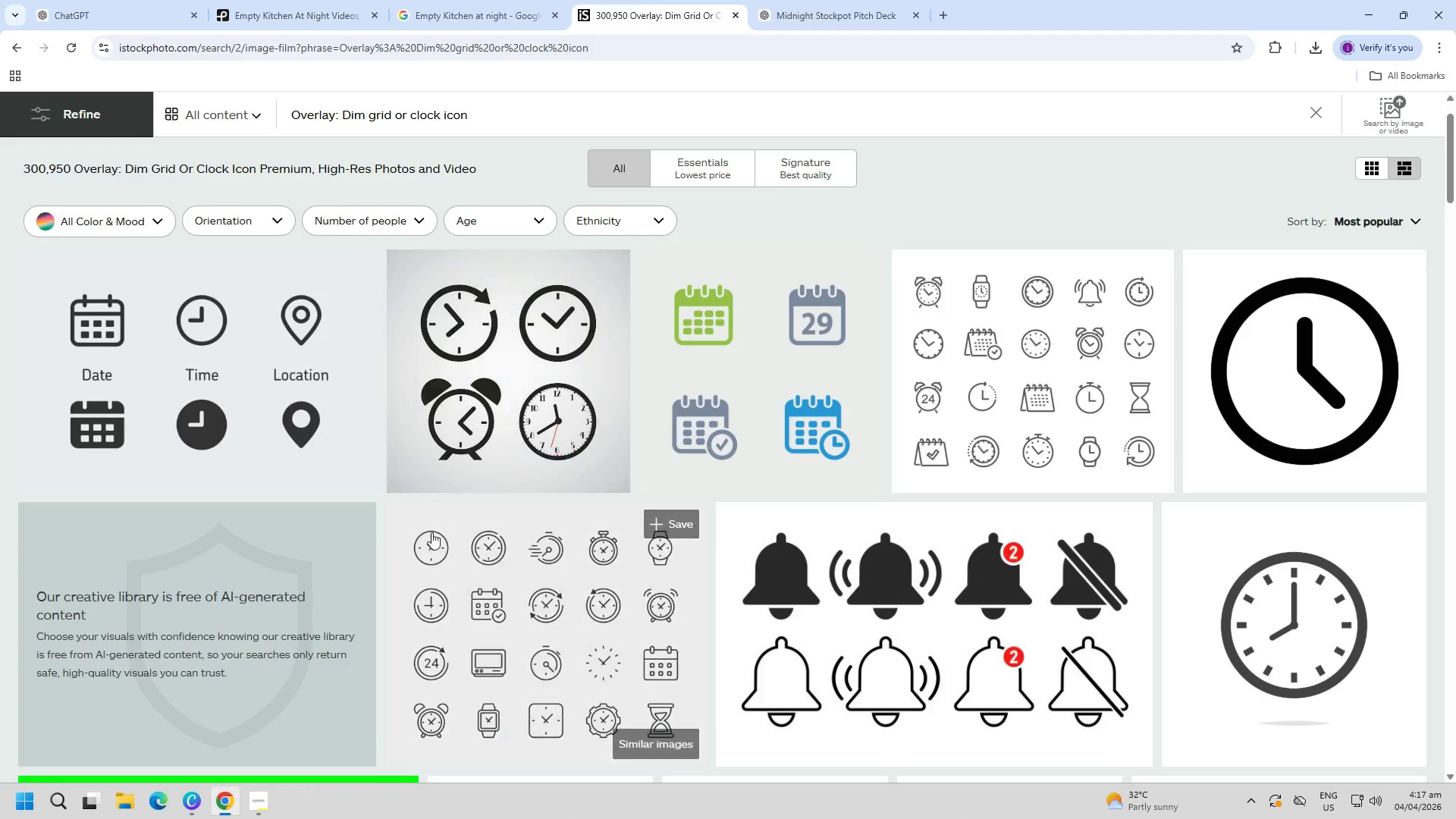 
scroll: coordinate [394, 472], scroll_direction: down, amount: 30.0
 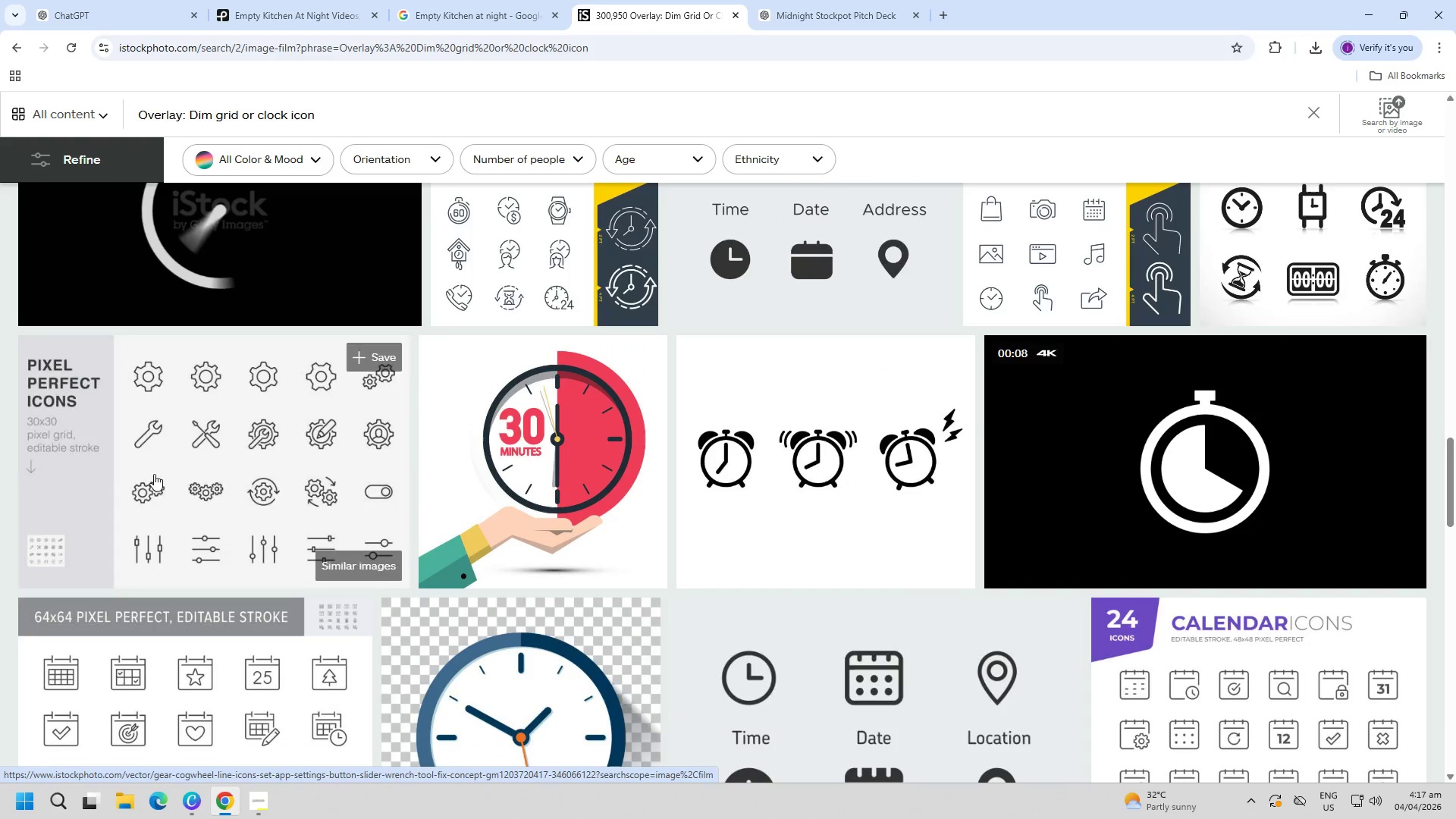 
scroll: coordinate [28, 450], scroll_direction: up, amount: 3.0
 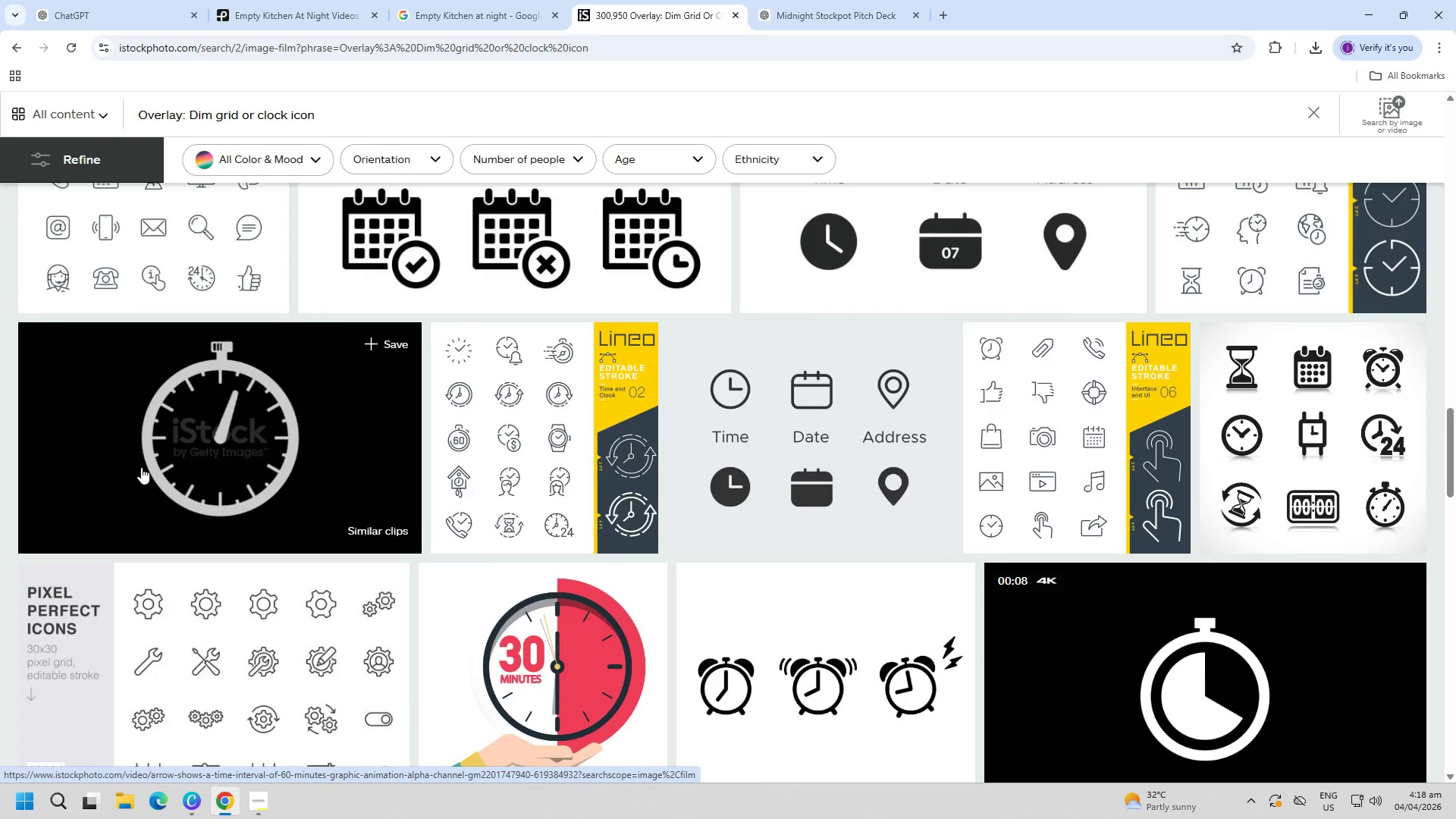 
left_click([141, 467])
 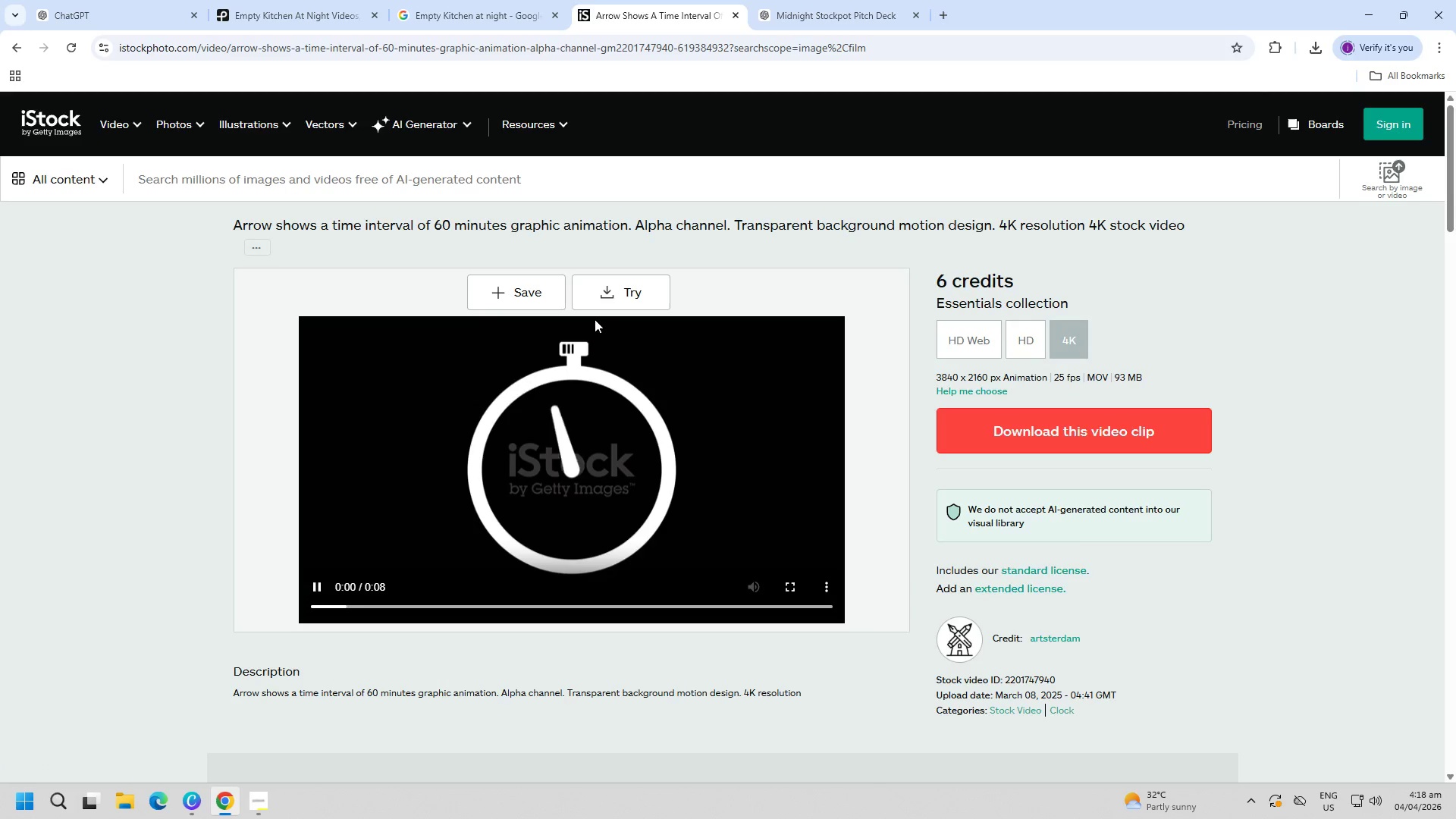 
left_click([620, 297])
 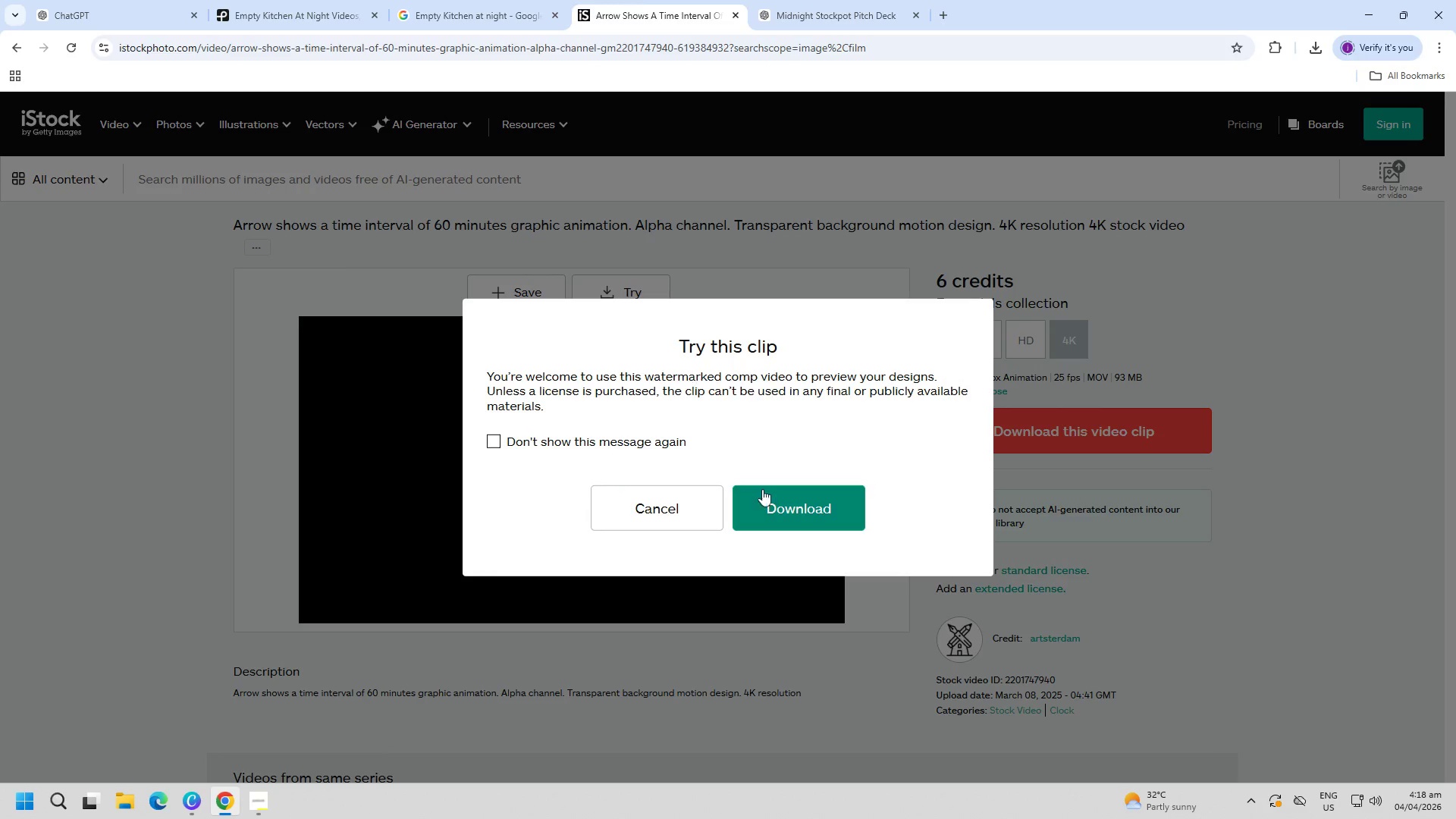 
left_click([762, 494])
 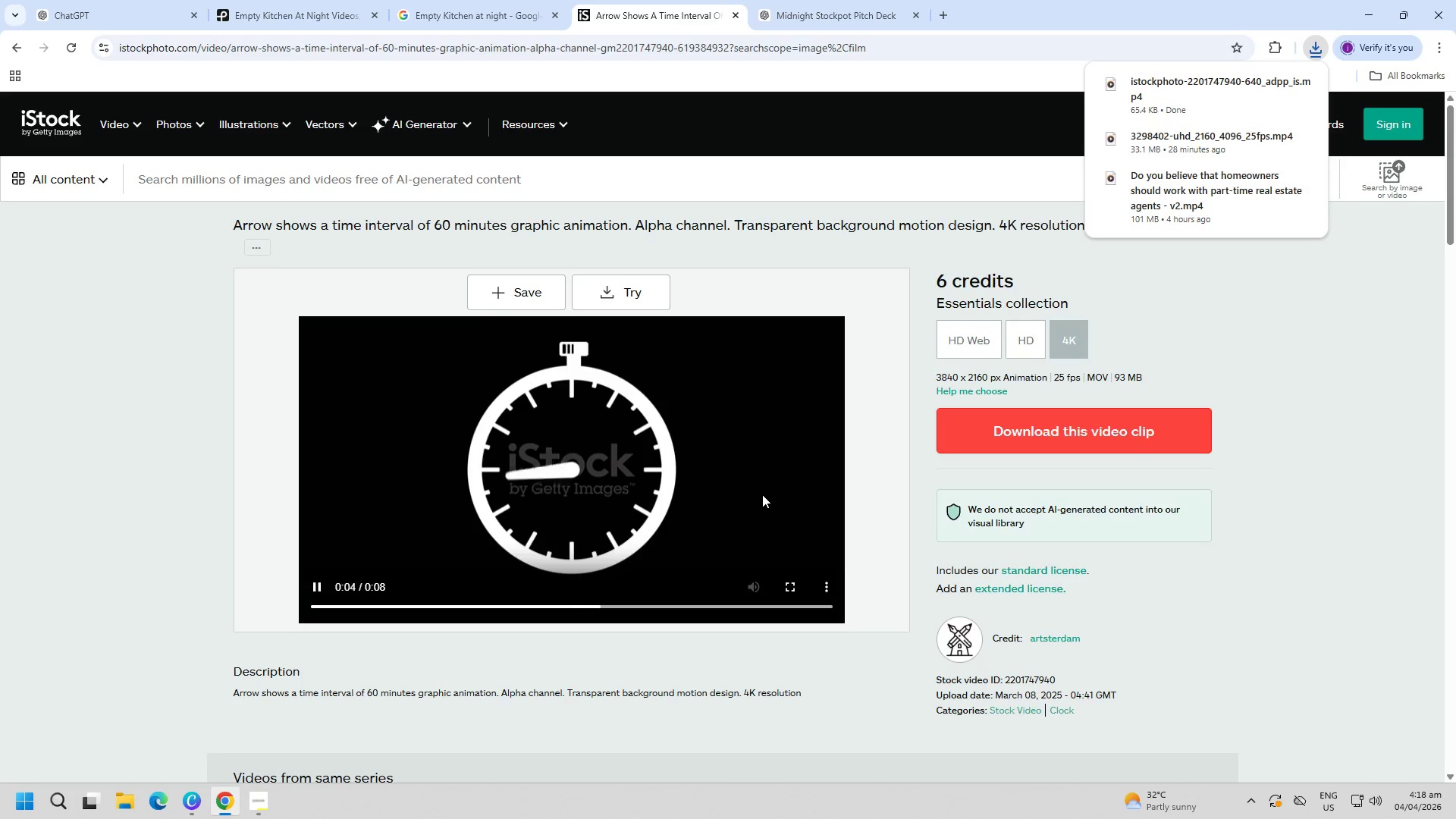 
left_click([1185, 101])
 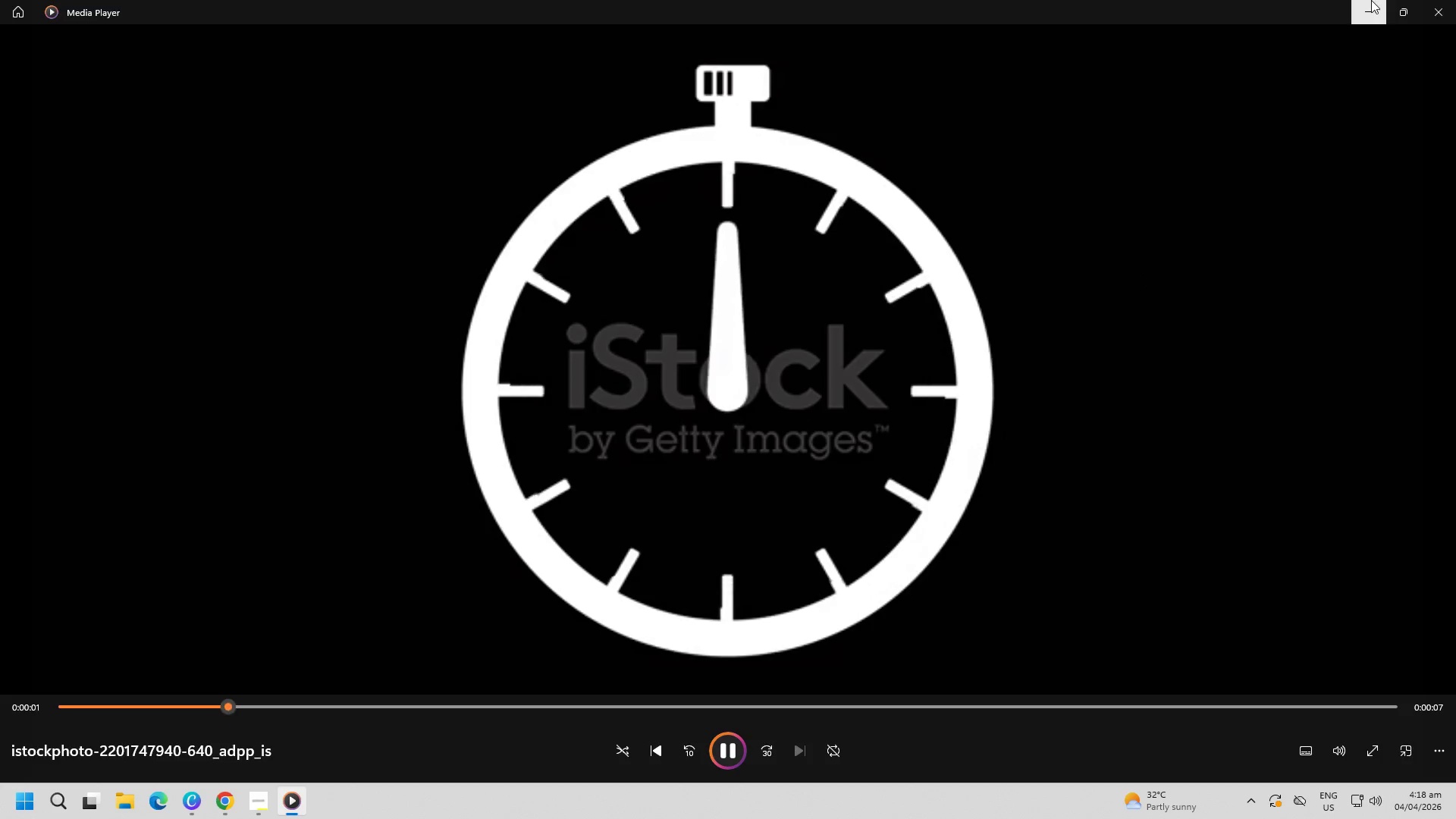 
left_click([1454, 2])
 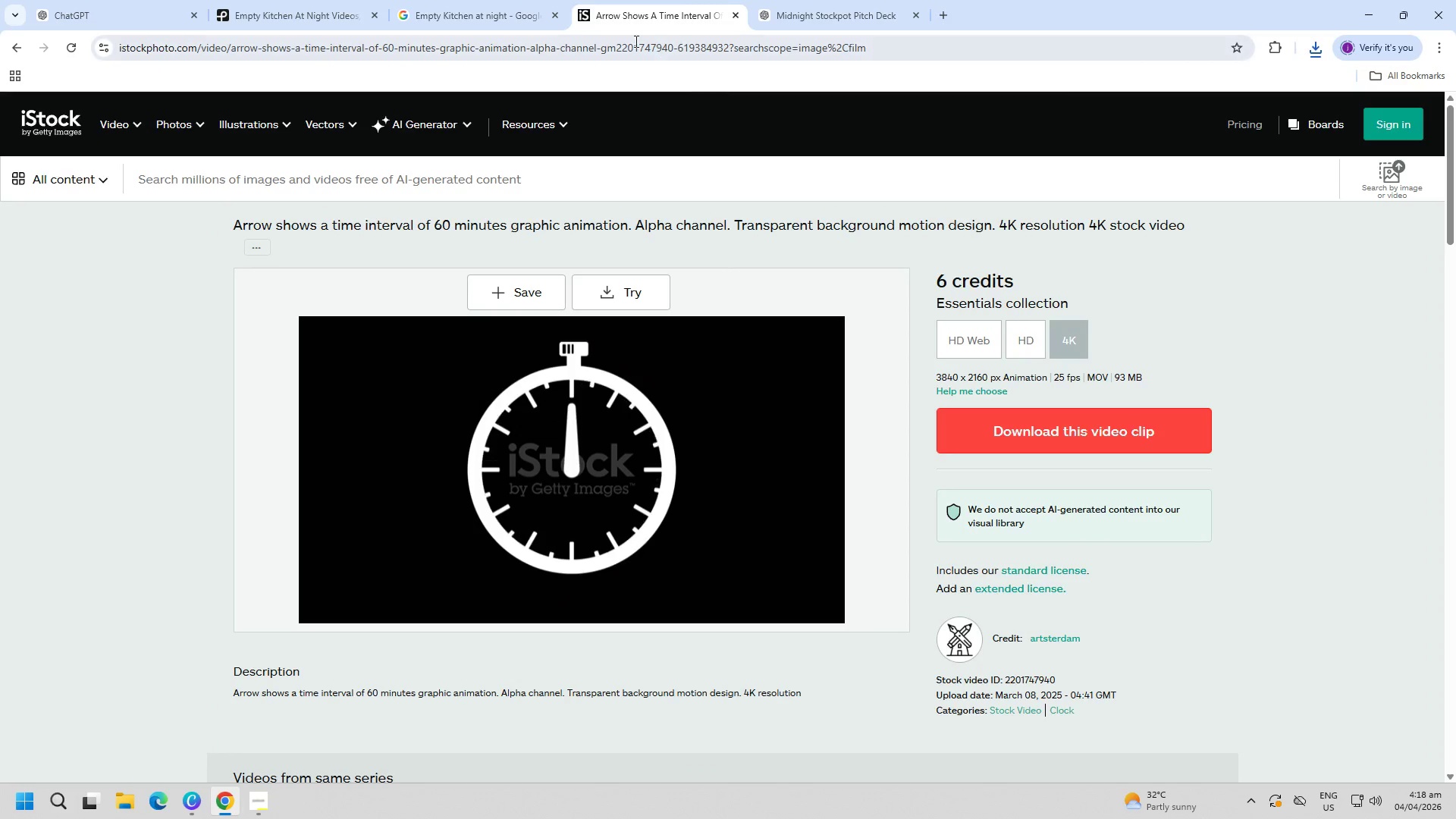 
left_click([460, 0])
 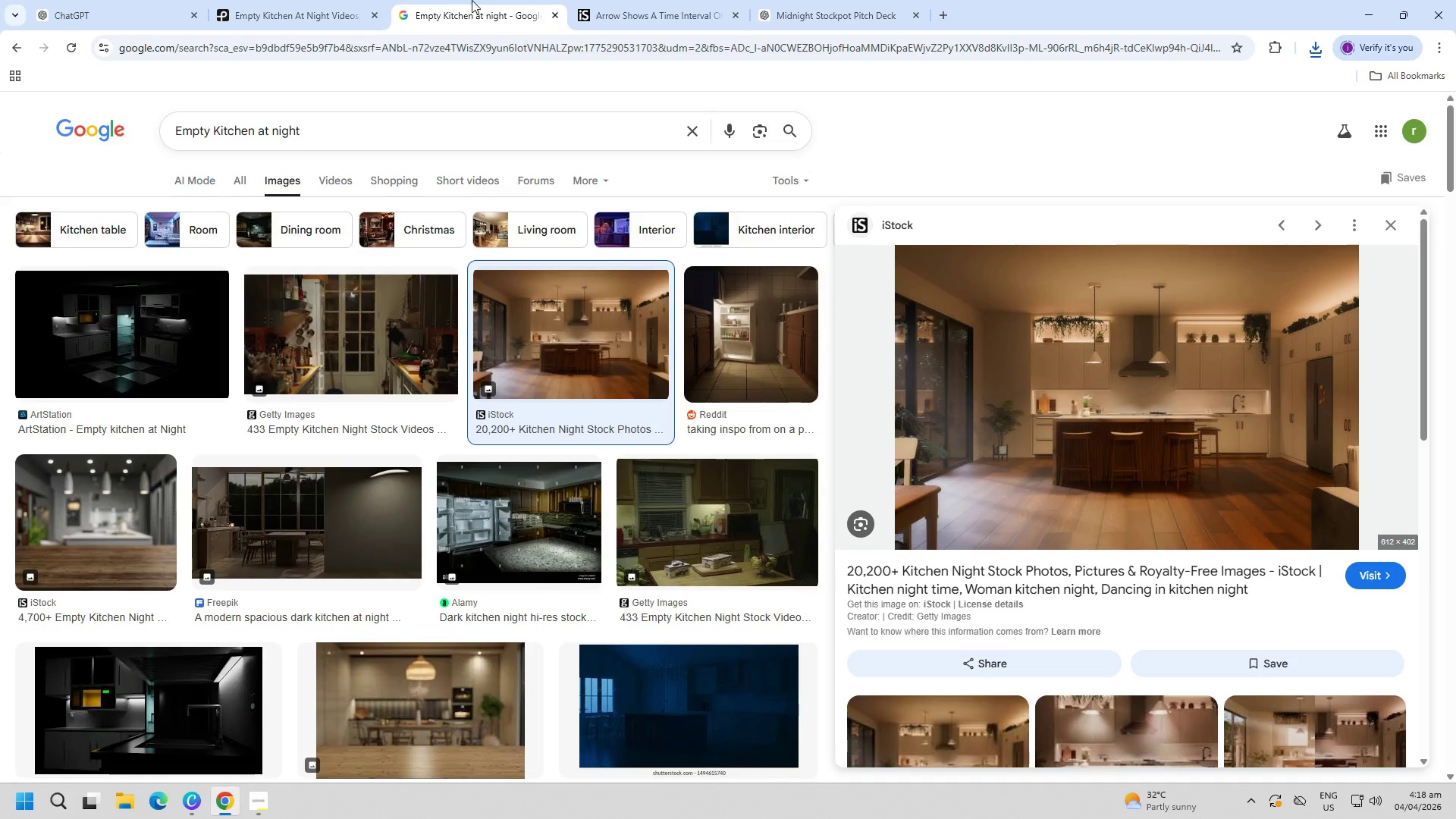 
left_click([617, 0])
 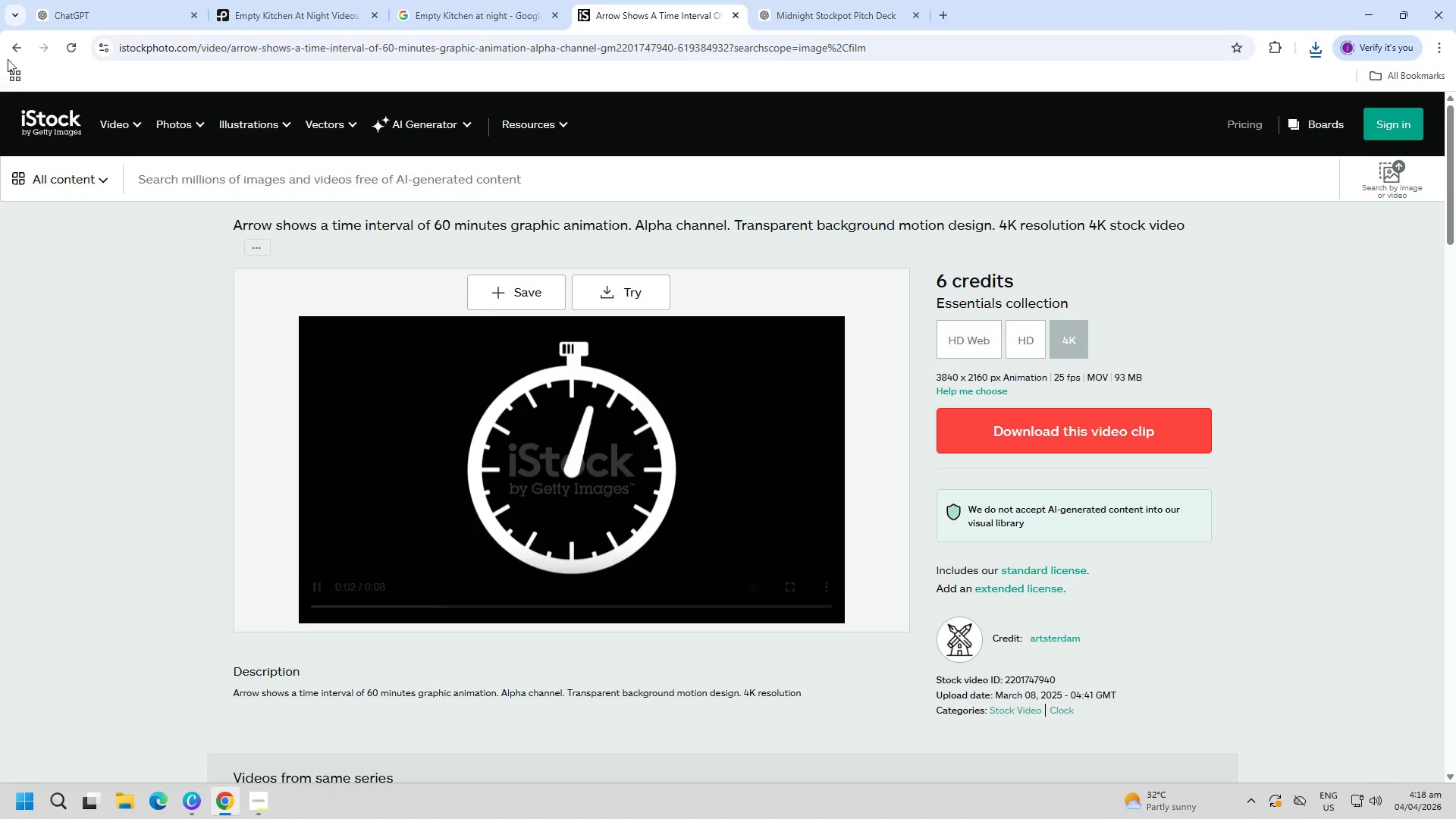 
left_click([14, 41])
 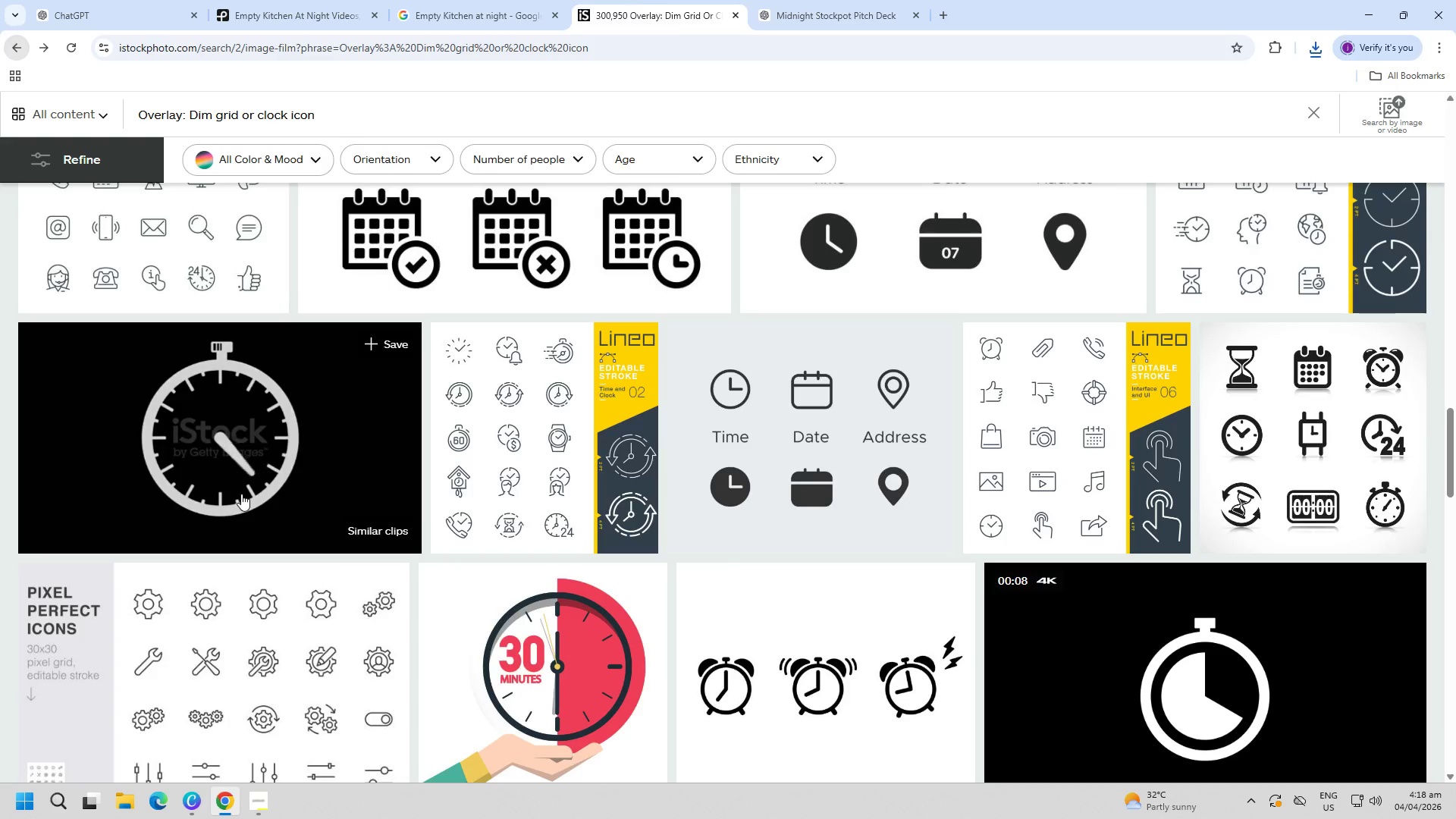 
scroll: coordinate [241, 494], scroll_direction: down, amount: 4.0
 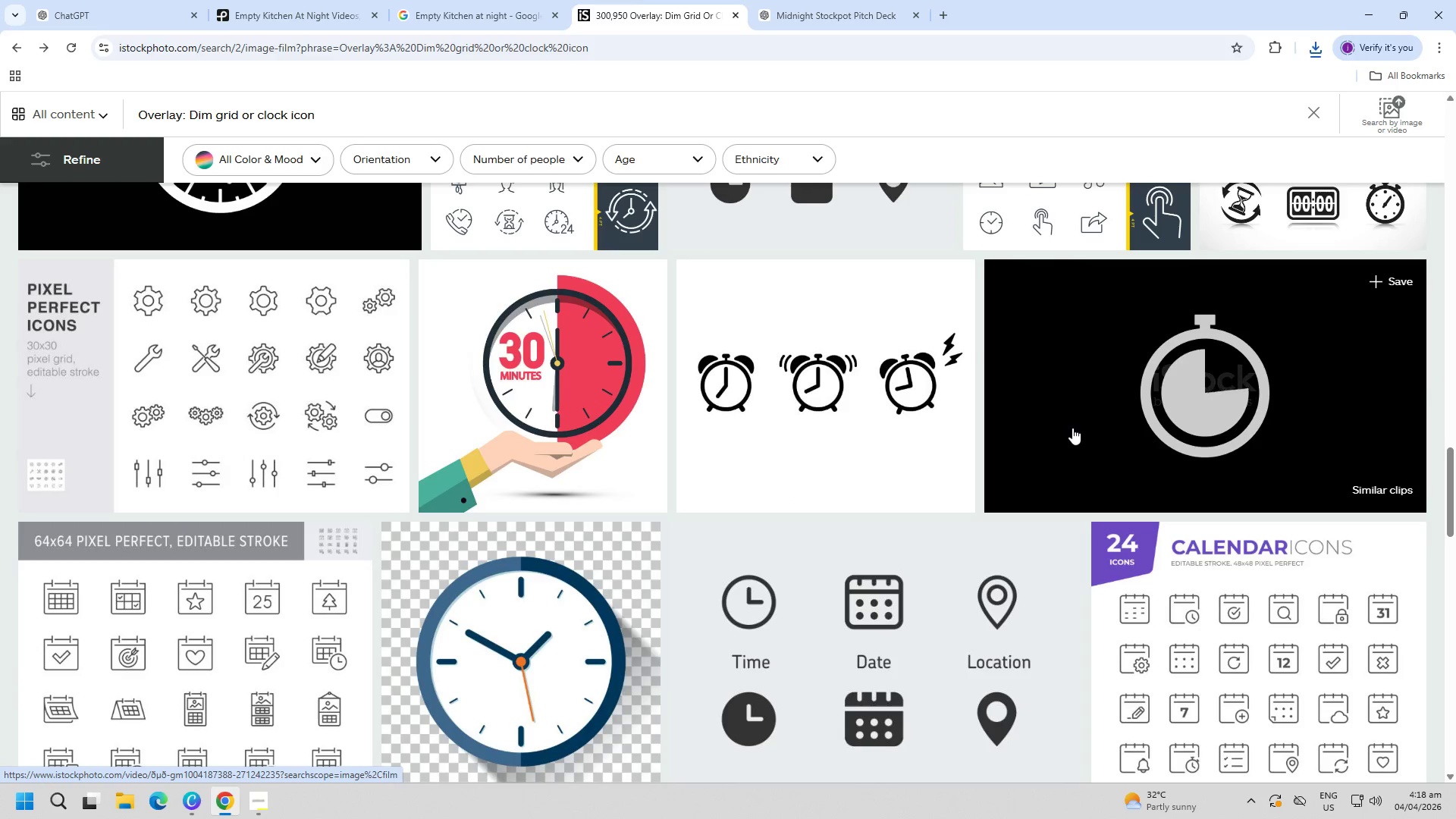 
scroll: coordinate [155, 529], scroll_direction: up, amount: 16.0
 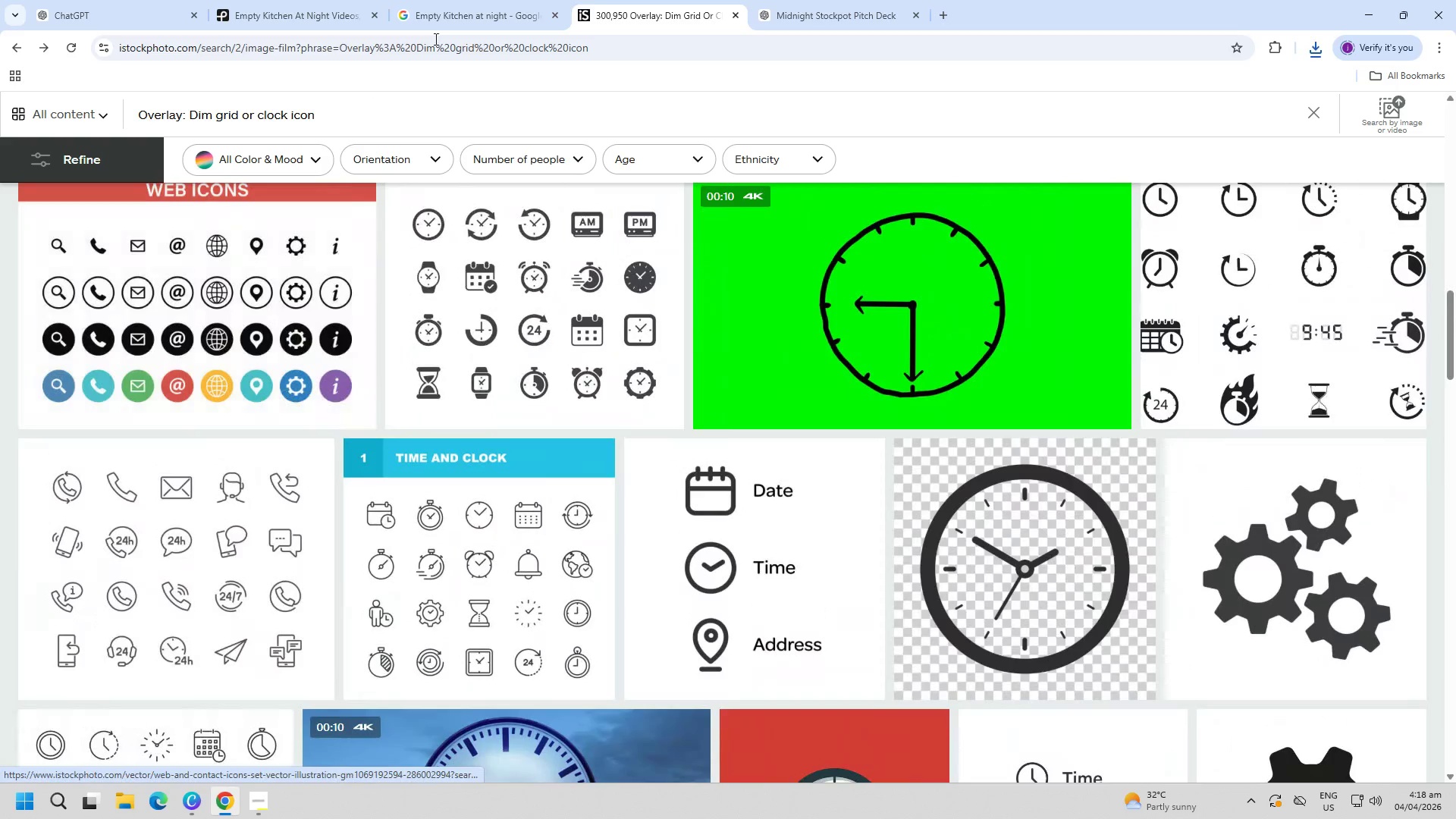 
left_click([469, 0])
 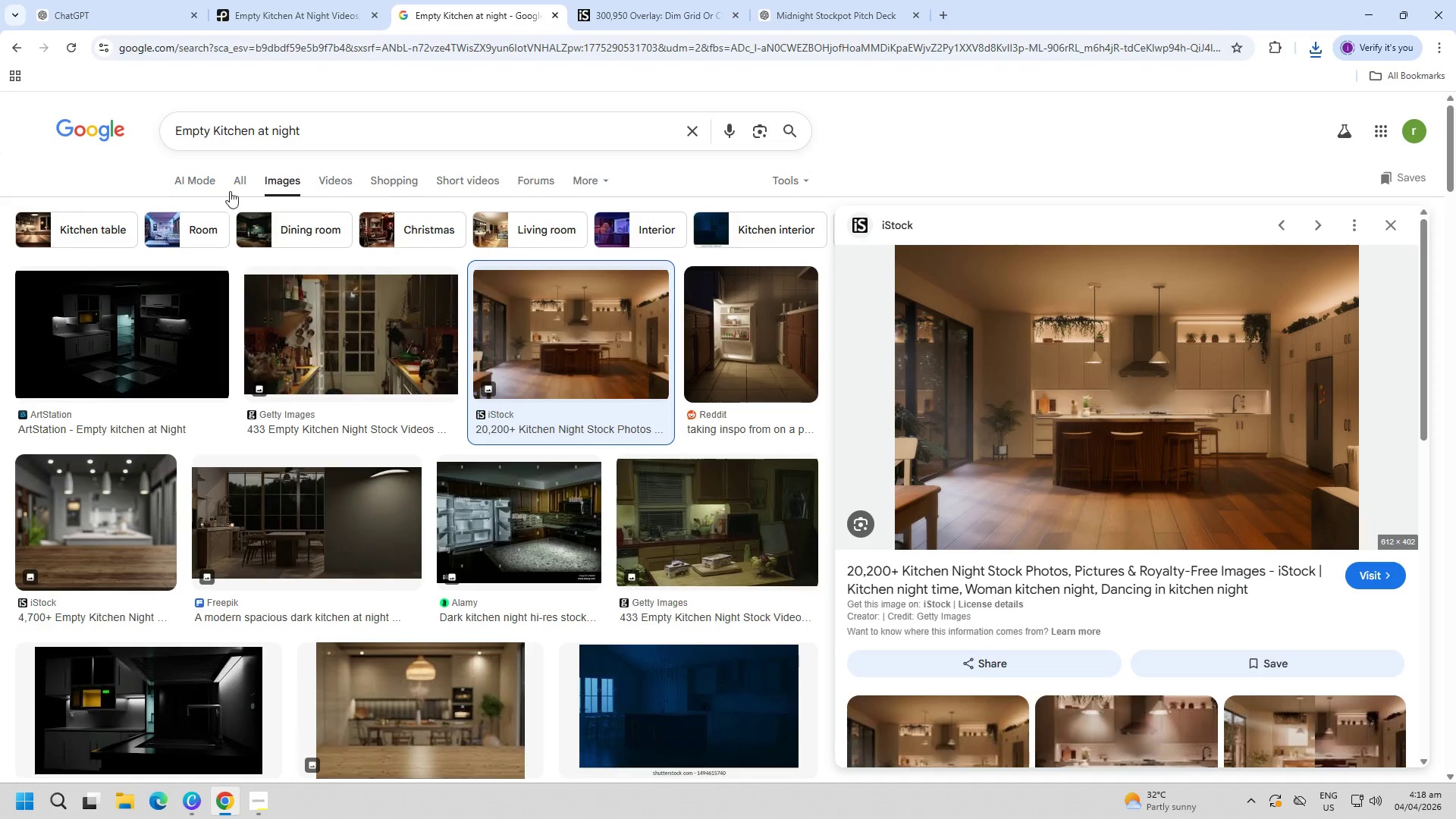 
left_click_drag(start_coordinate=[342, 0], to_coordinate=[364, 0])
 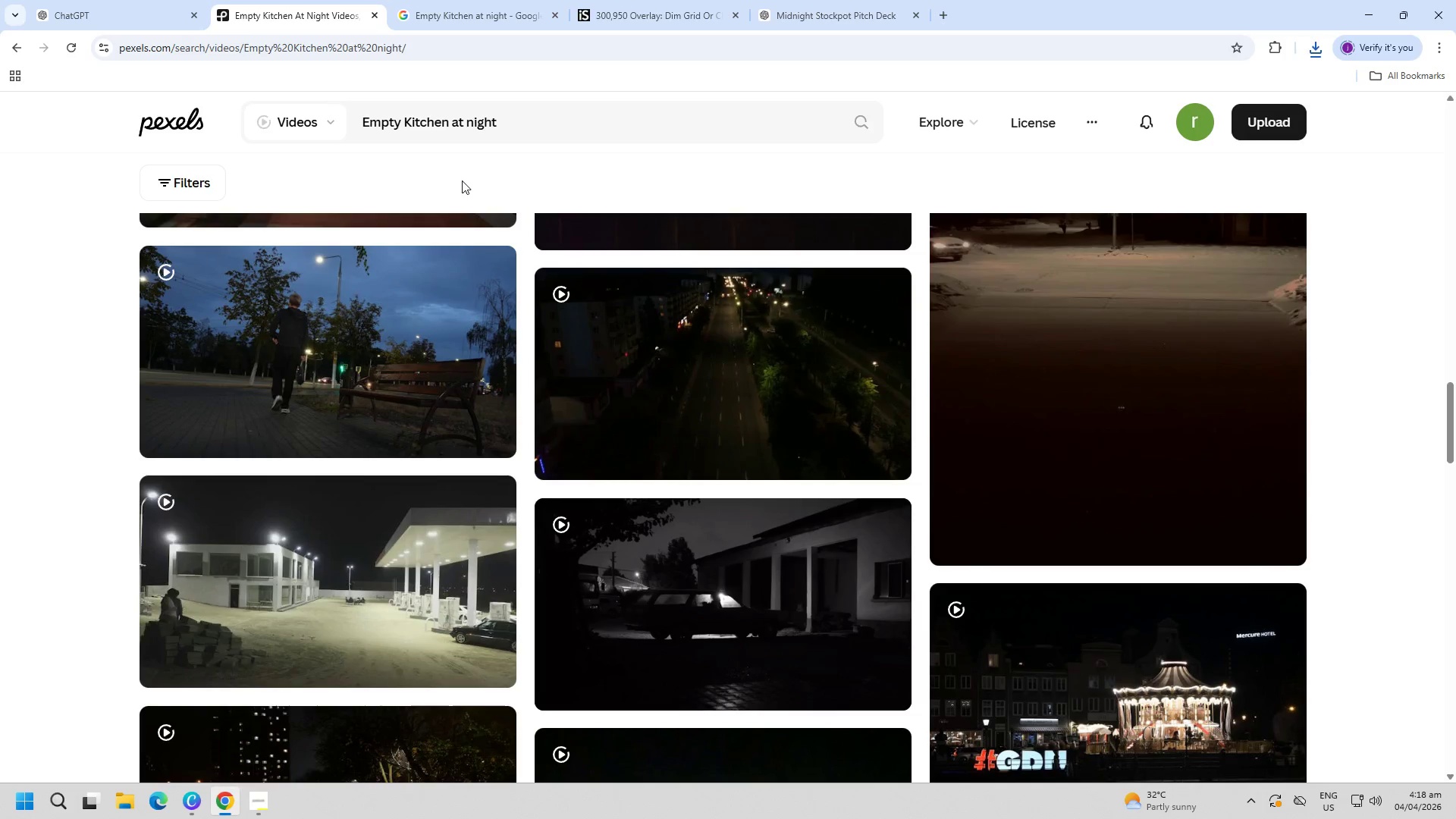 
left_click_drag(start_coordinate=[506, 135], to_coordinate=[510, 133])
 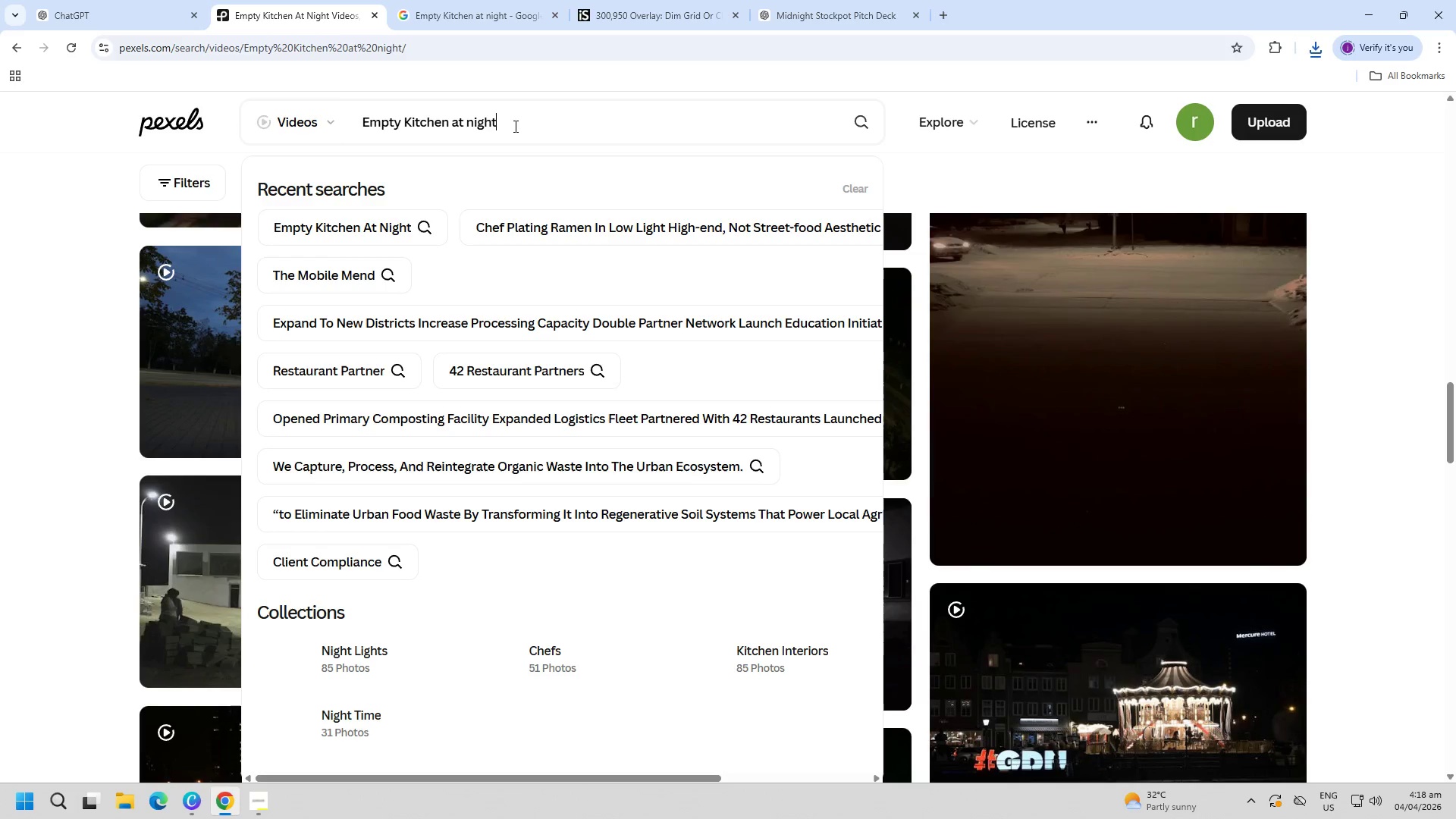 
double_click([514, 126])
 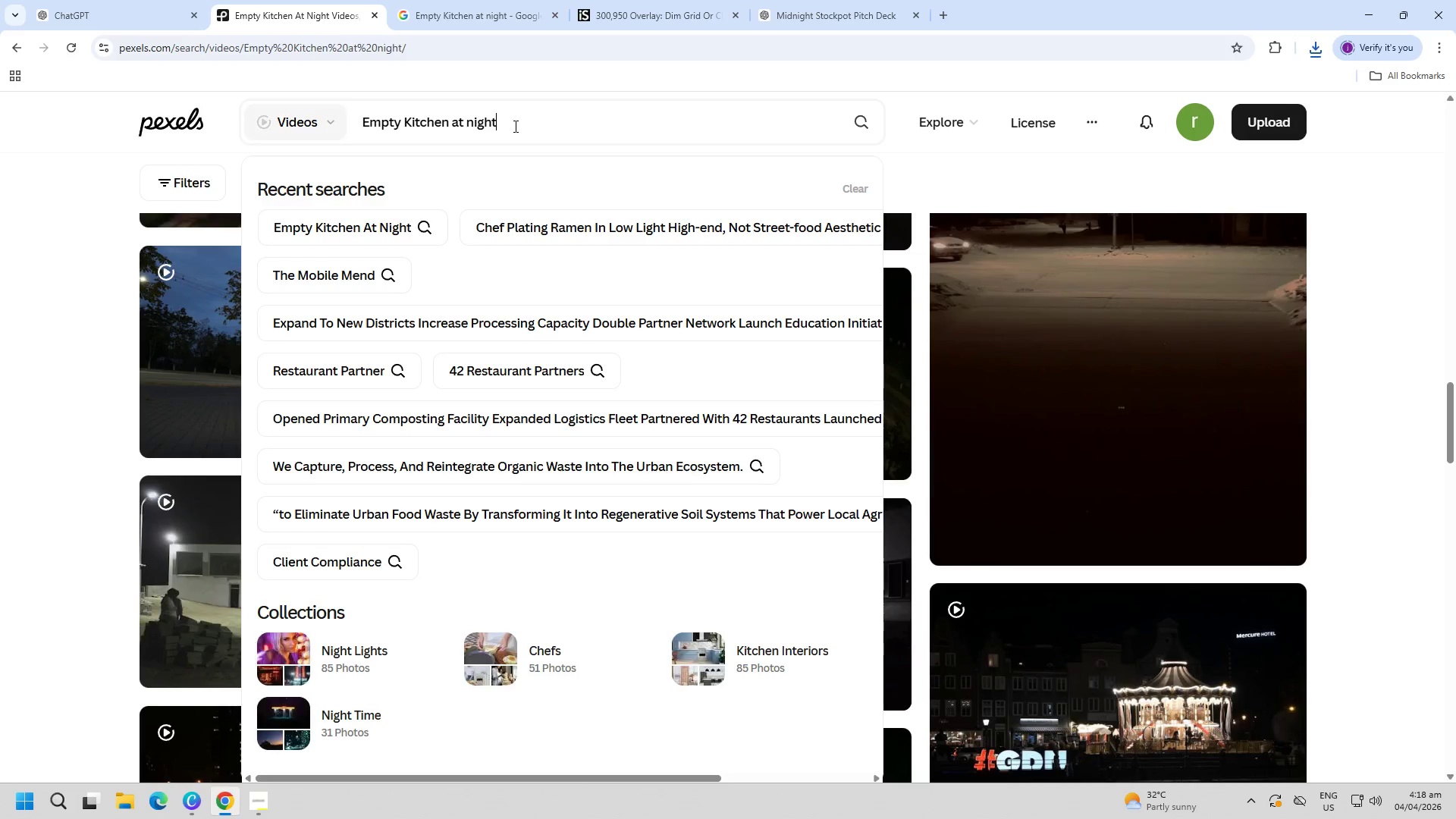 
triple_click([514, 126])
 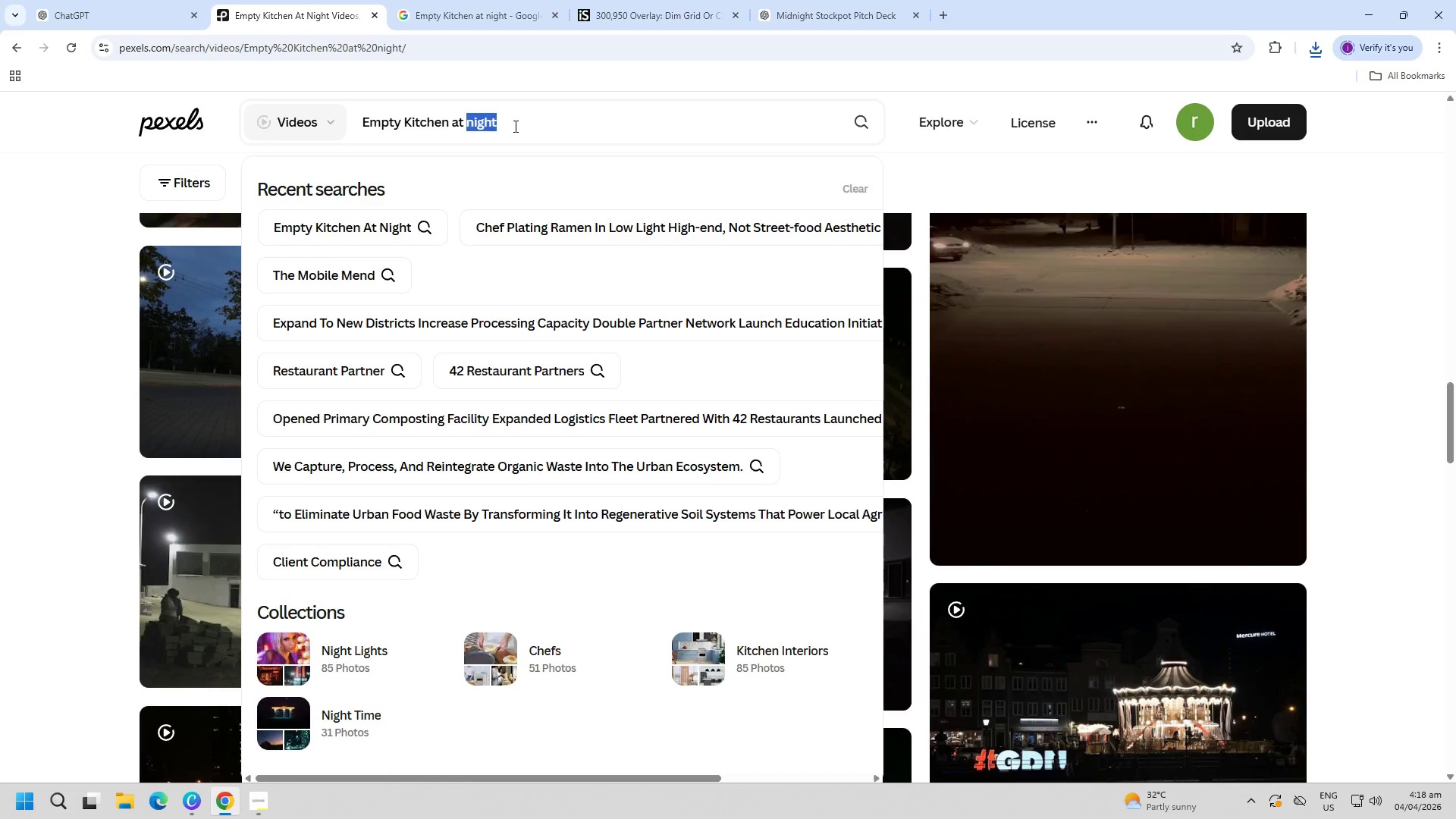 
triple_click([514, 126])
 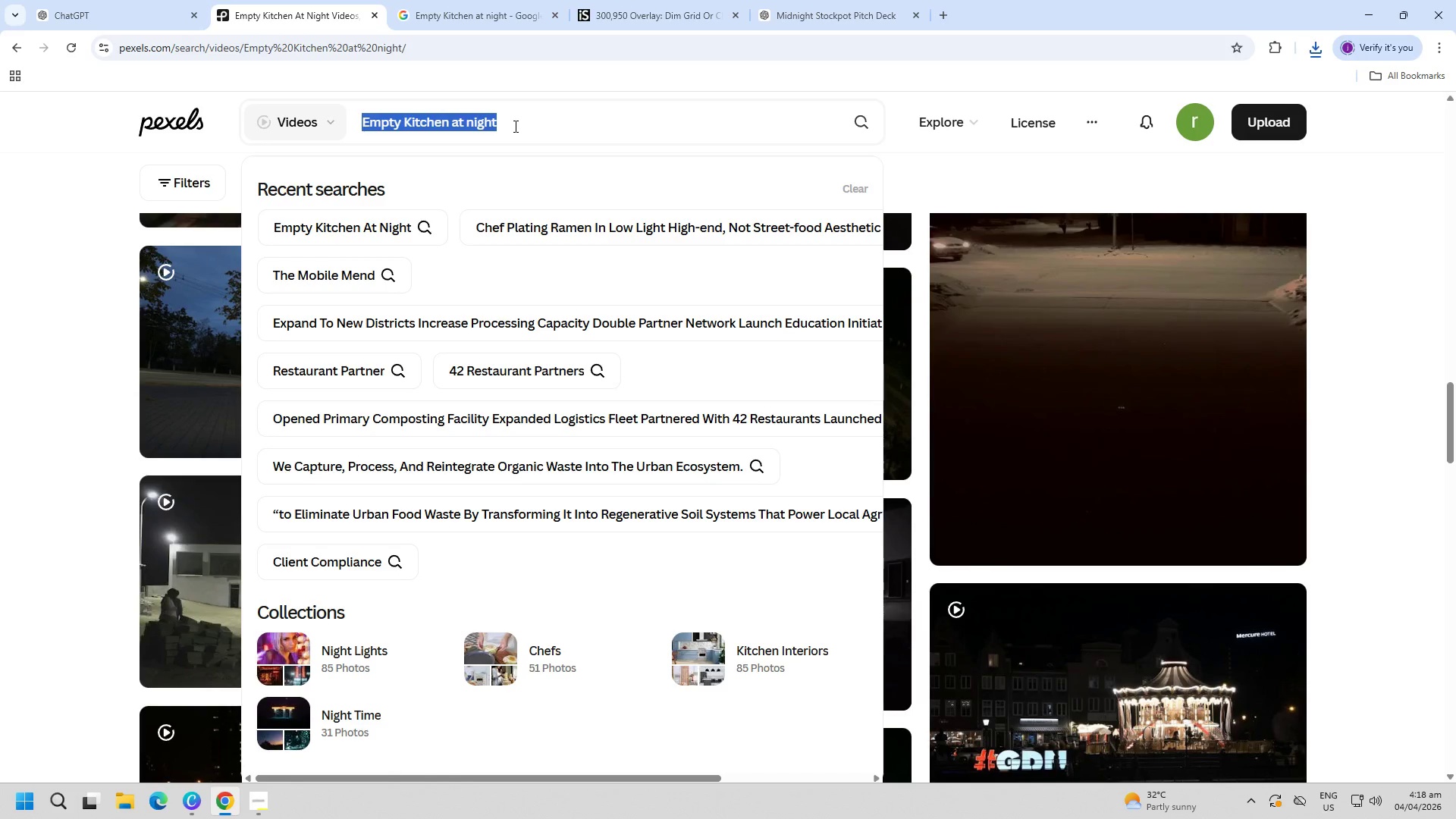 
key(Control+ControlLeft)
 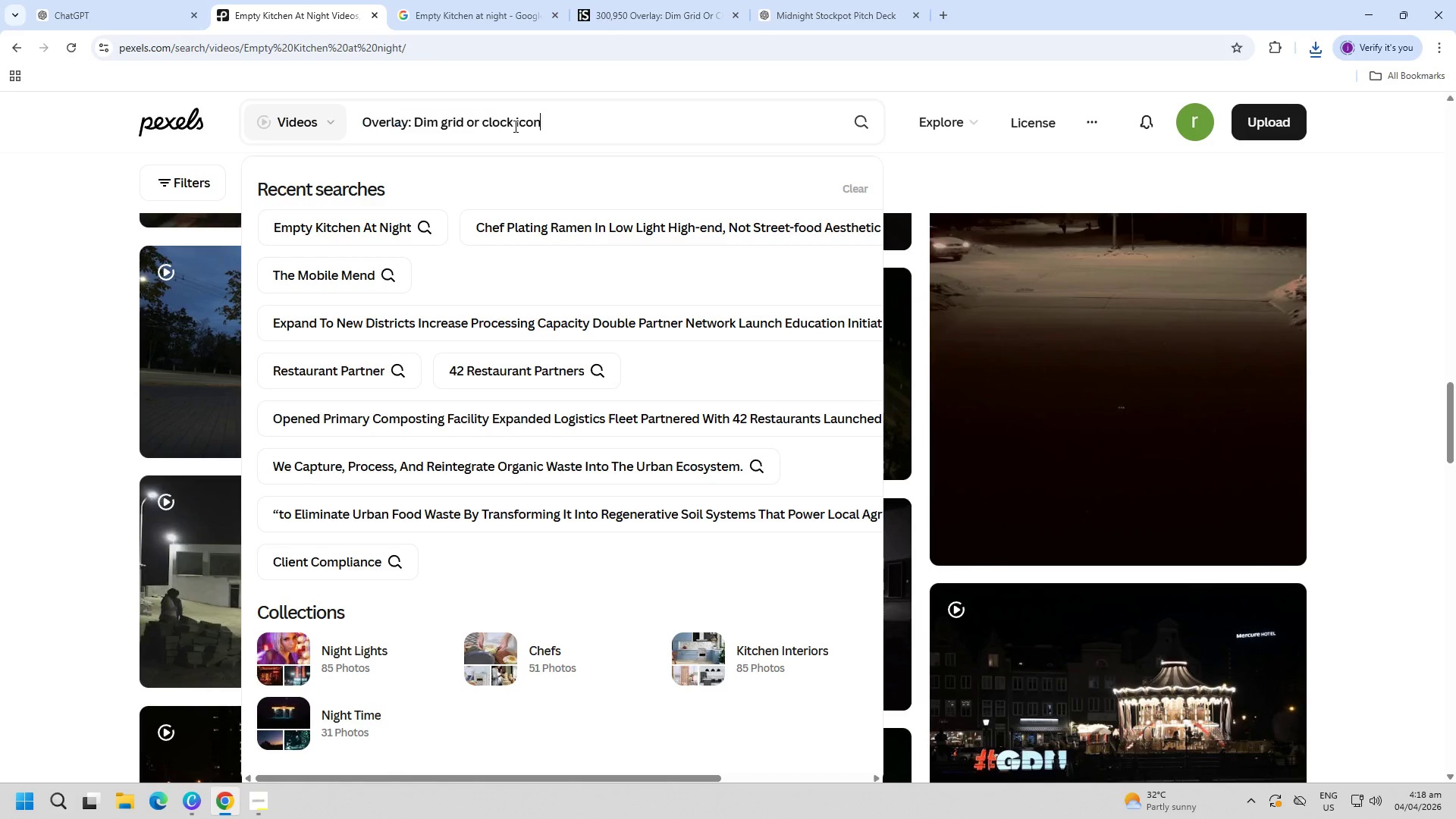 
key(Control+V)
 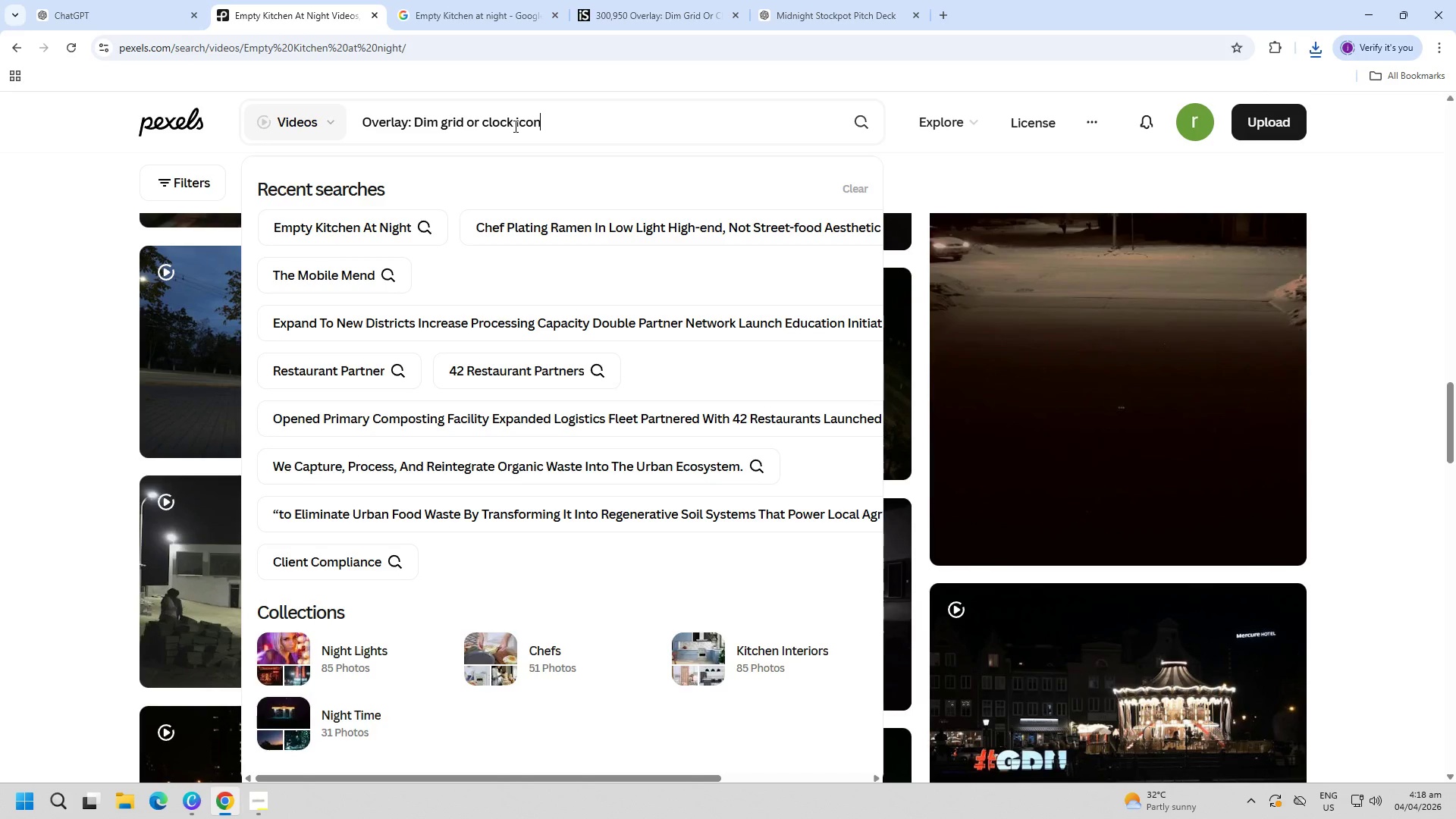 
key(Enter)
 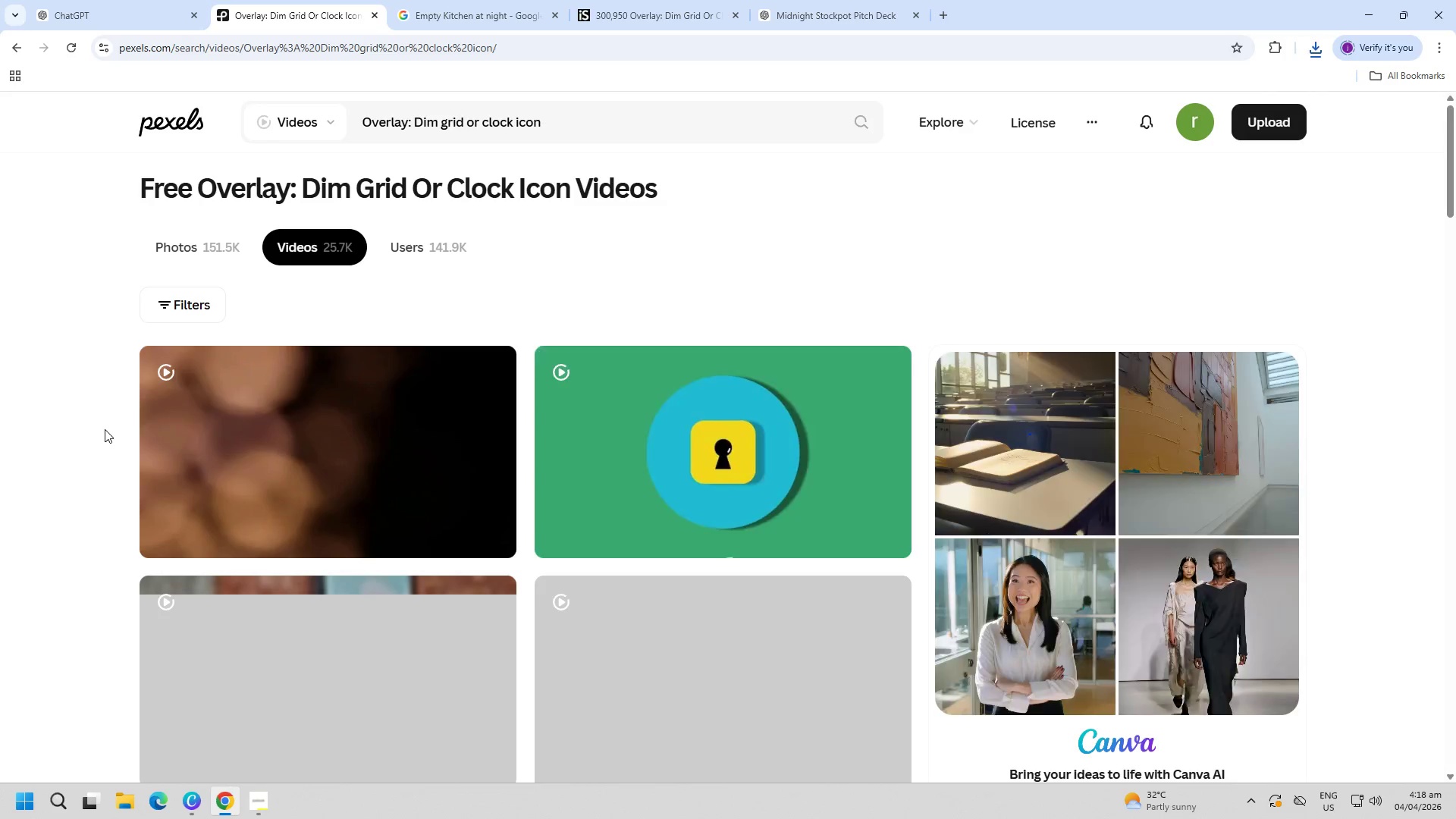 
scroll: coordinate [107, 428], scroll_direction: down, amount: 6.0
 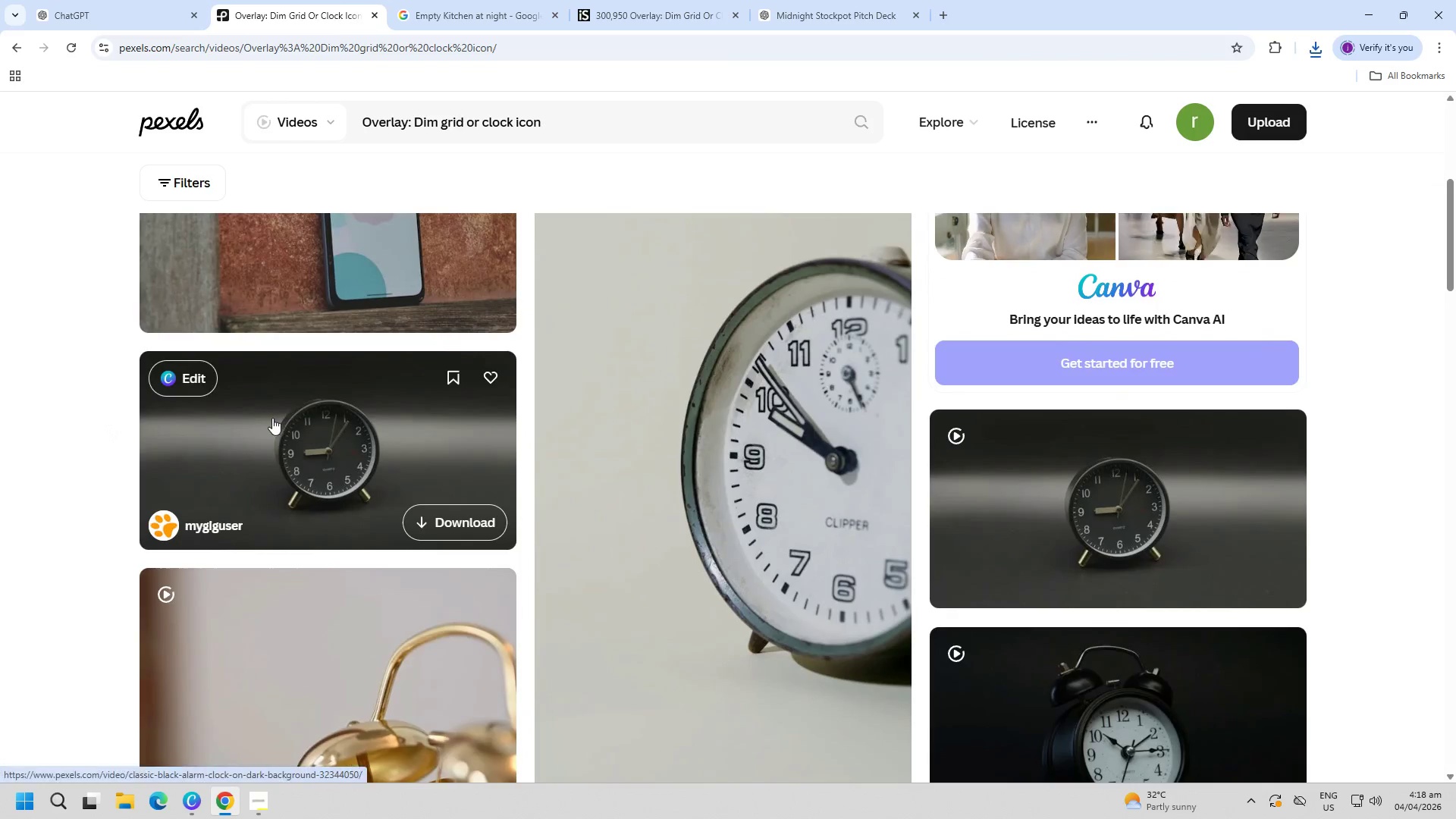 
left_click([296, 441])
 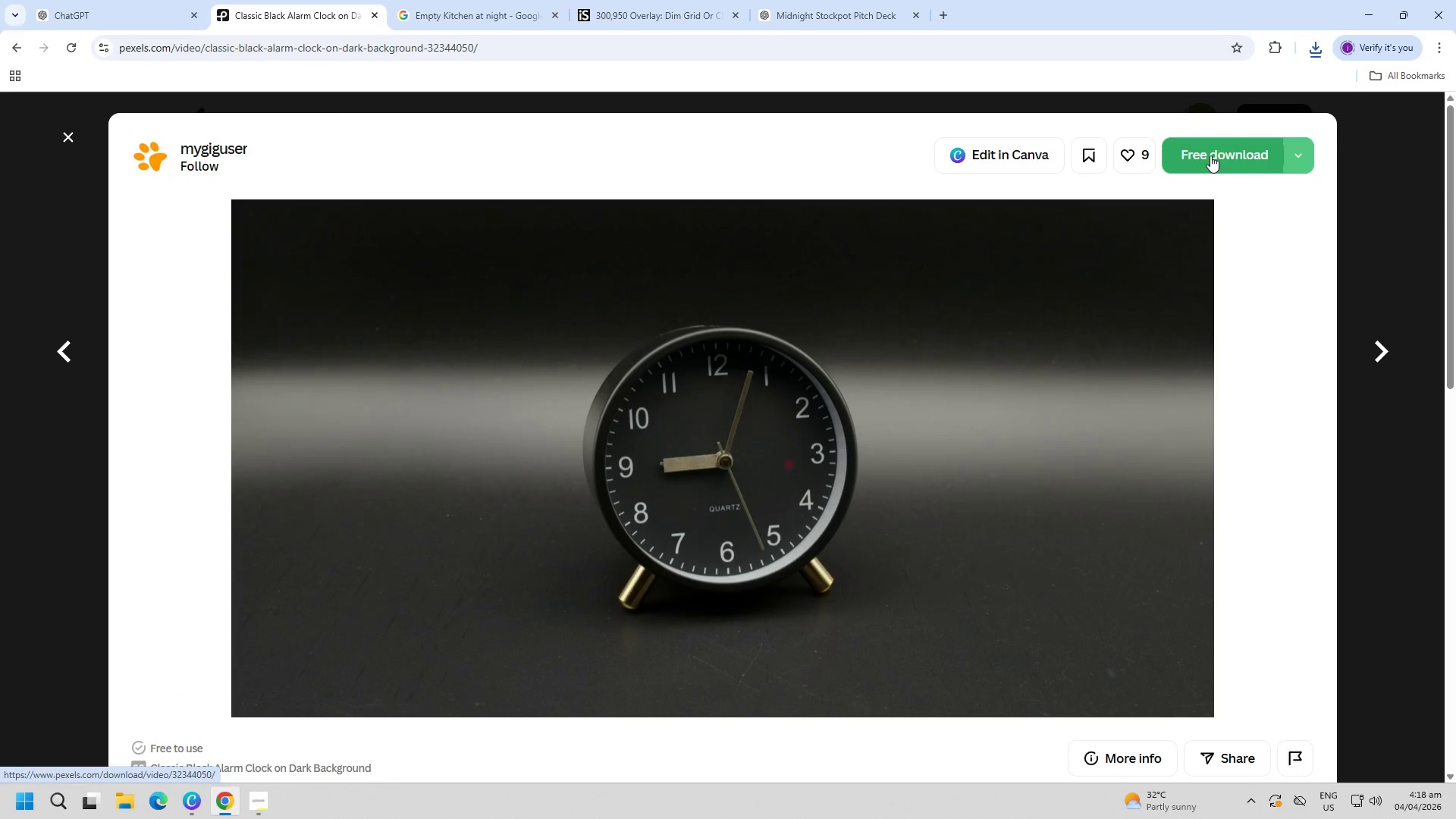 
left_click([1210, 155])
 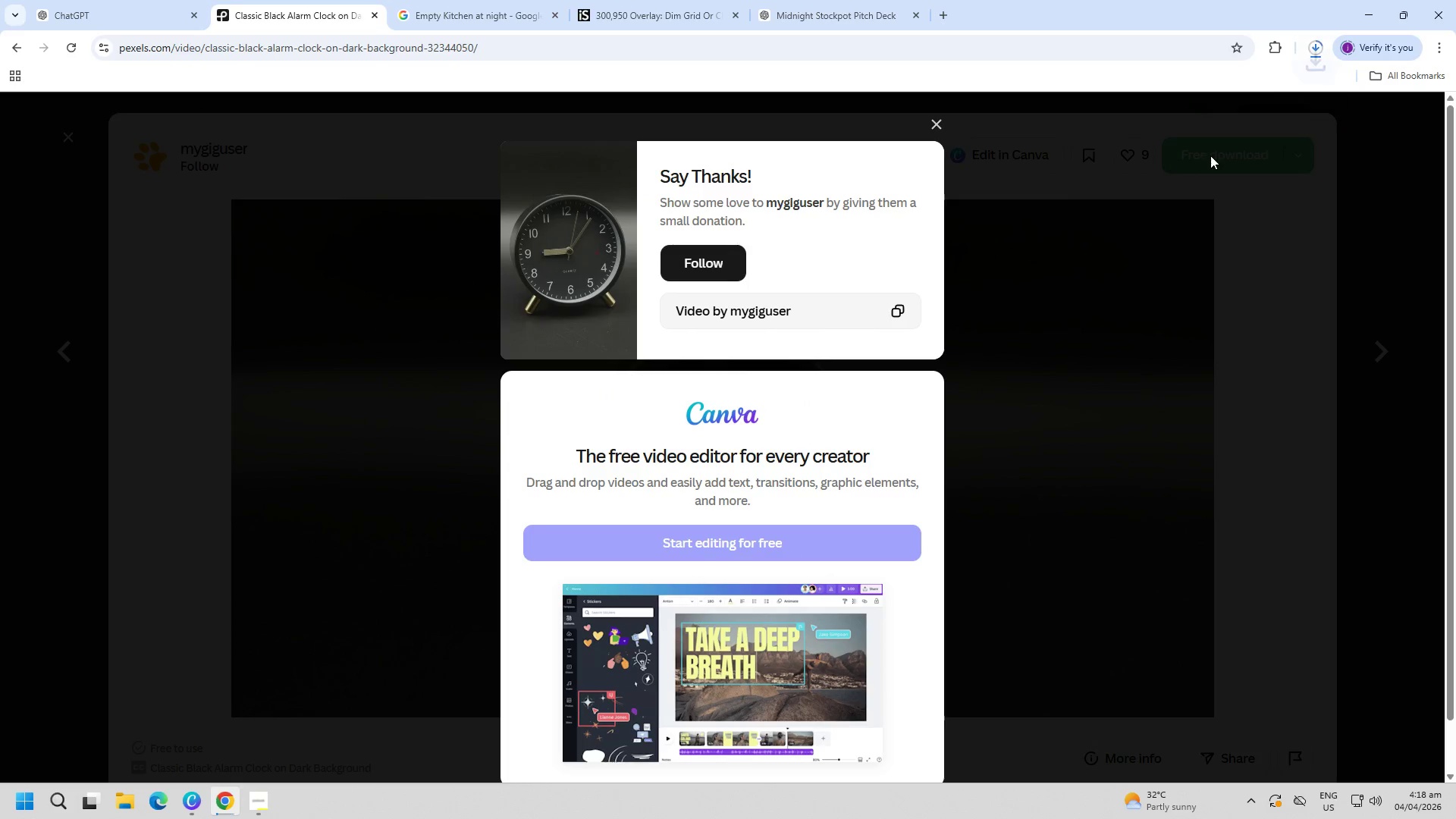 
key(Escape)
 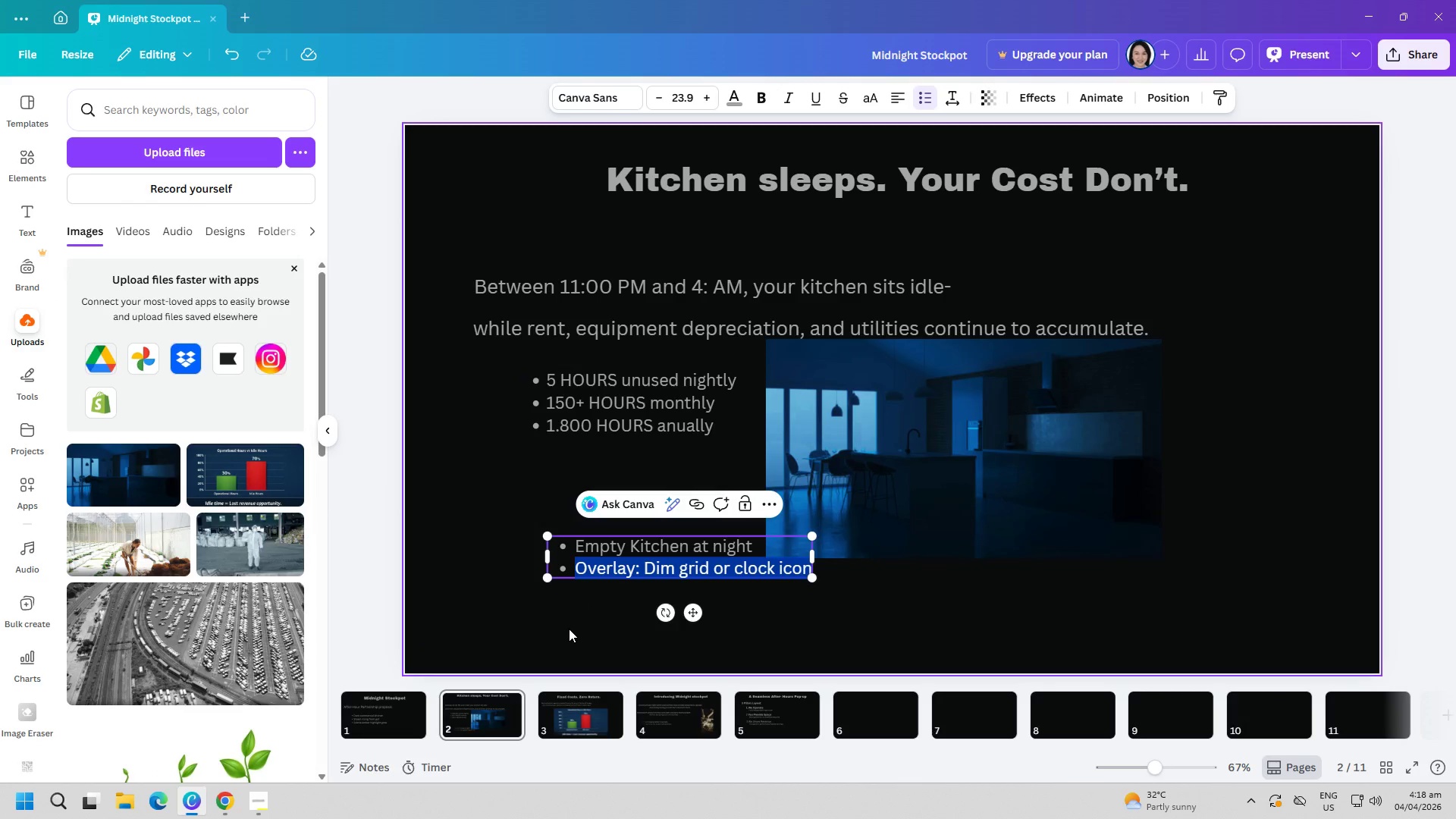 
double_click([637, 561])
 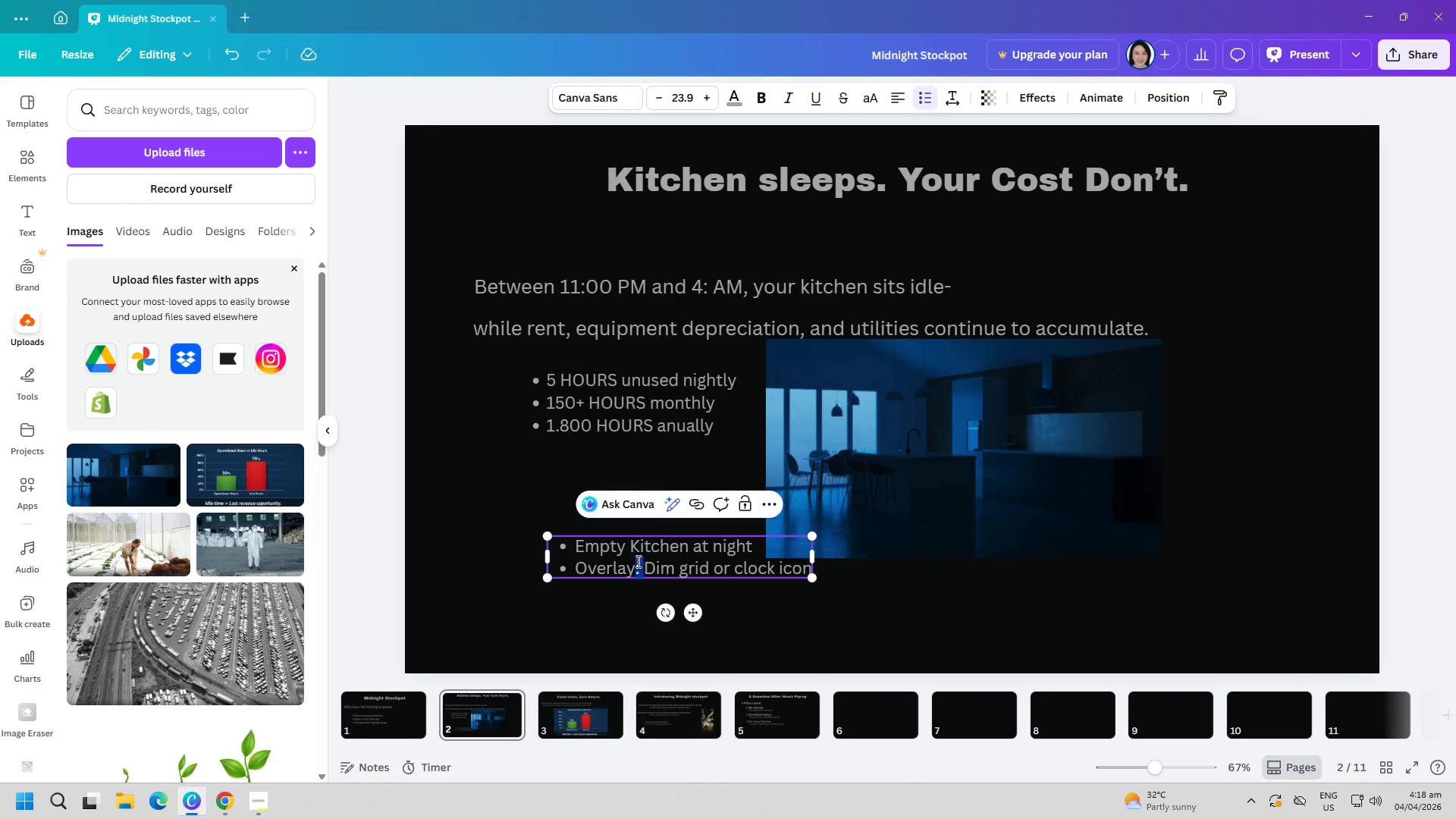 
triple_click([637, 561])
 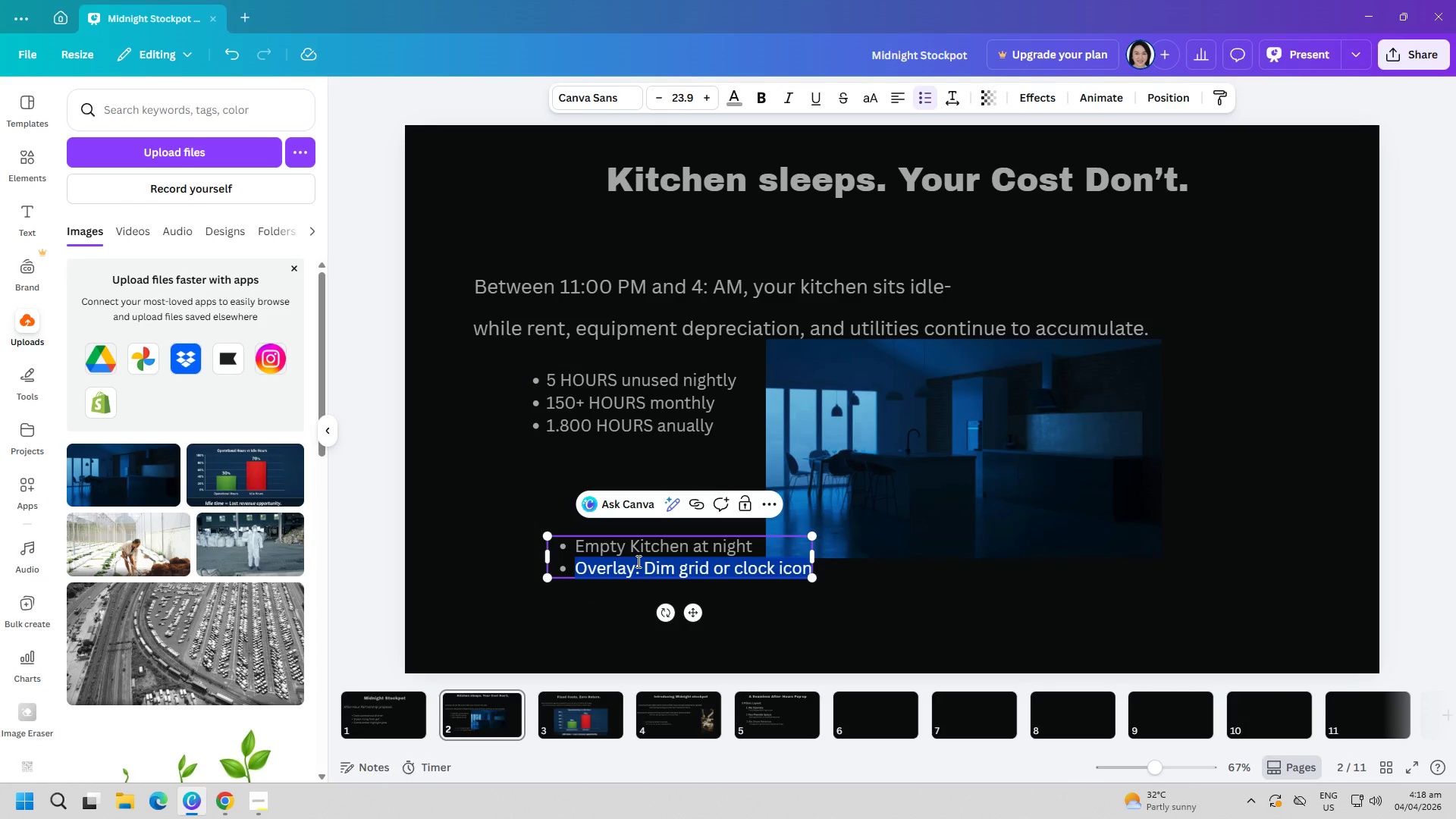 
key(Backspace)
 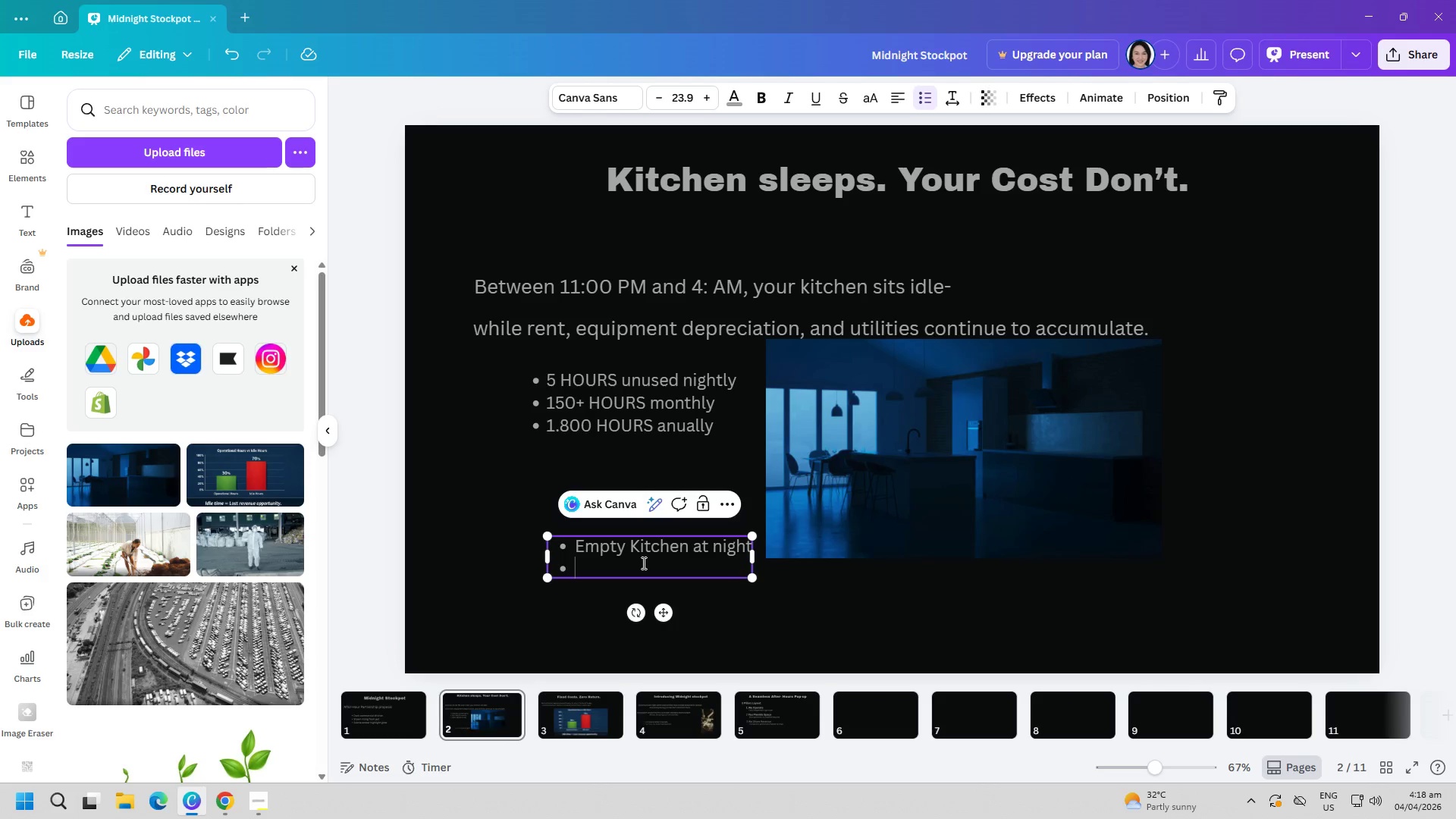 
key(Backspace)
 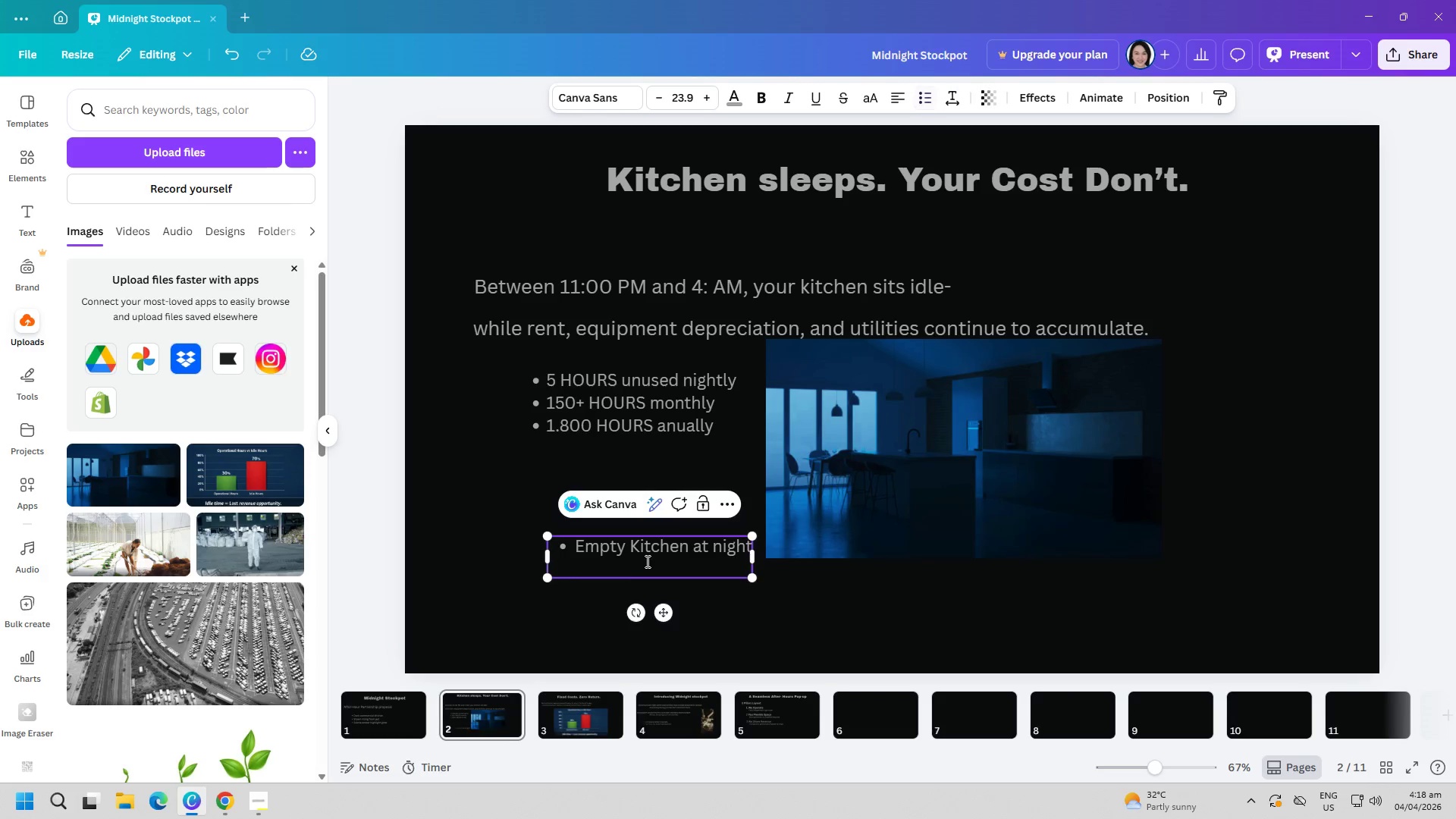 
hold_key(key=Backspace, duration=0.36)
 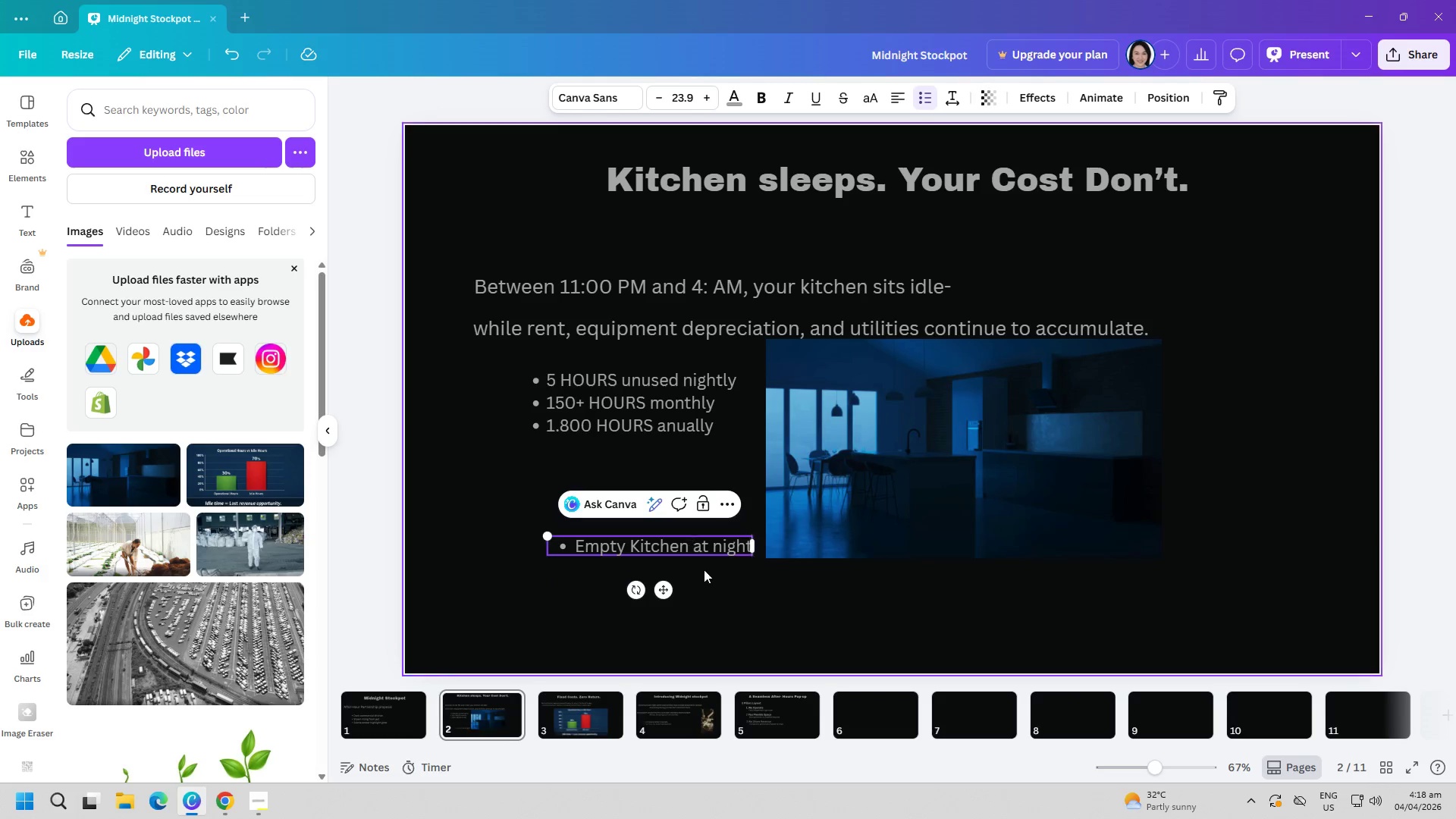 
hold_key(key=Backspace, duration=1.53)
 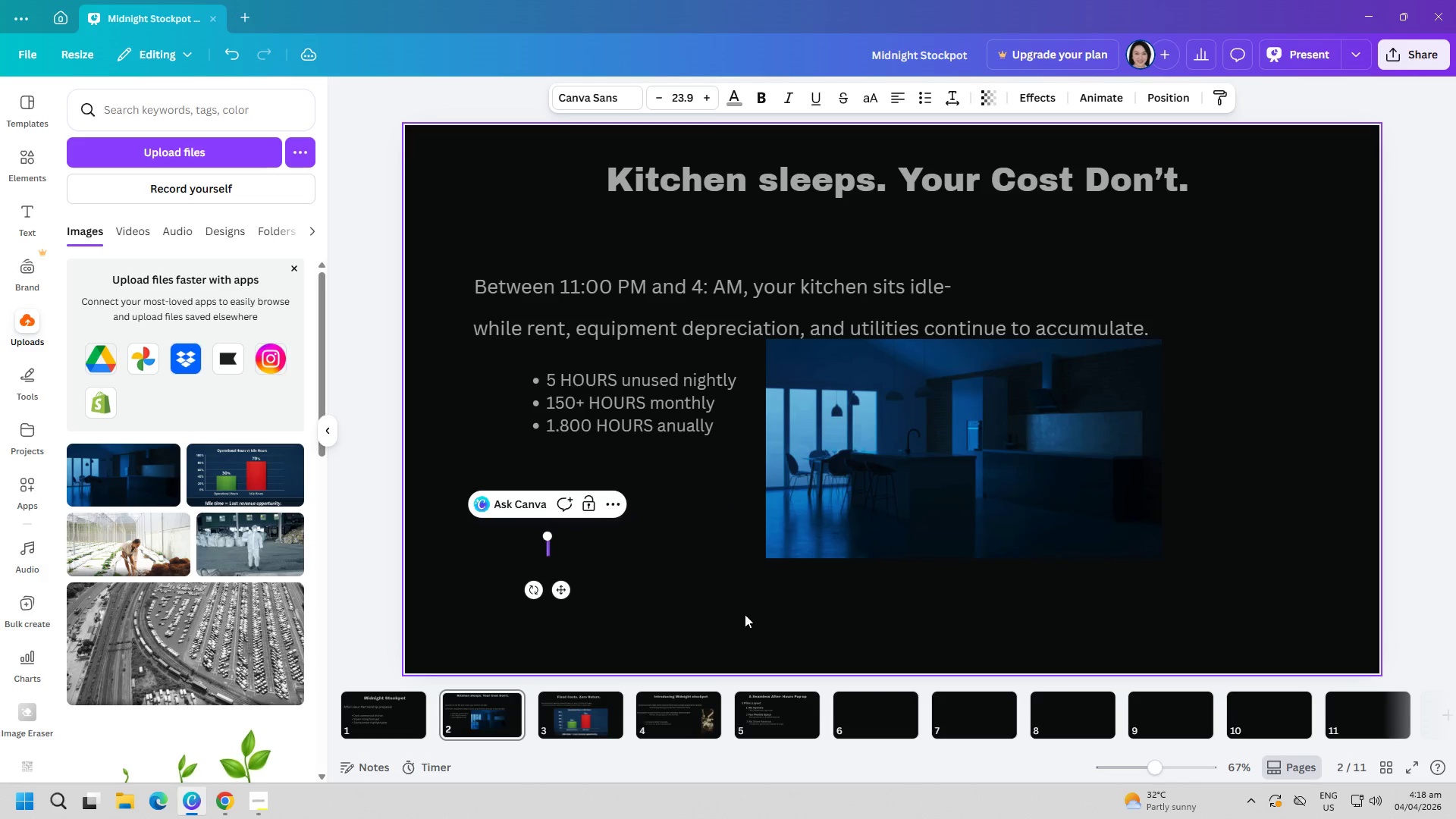 
left_click([745, 614])
 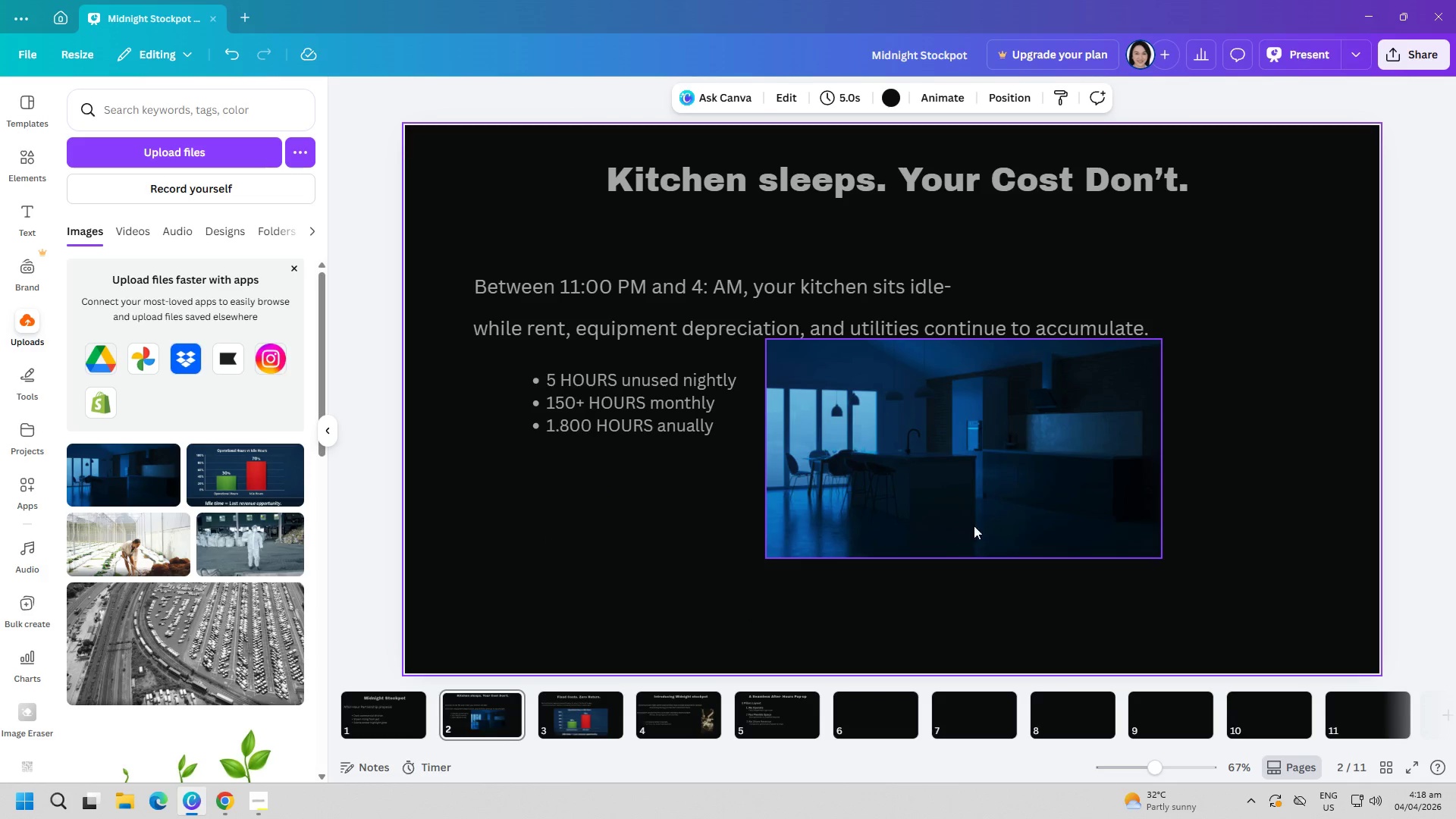 
left_click_drag(start_coordinate=[990, 497], to_coordinate=[962, 506])
 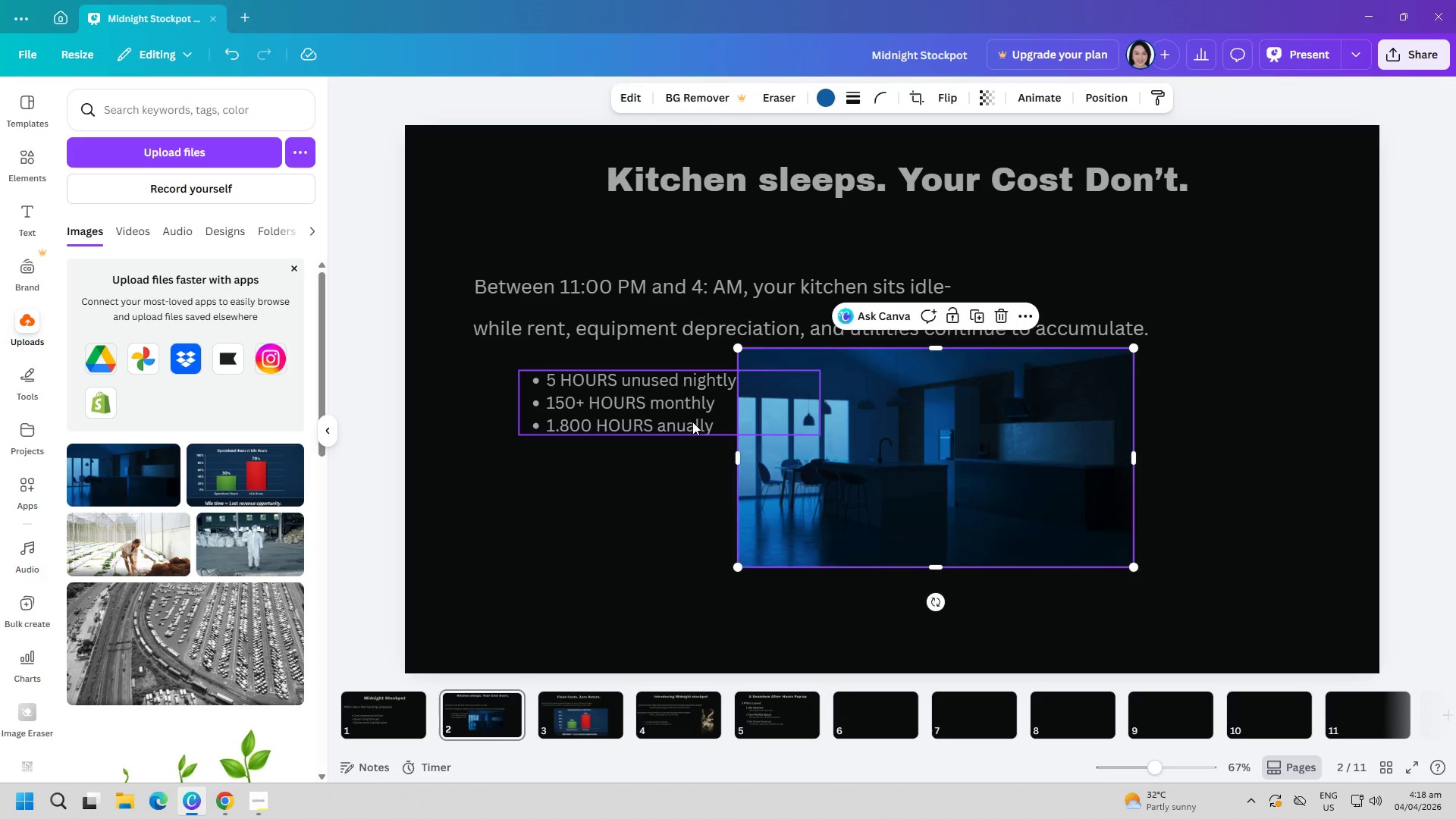 
left_click_drag(start_coordinate=[692, 419], to_coordinate=[665, 424])
 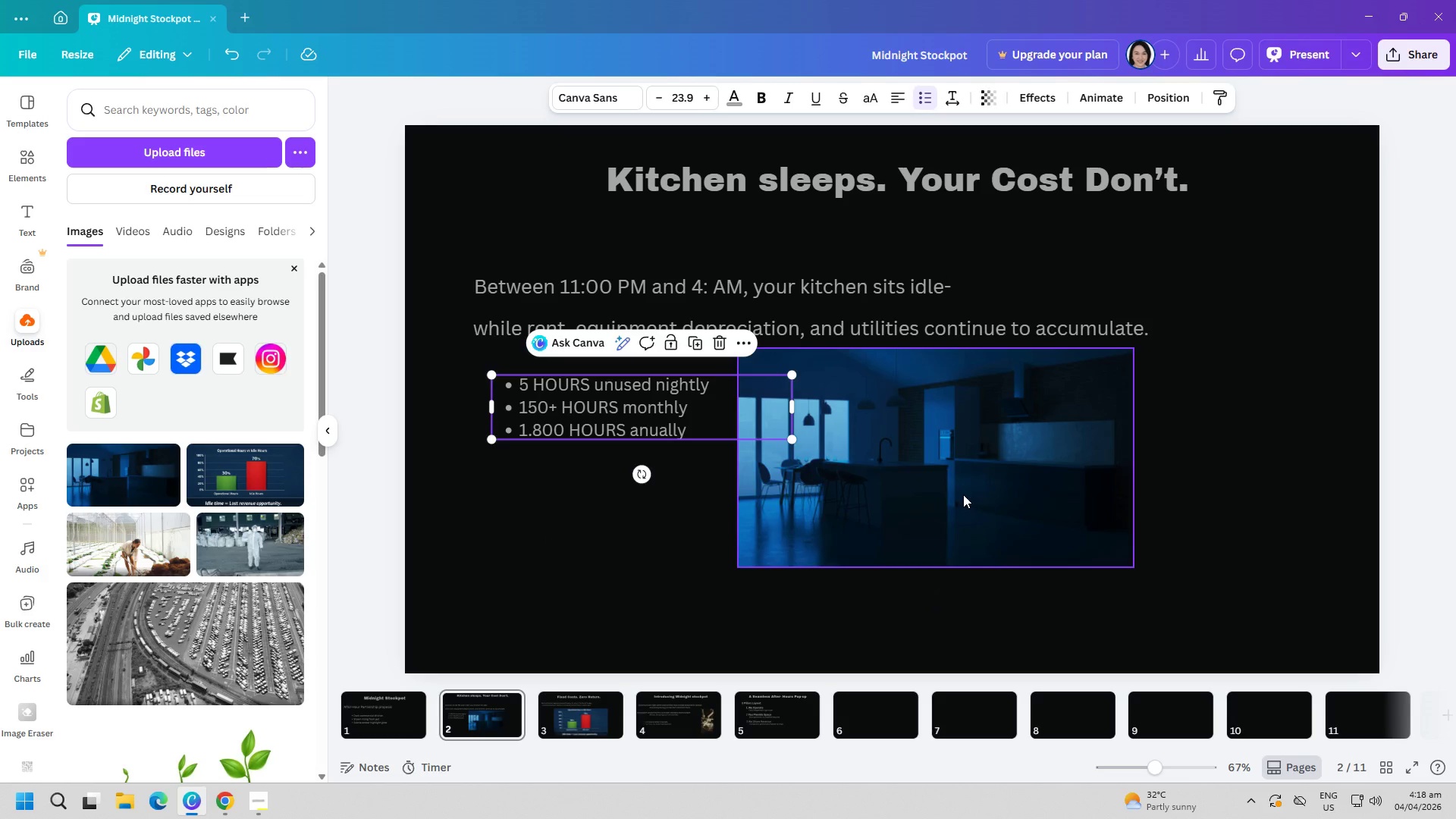 
left_click([963, 494])
 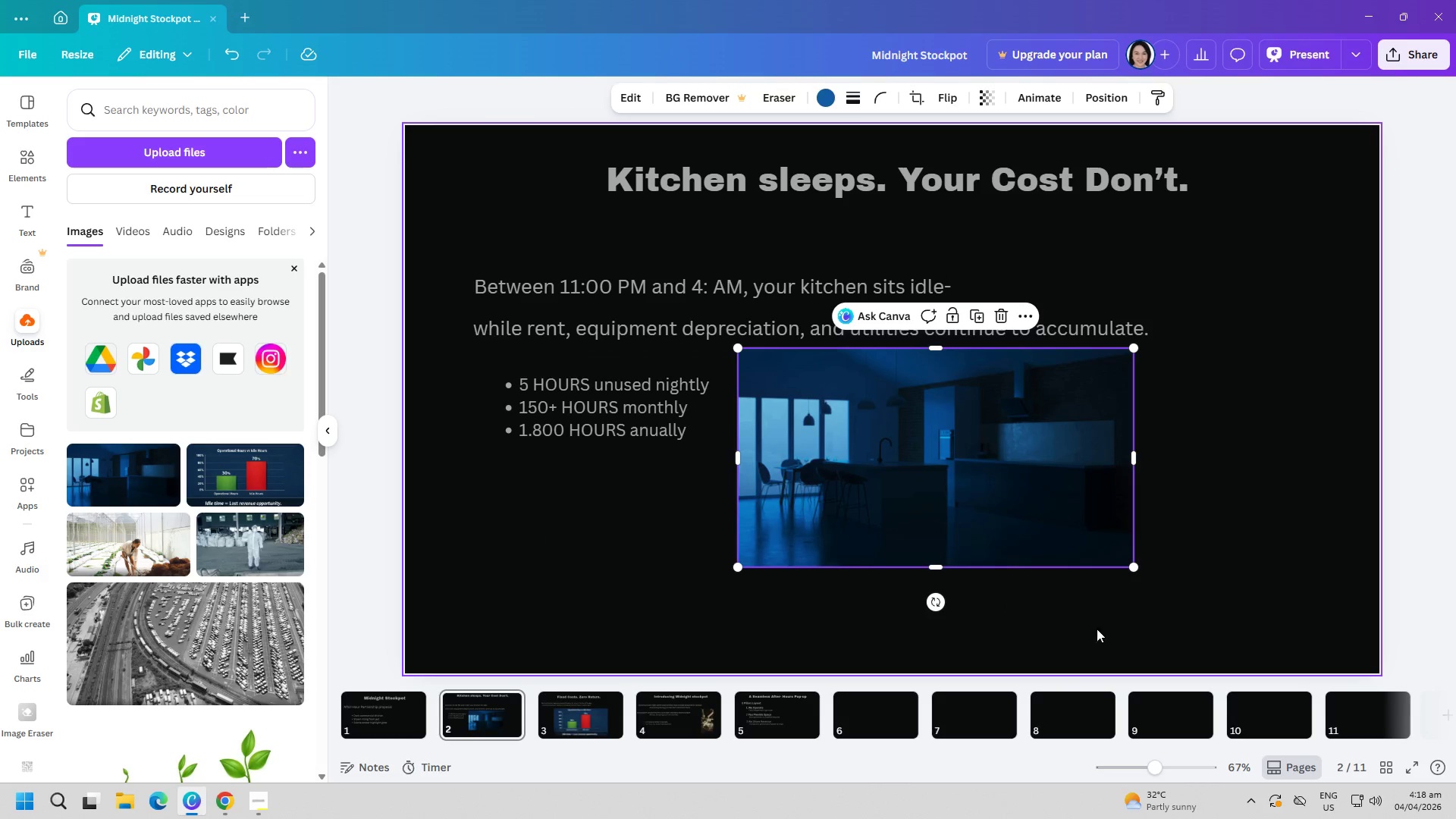 
left_click([1185, 617])
 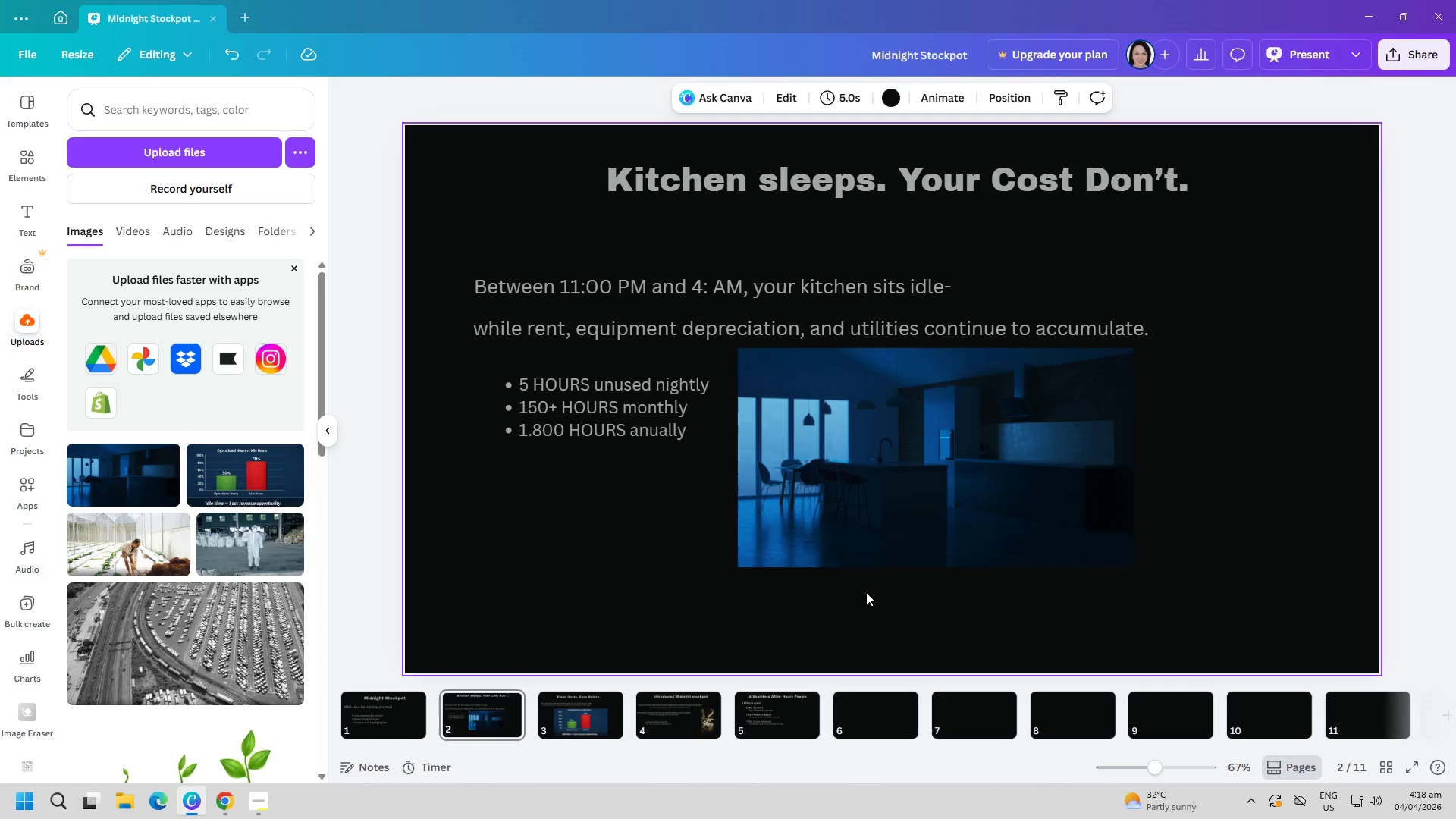 
left_click([1067, 508])
 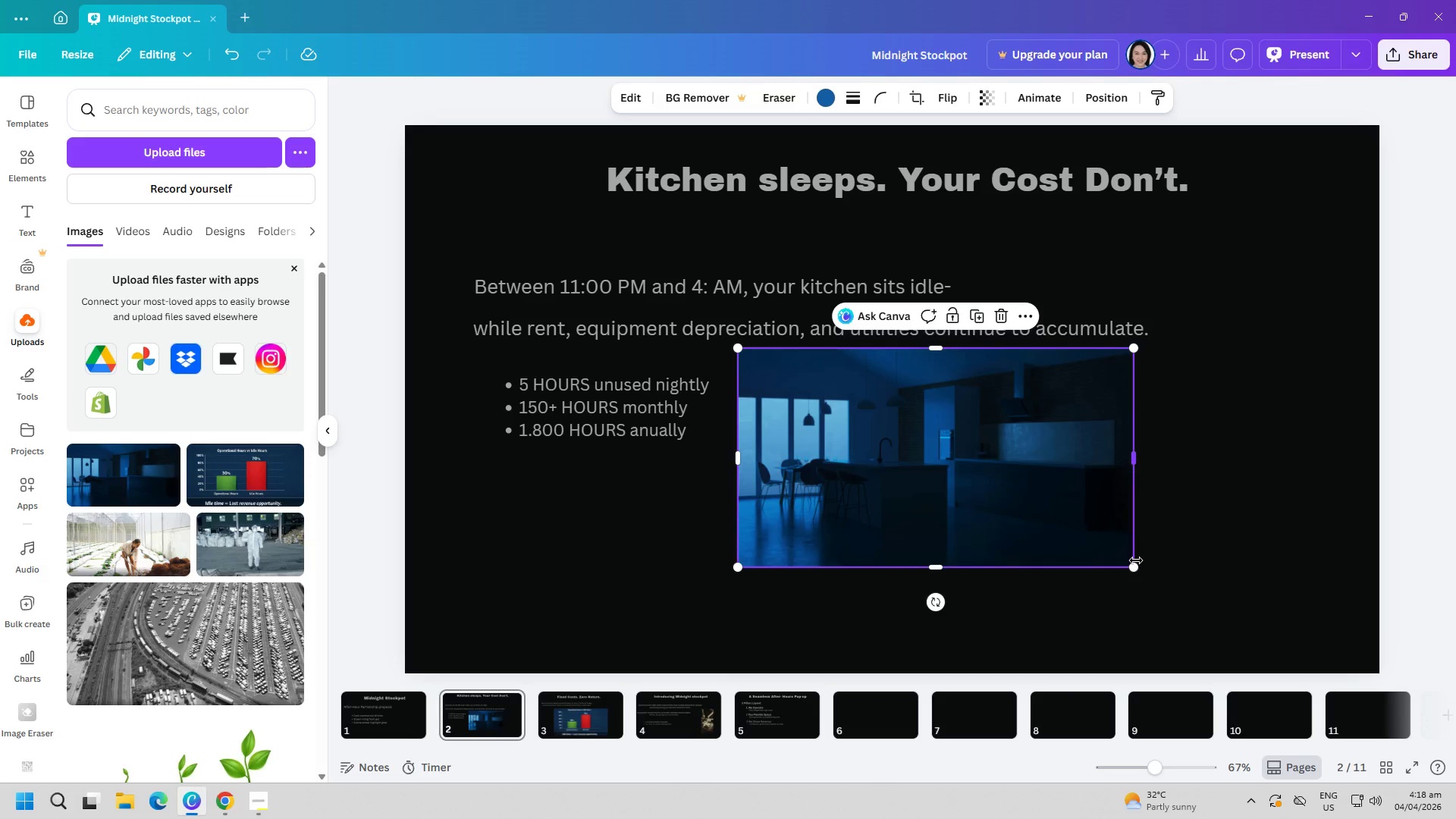 
left_click_drag(start_coordinate=[1136, 573], to_coordinate=[1330, 635])
 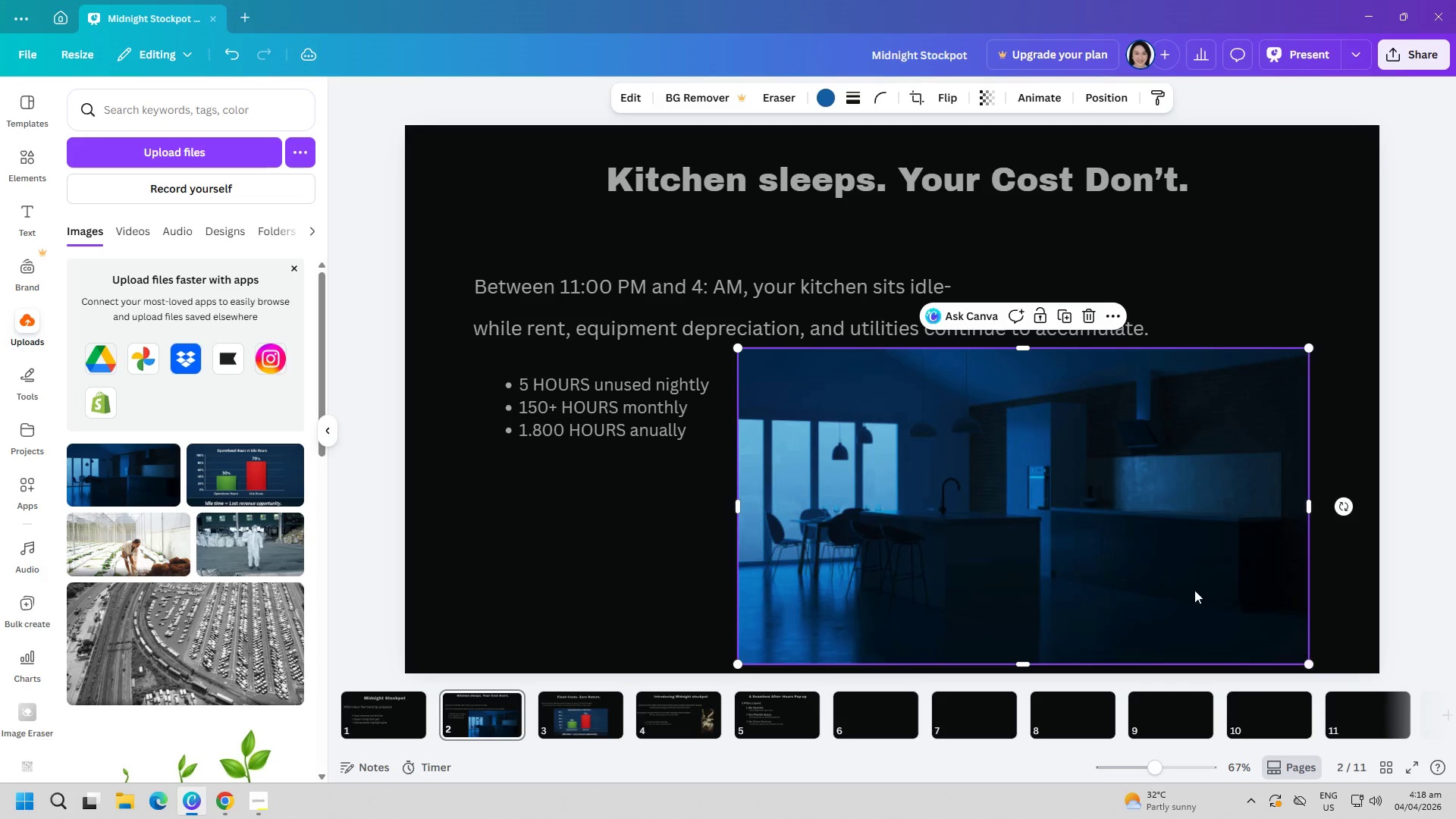 
left_click_drag(start_coordinate=[1194, 590], to_coordinate=[1222, 588])
 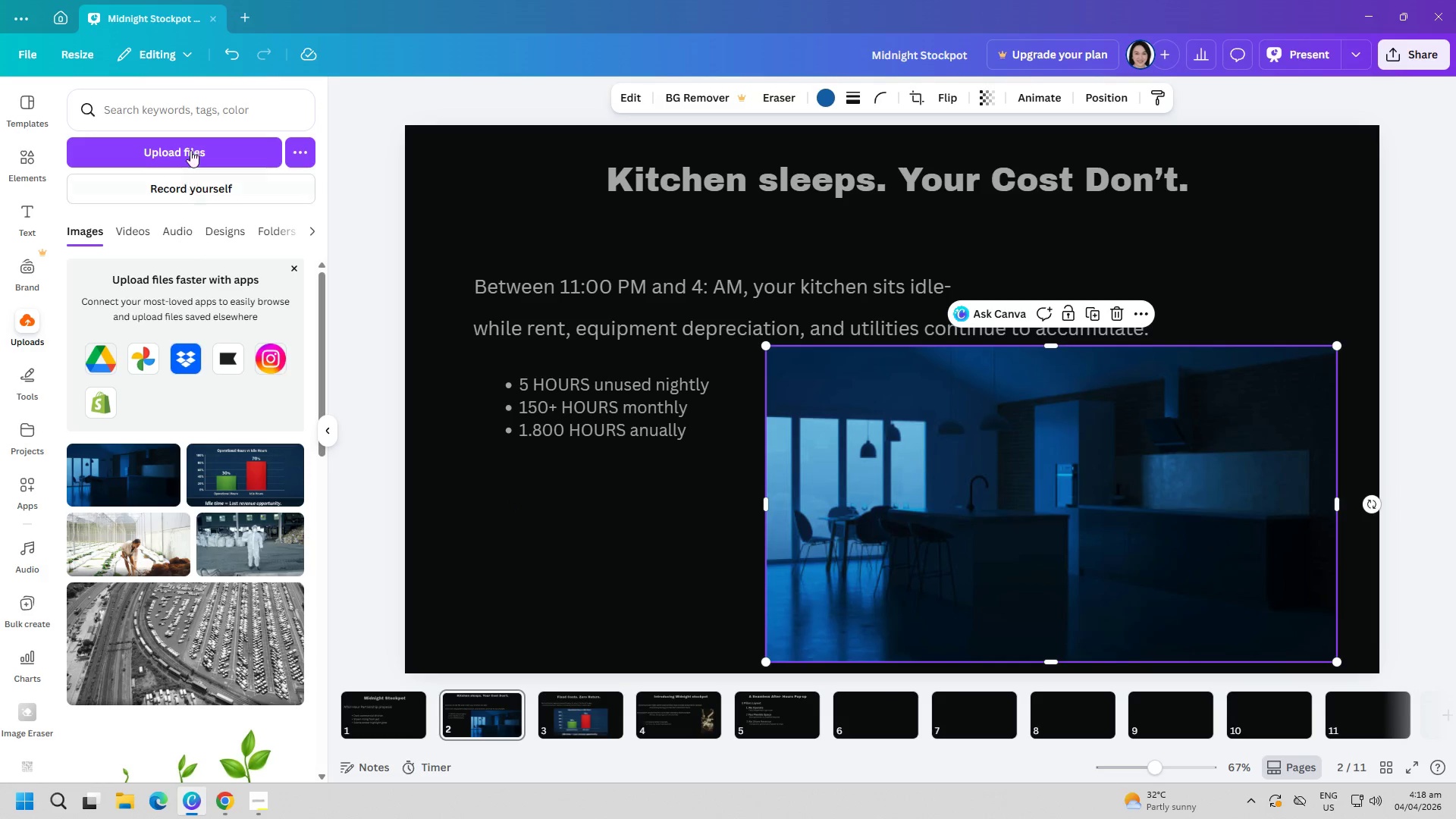 
left_click([190, 149])
 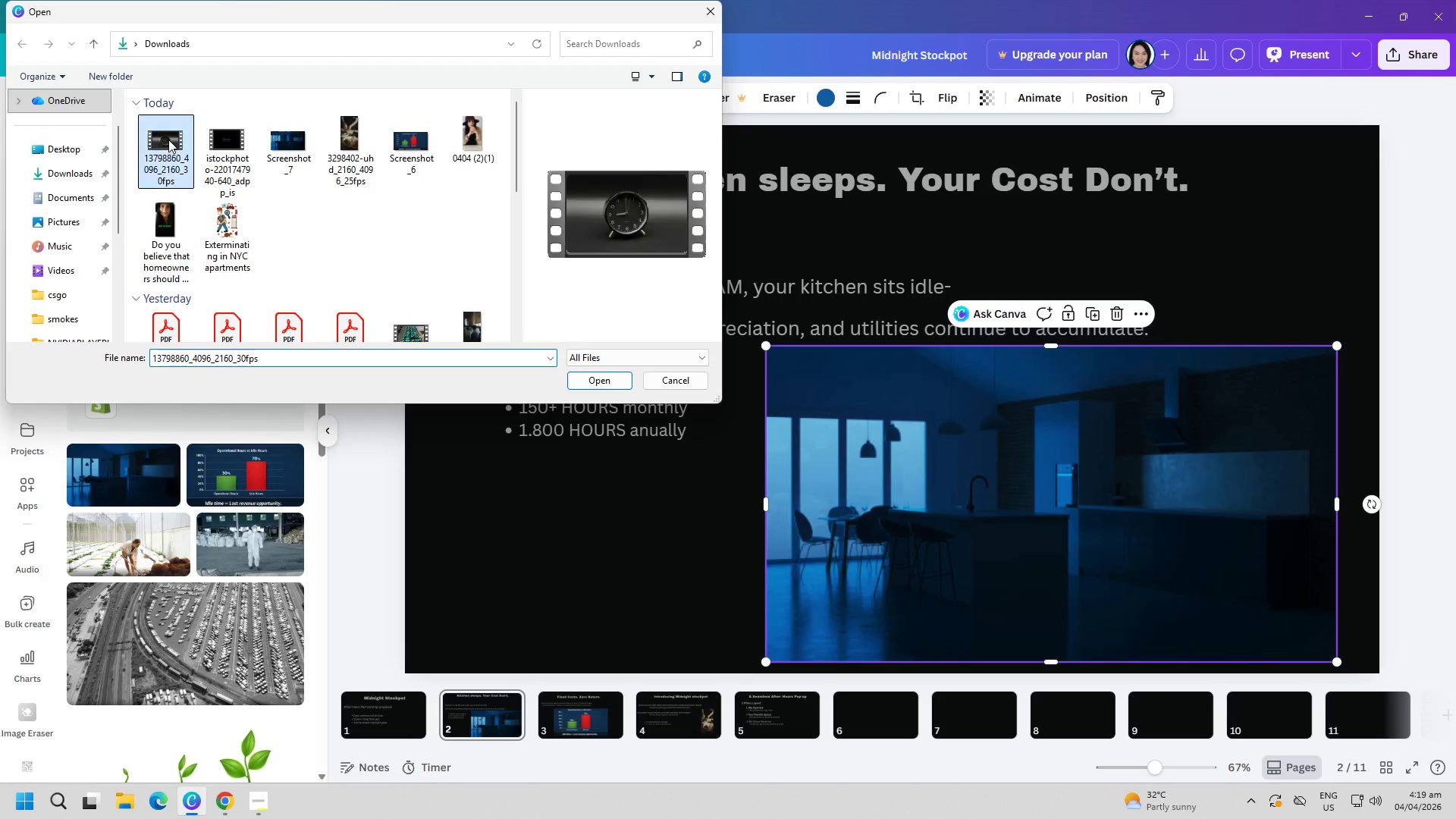 
left_click([168, 140])
 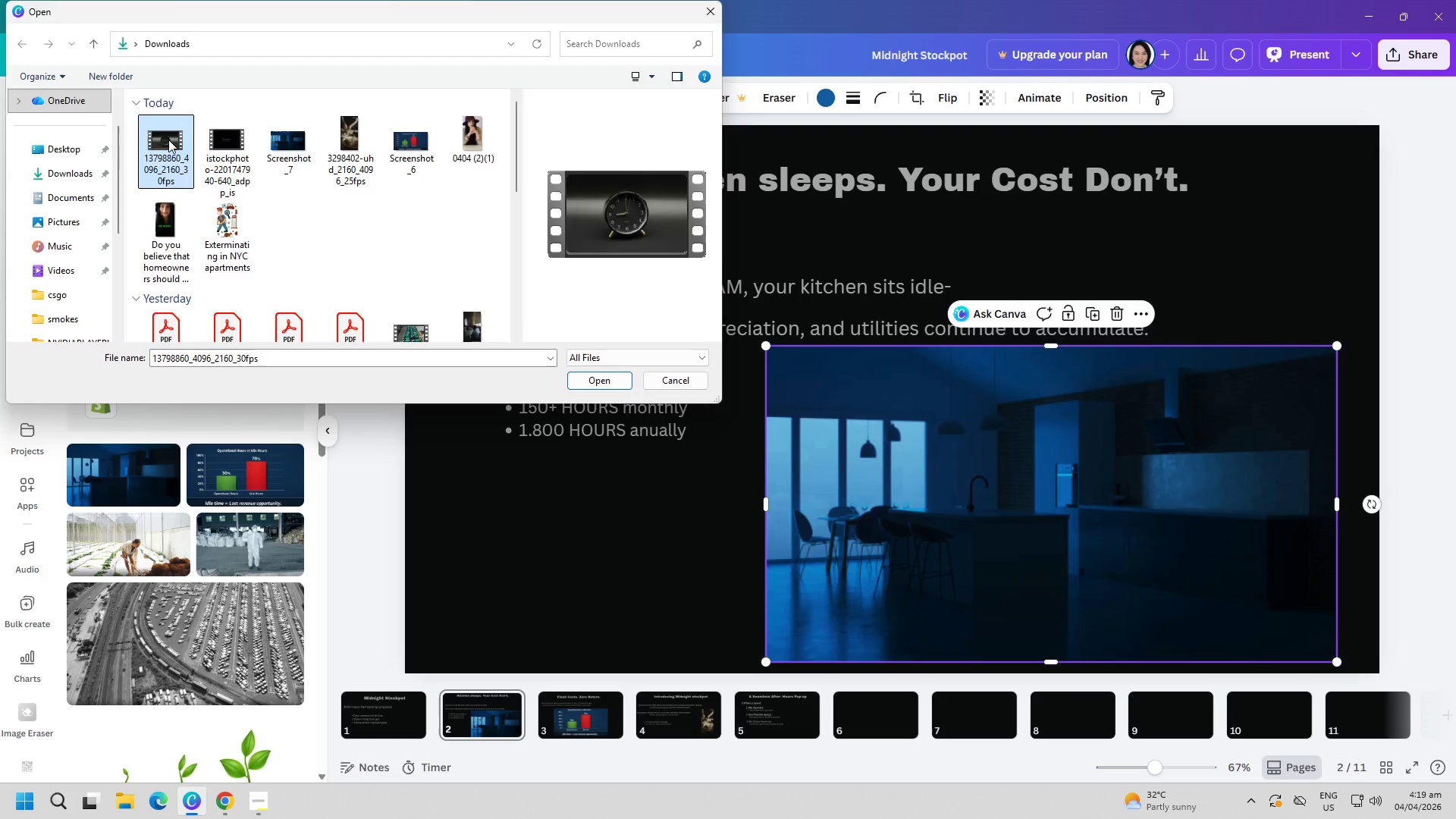 
double_click([168, 140])
 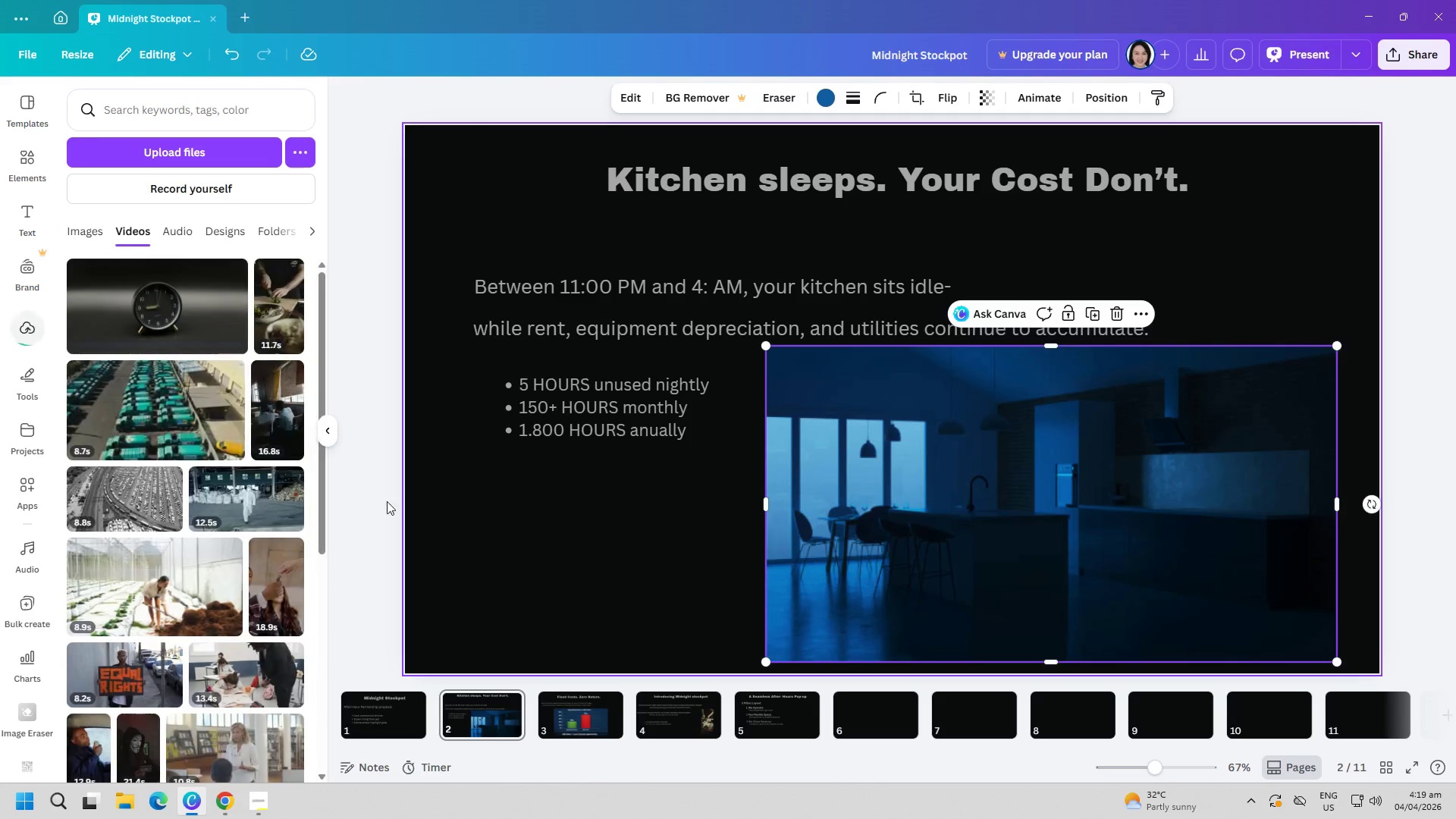 
left_click([165, 303])
 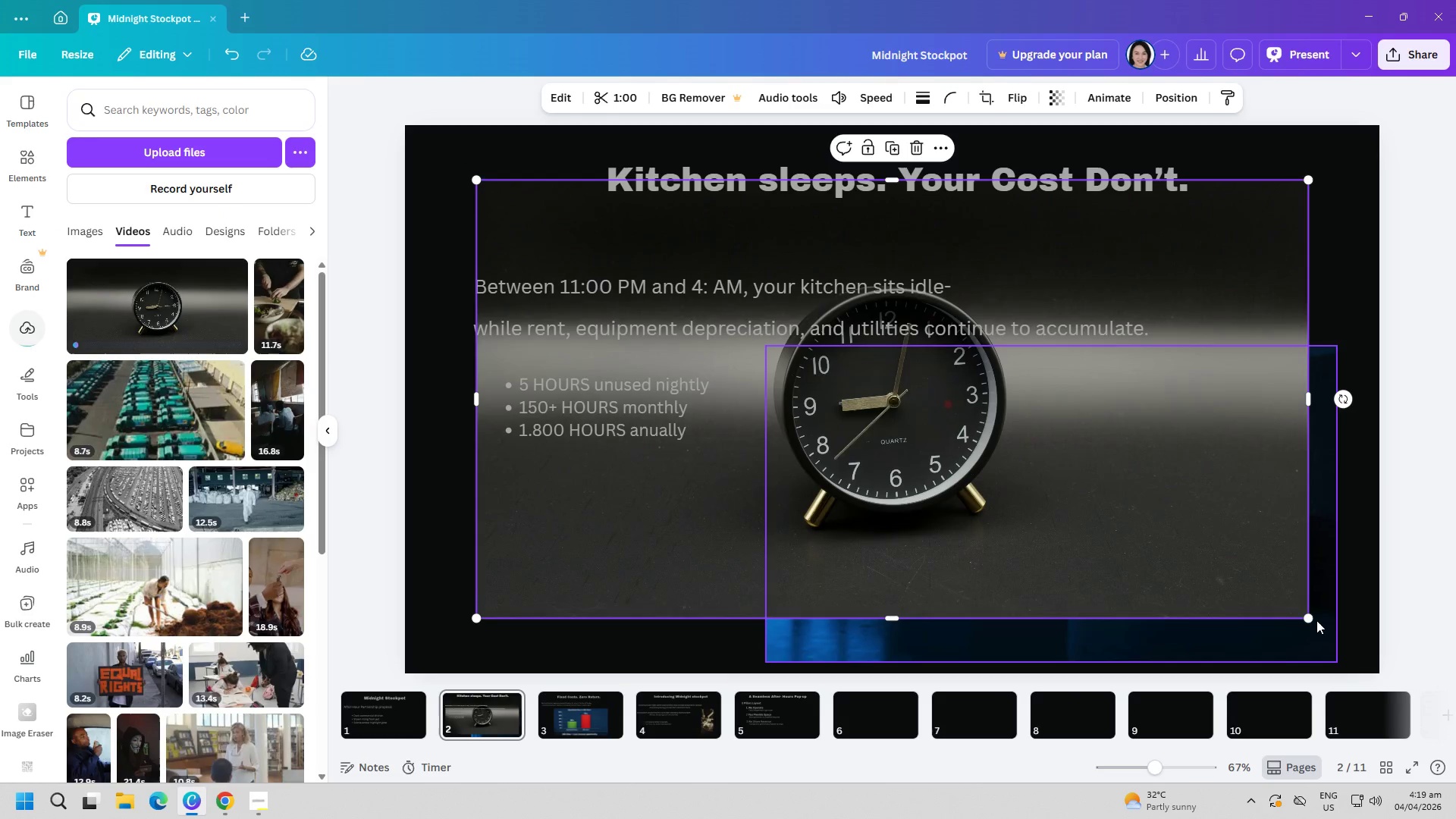 
left_click_drag(start_coordinate=[1310, 620], to_coordinate=[588, 336])
 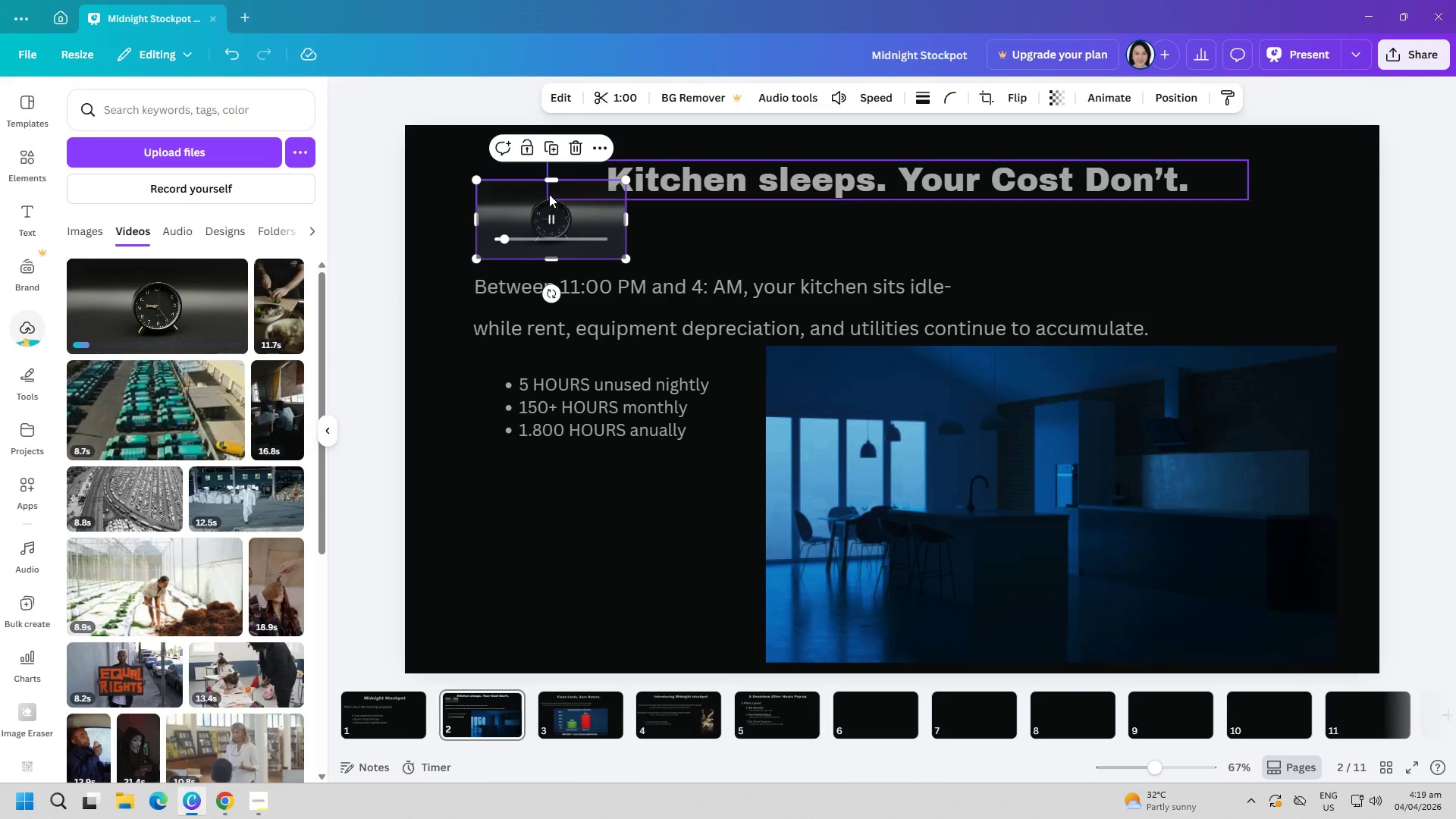 
left_click_drag(start_coordinate=[528, 204], to_coordinate=[511, 482])
 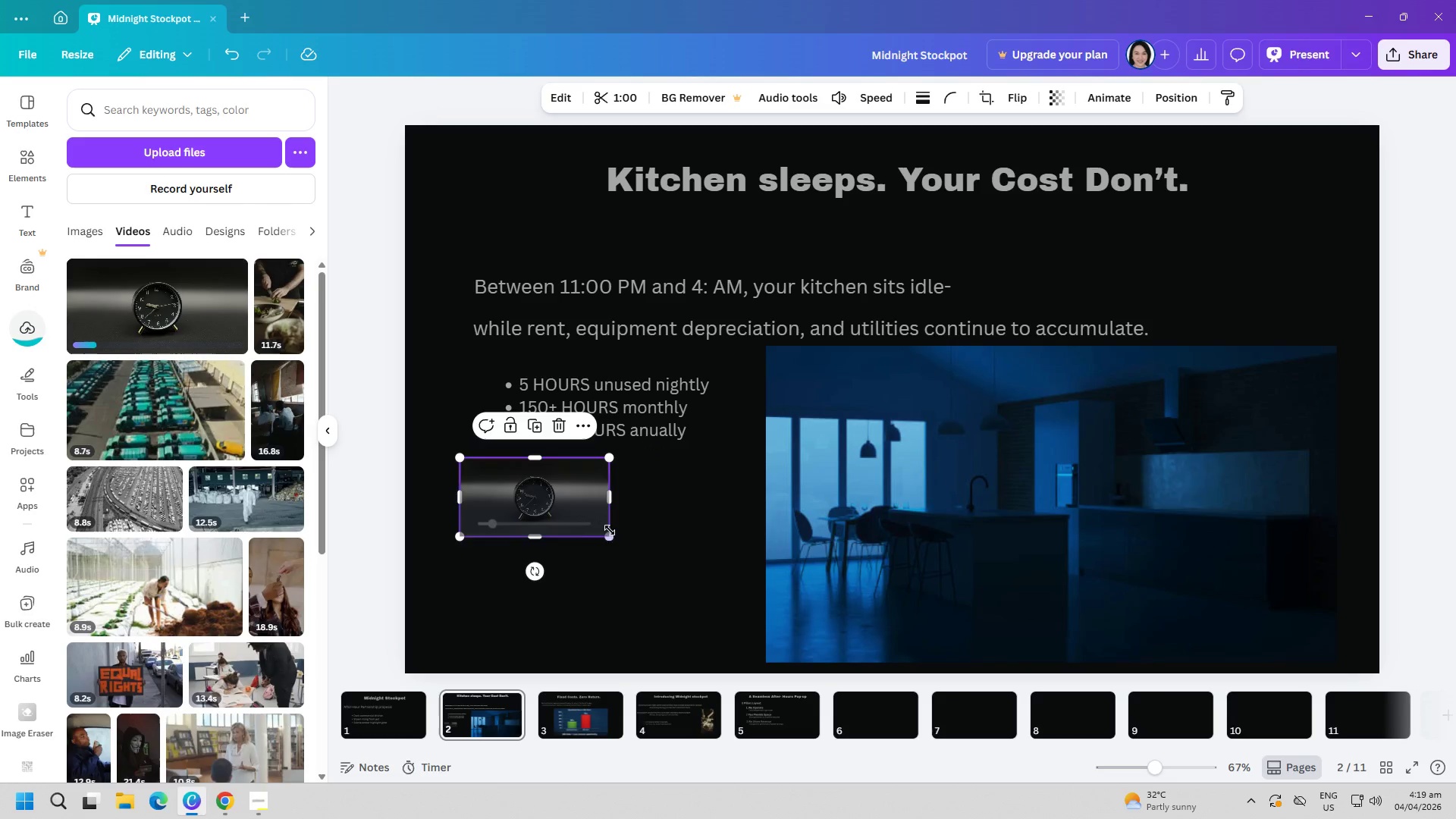 
left_click_drag(start_coordinate=[612, 532], to_coordinate=[738, 608])
 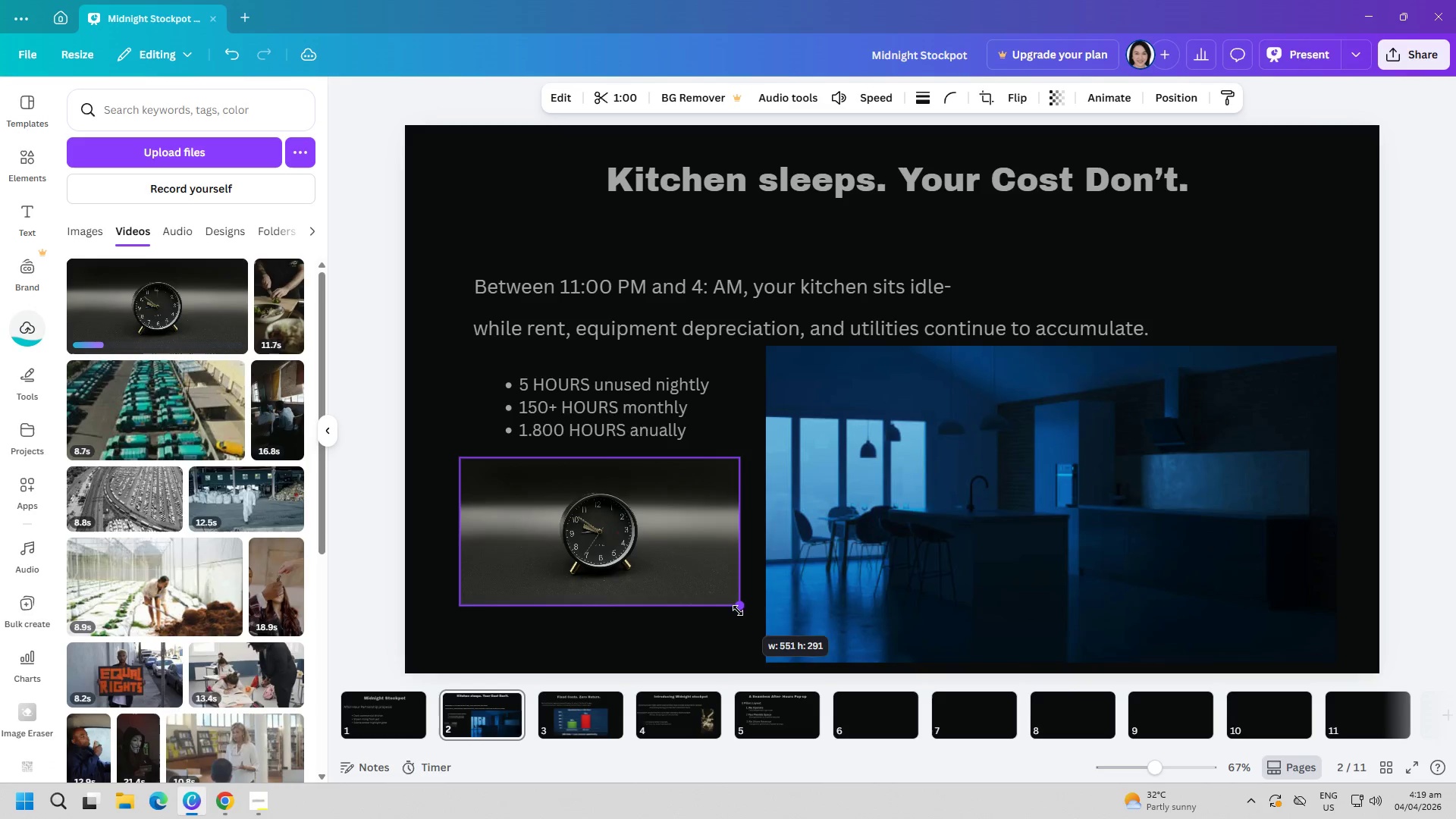 
left_click([717, 622])
 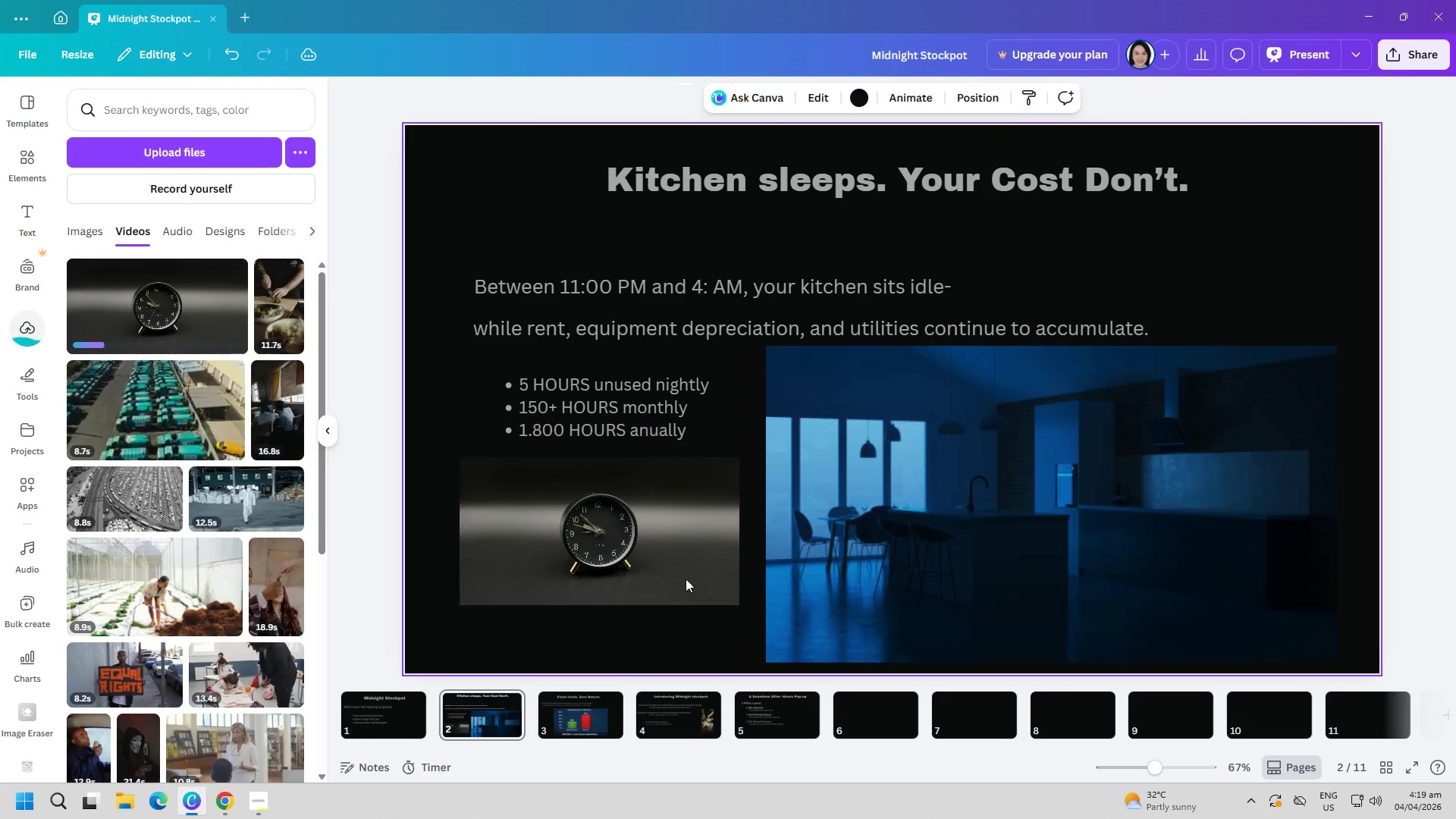 
left_click_drag(start_coordinate=[679, 560], to_coordinate=[673, 610])
 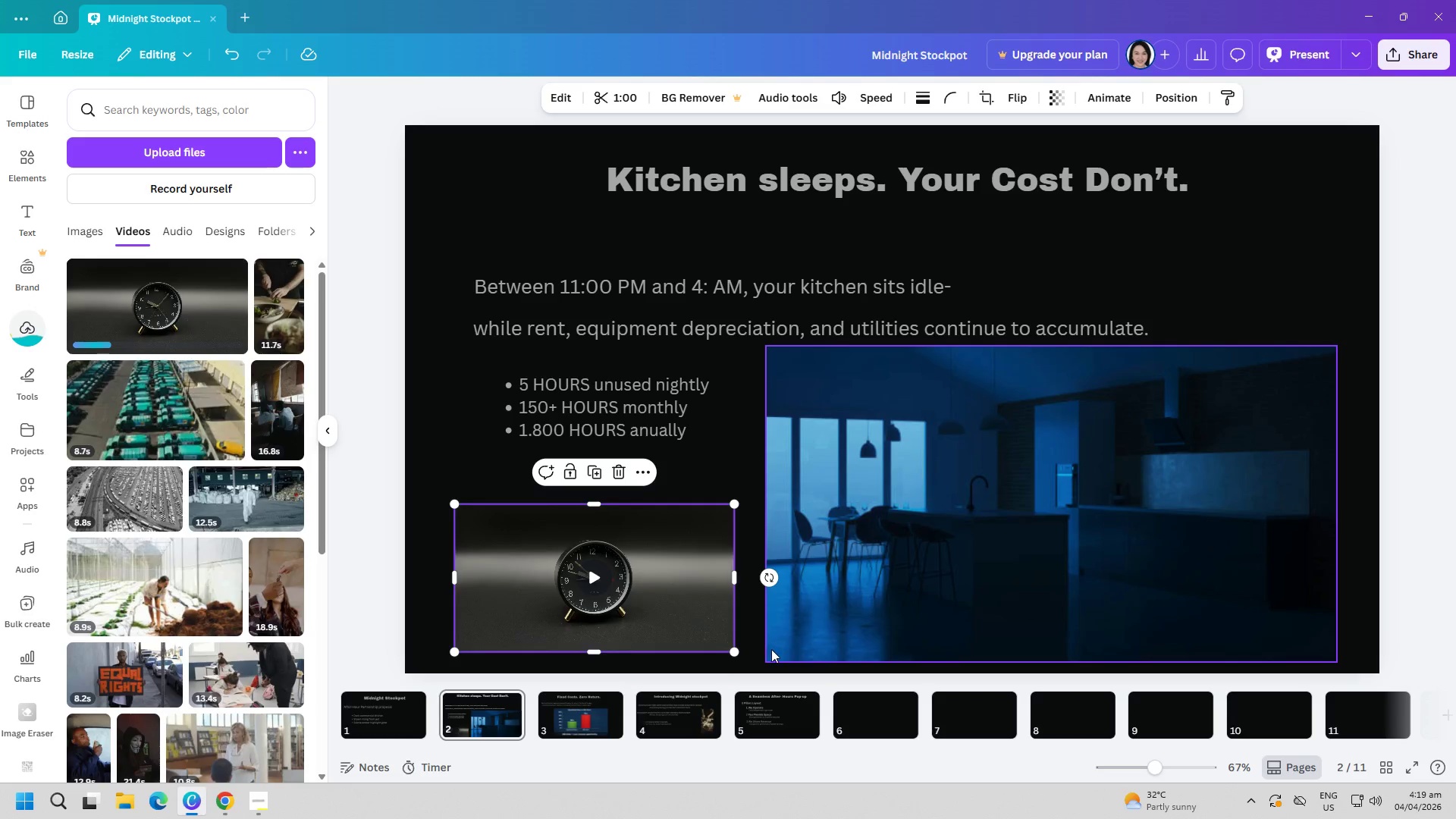 
left_click([767, 654])
 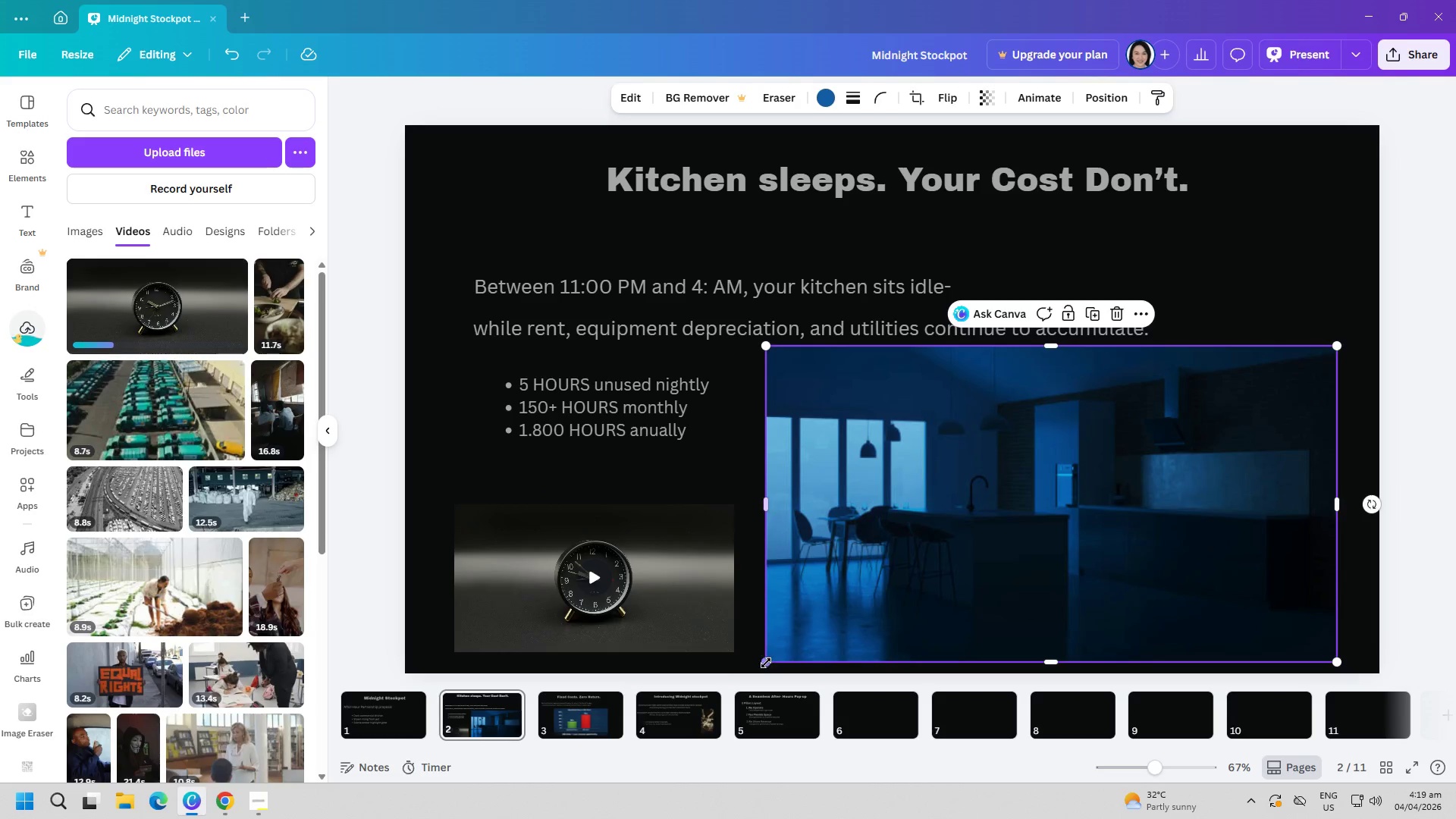 
left_click_drag(start_coordinate=[764, 663], to_coordinate=[806, 633])
 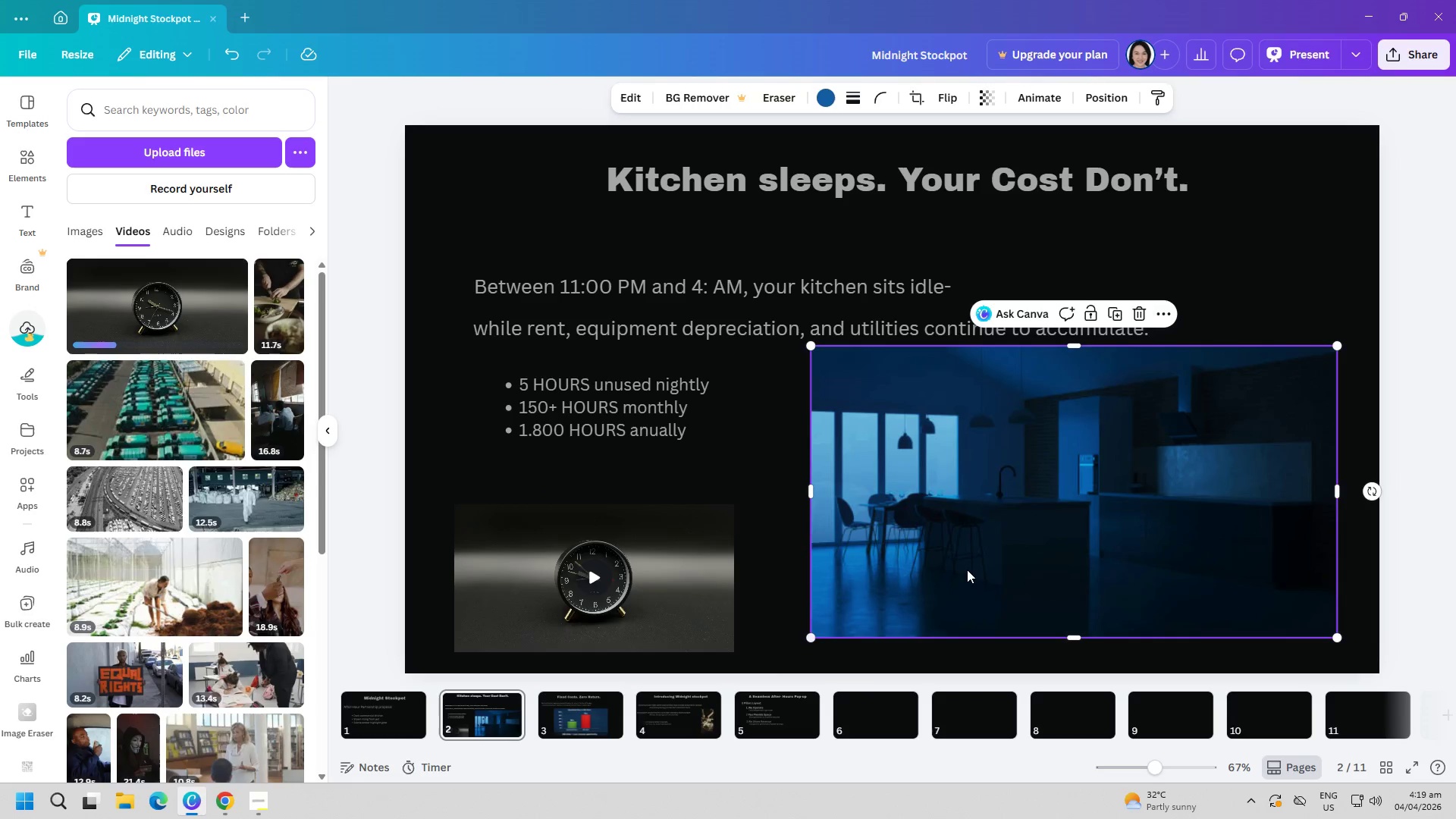 
left_click_drag(start_coordinate=[967, 568], to_coordinate=[901, 568])
 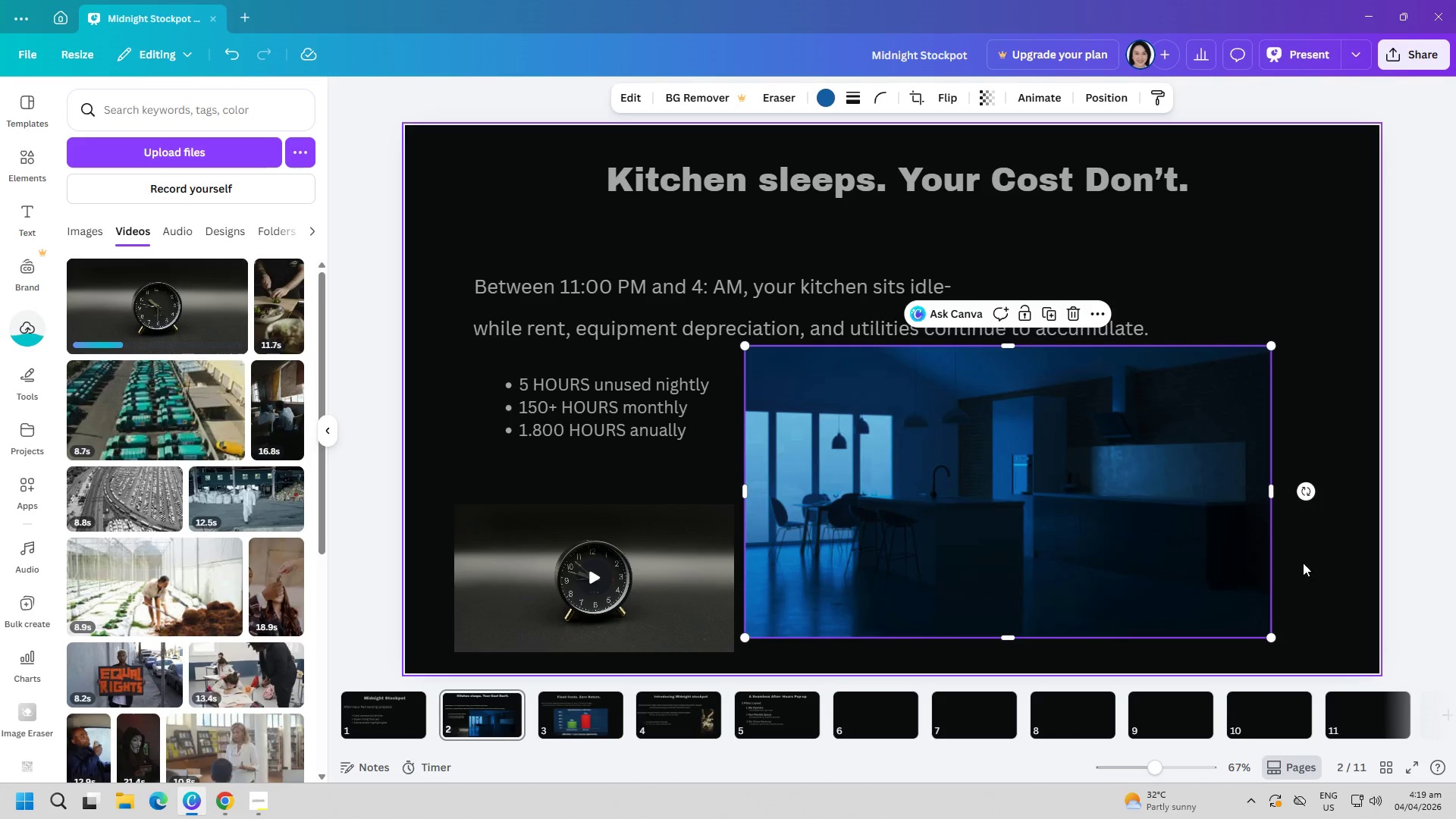 
left_click([1315, 564])
 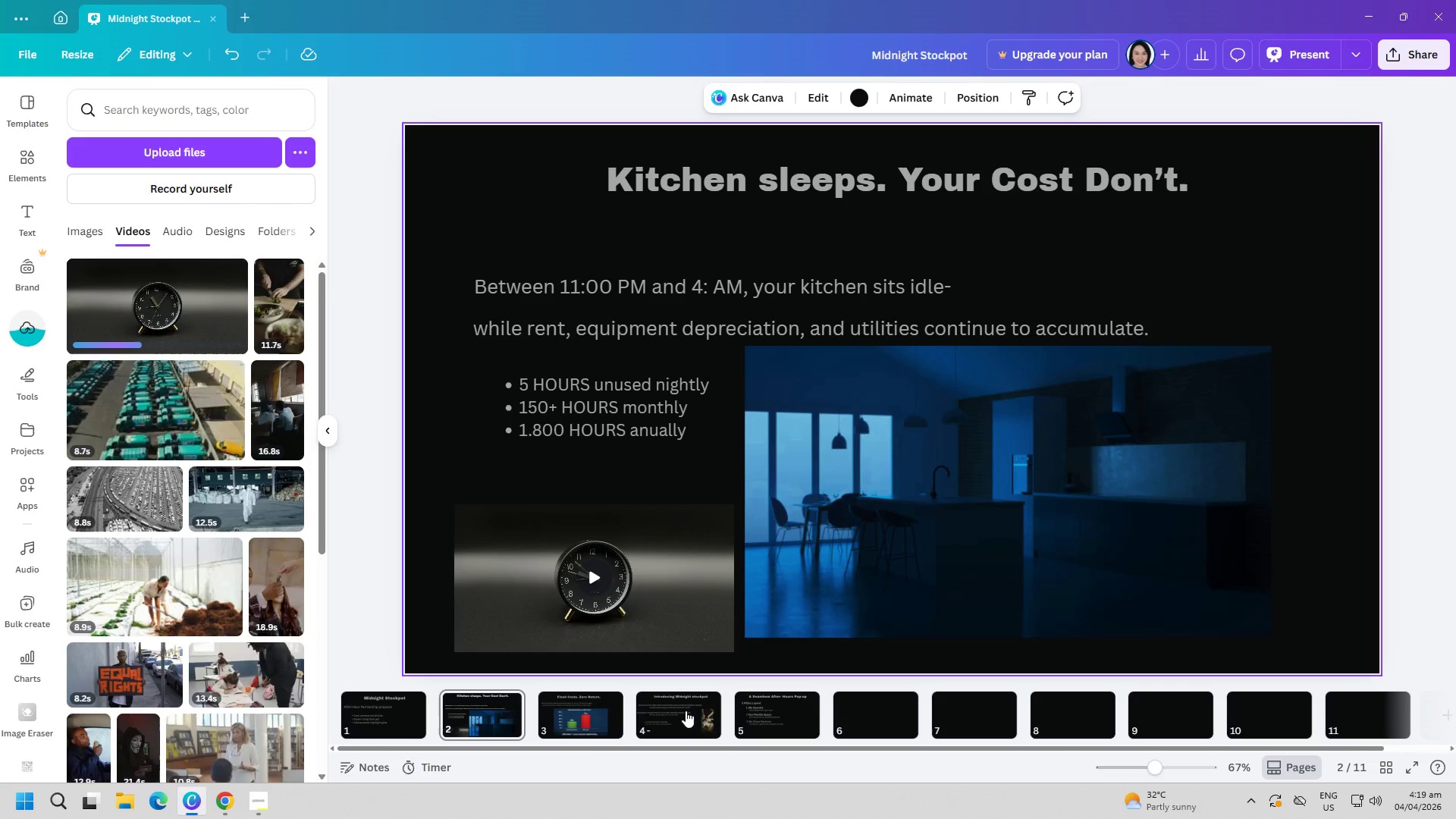 
wait(7.66)
 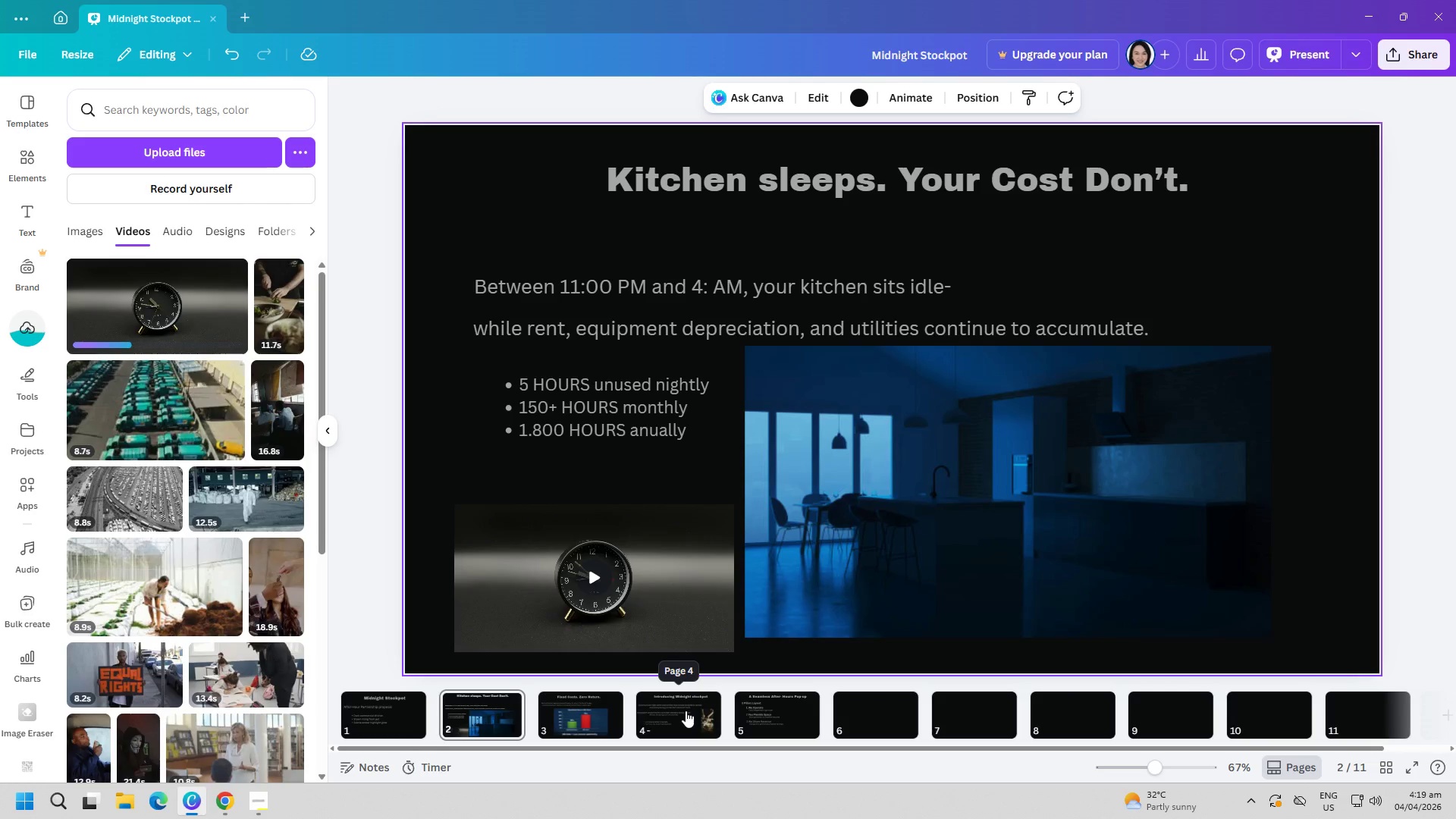 
left_click([260, 817])